 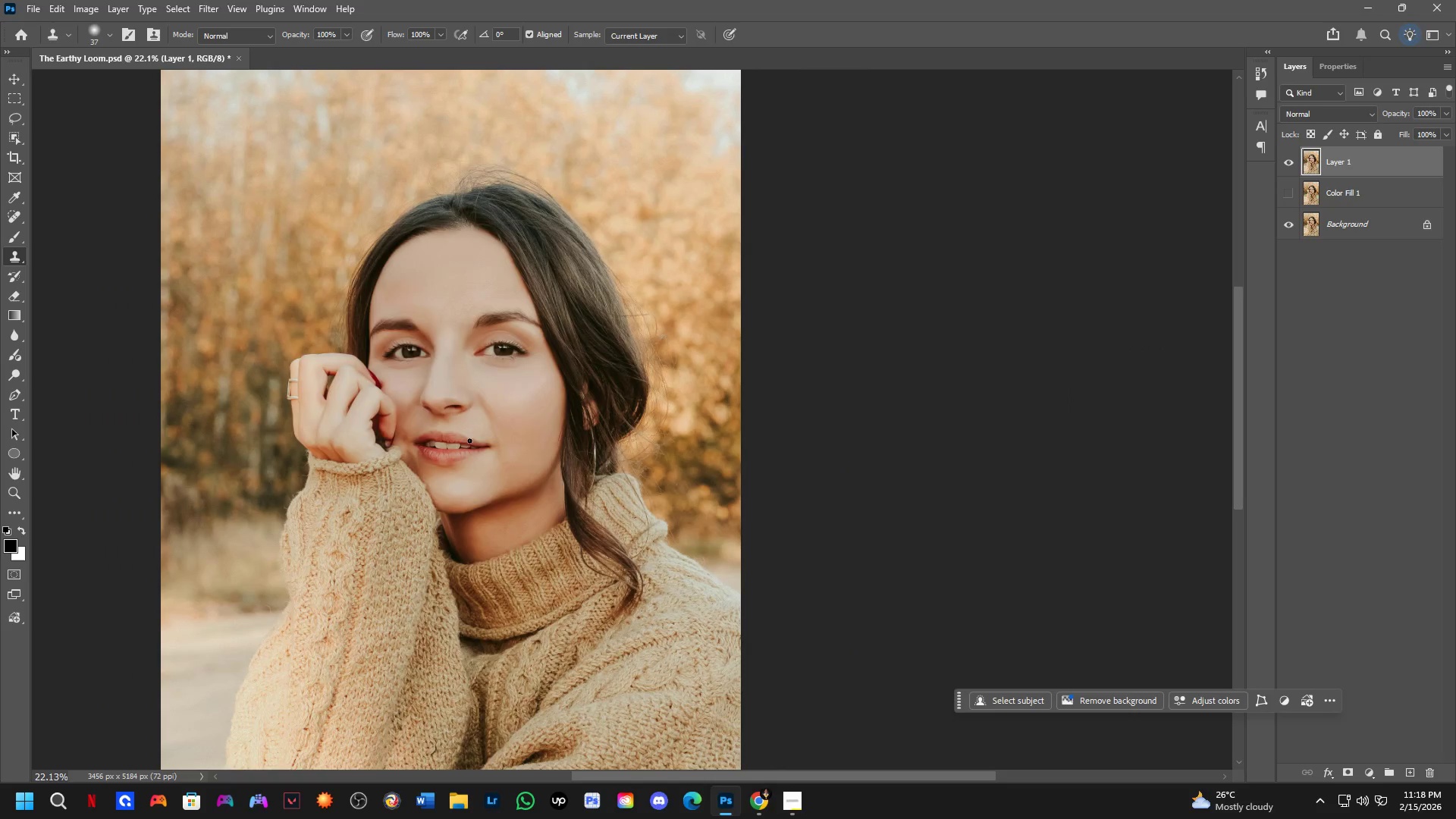 
left_click_drag(start_coordinate=[472, 540], to_coordinate=[550, 327])
 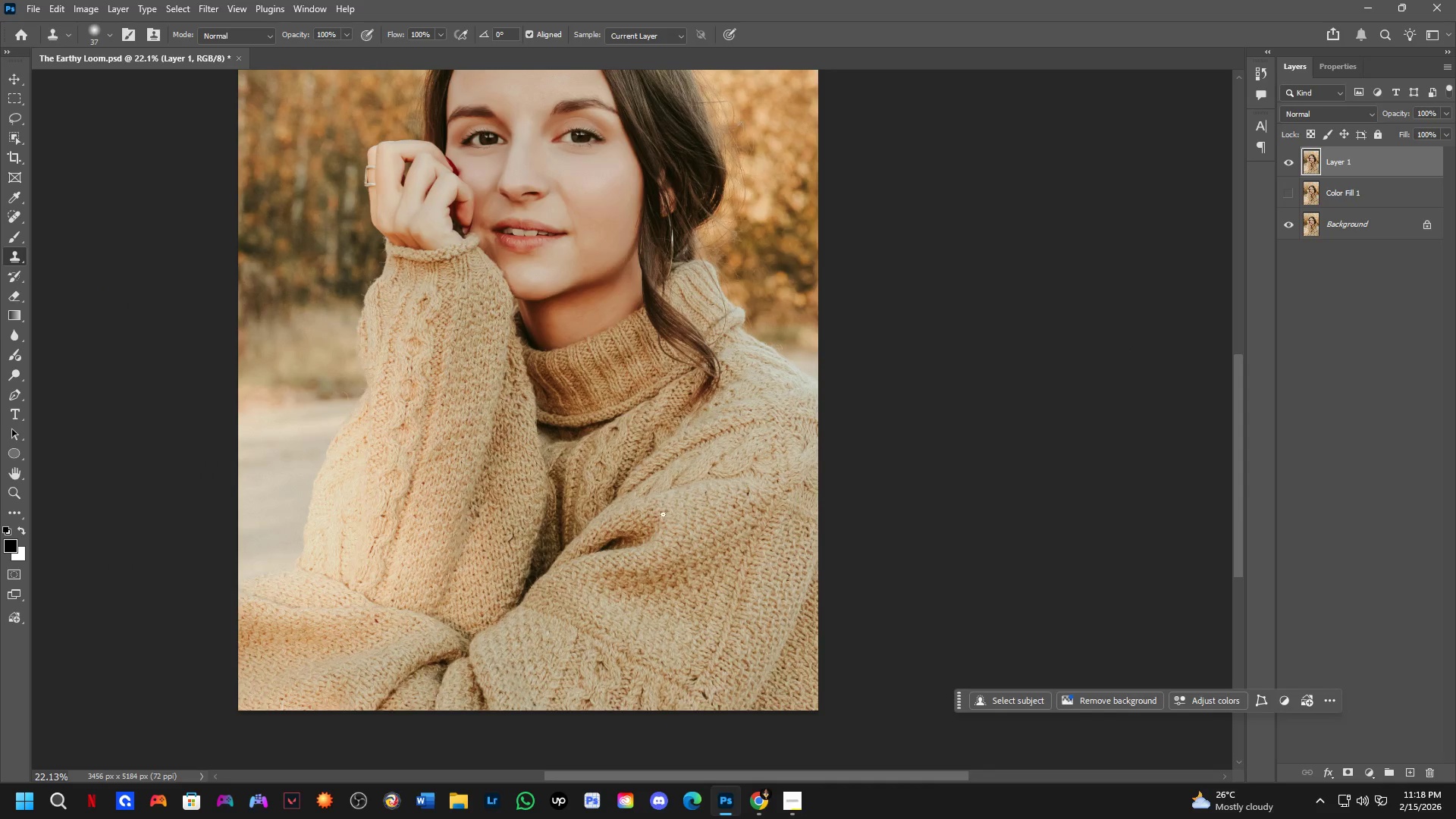 
scroll: coordinate [469, 428], scroll_direction: down, amount: 4.0
 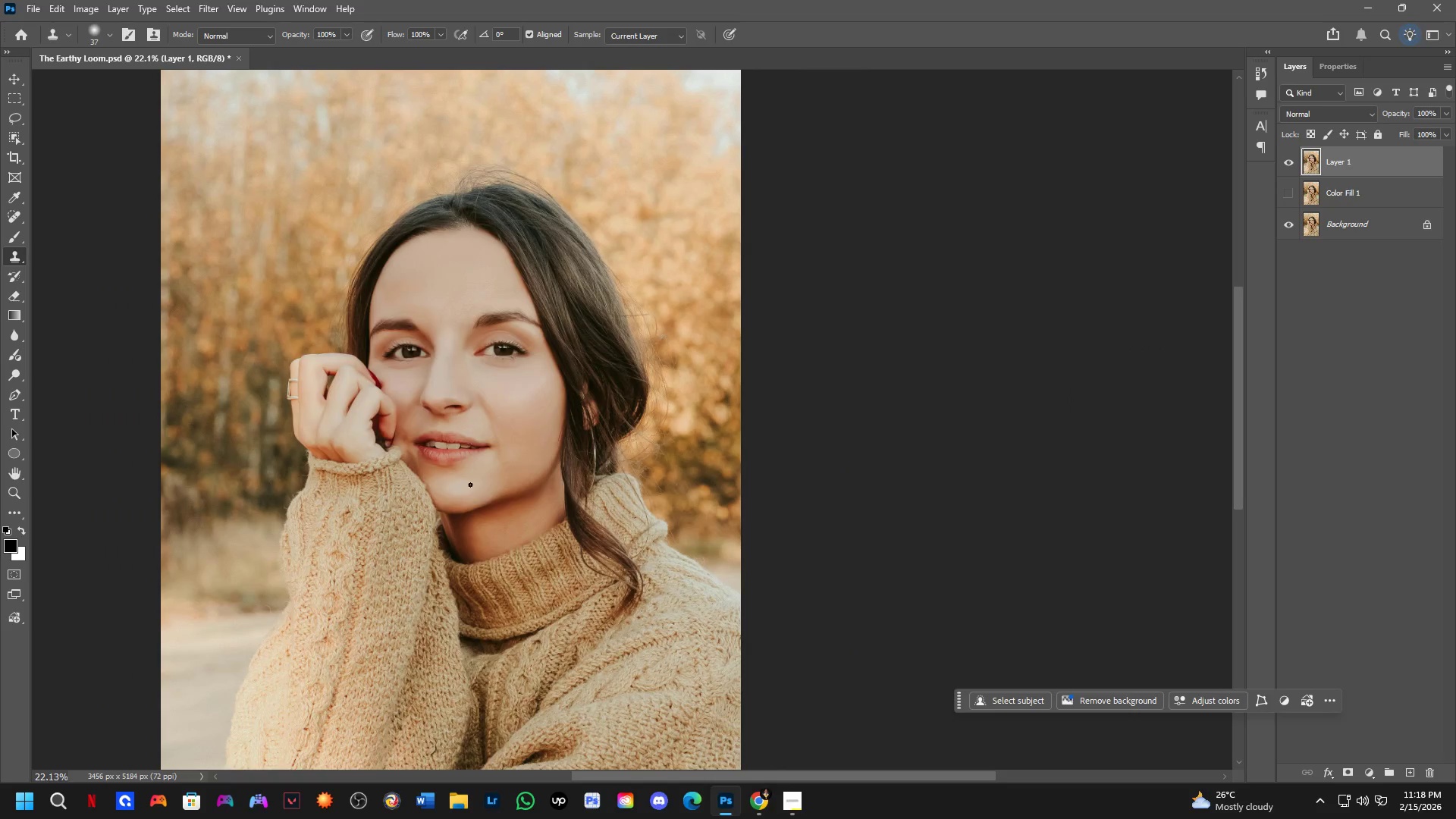 
hold_key(key=Space, duration=1.02)
 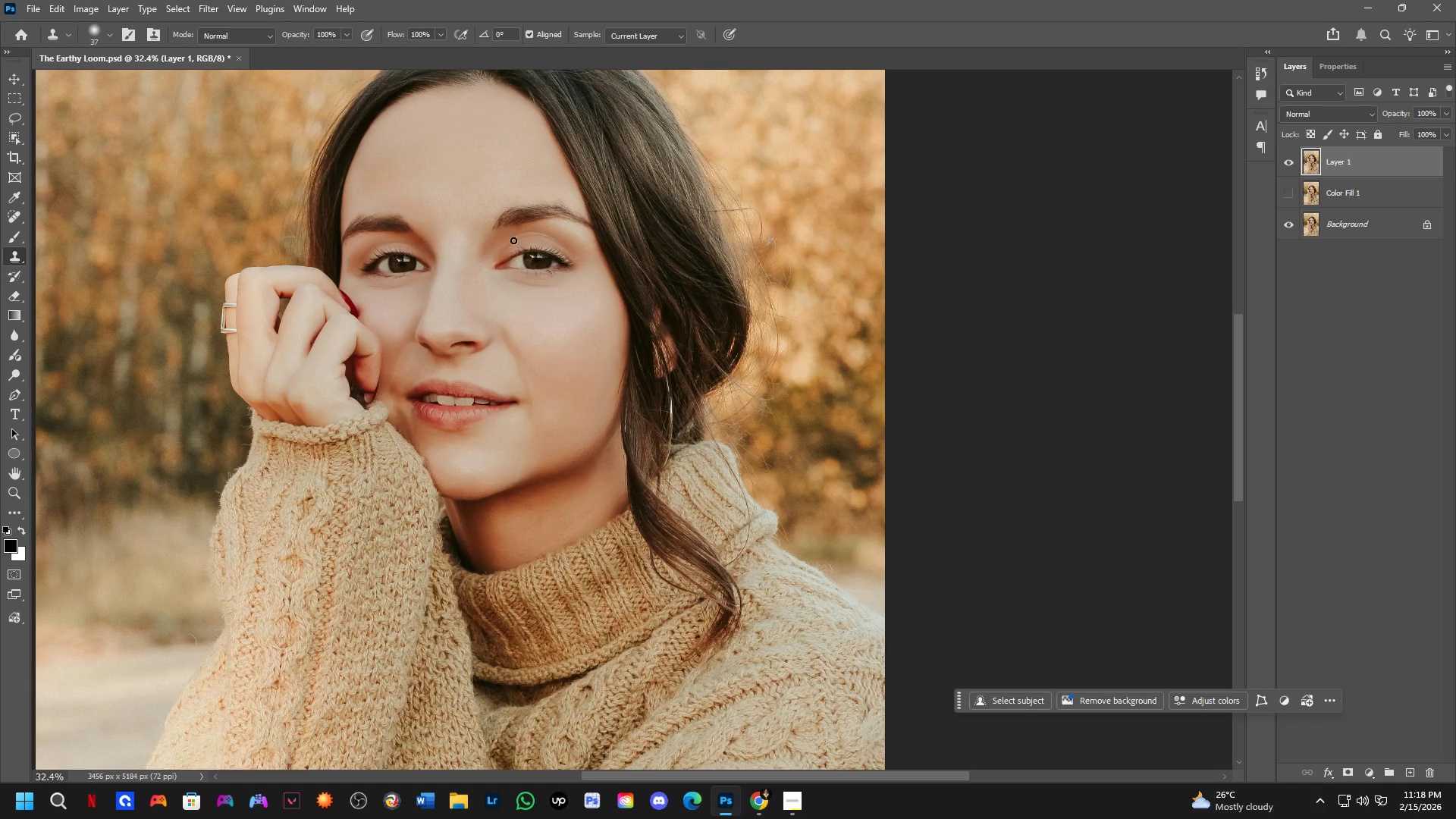 
left_click_drag(start_coordinate=[698, 600], to_coordinate=[662, 702])
 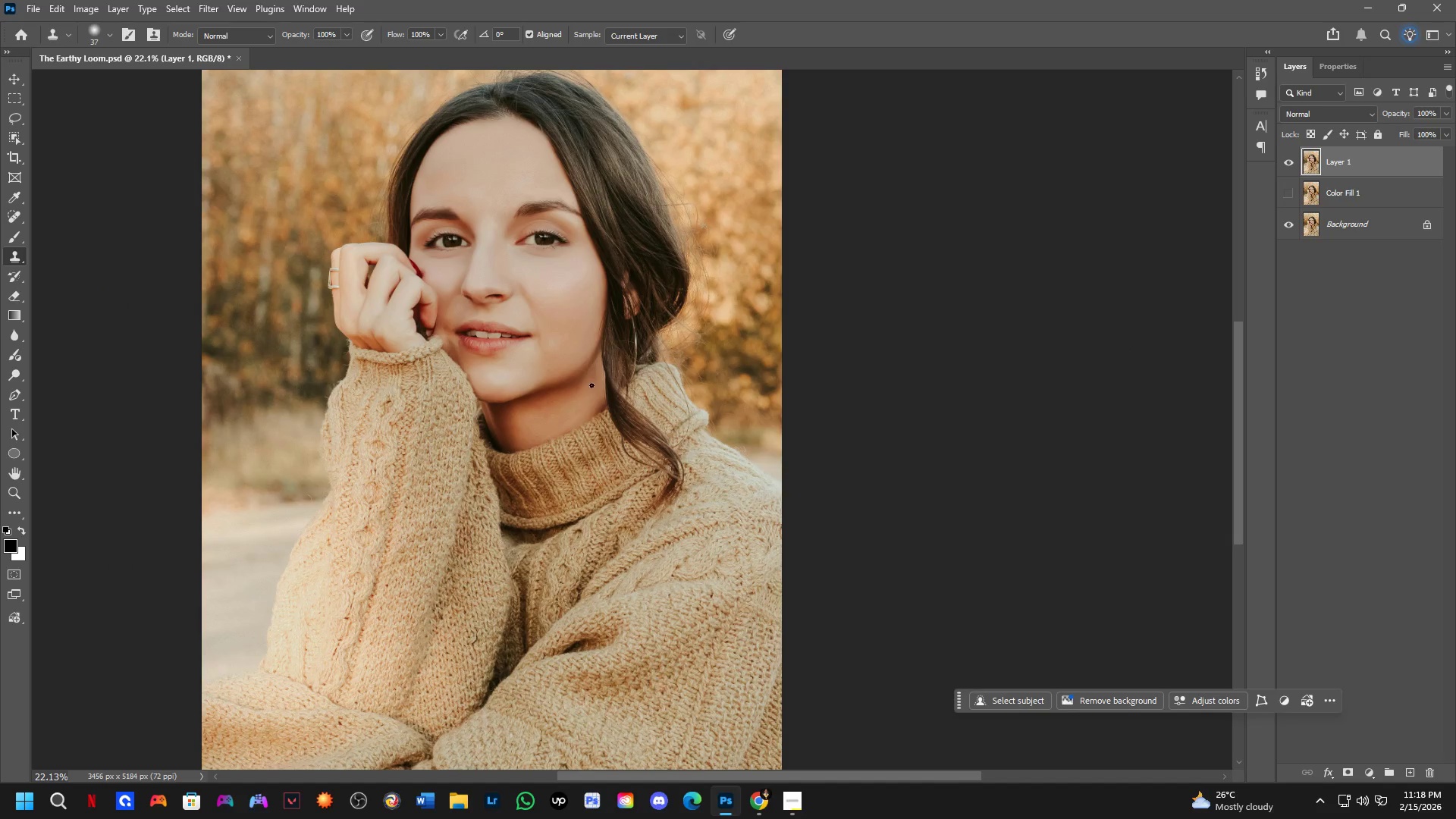 
key(Shift+ShiftLeft)
 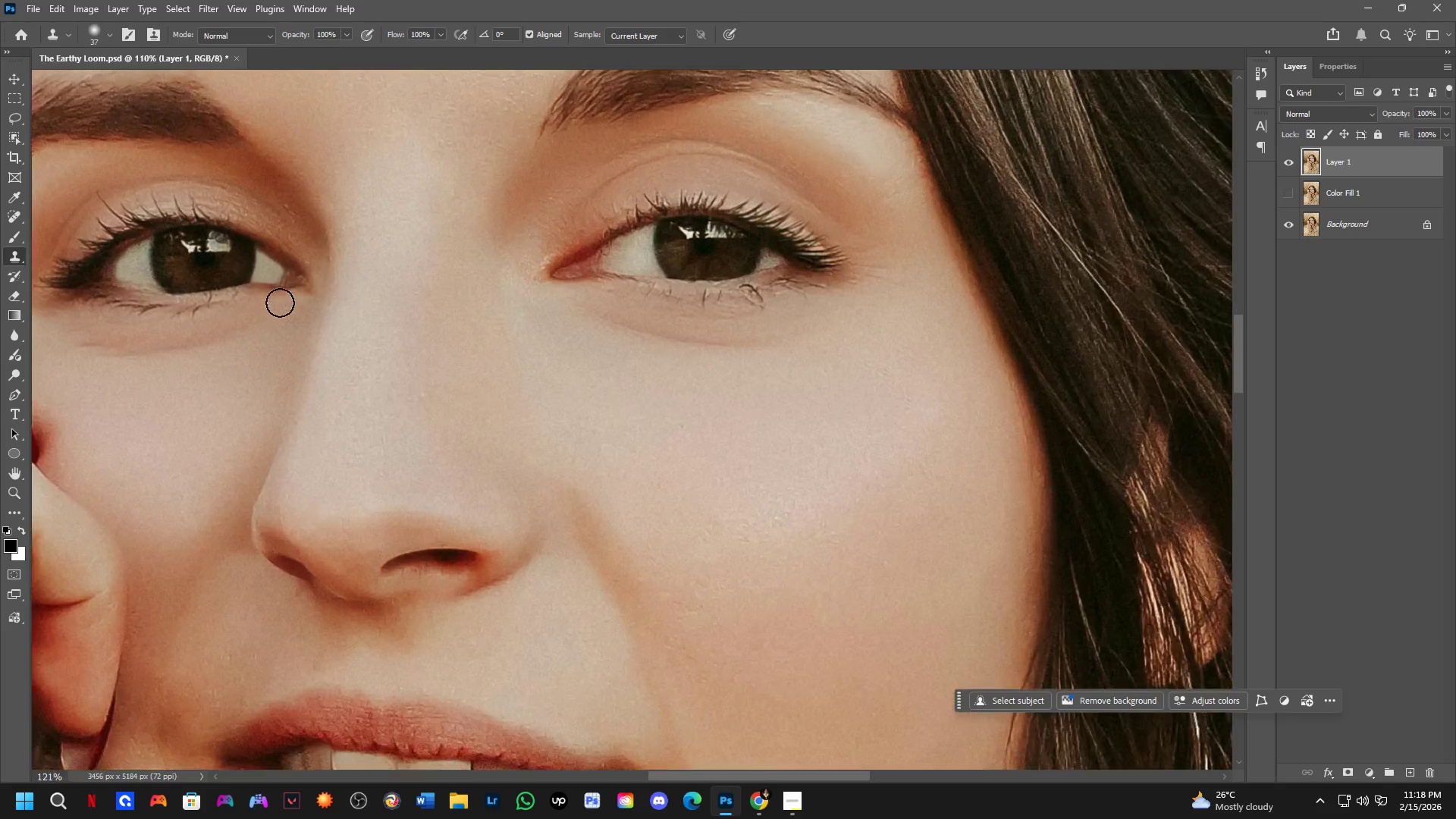 
hold_key(key=Space, duration=0.75)
 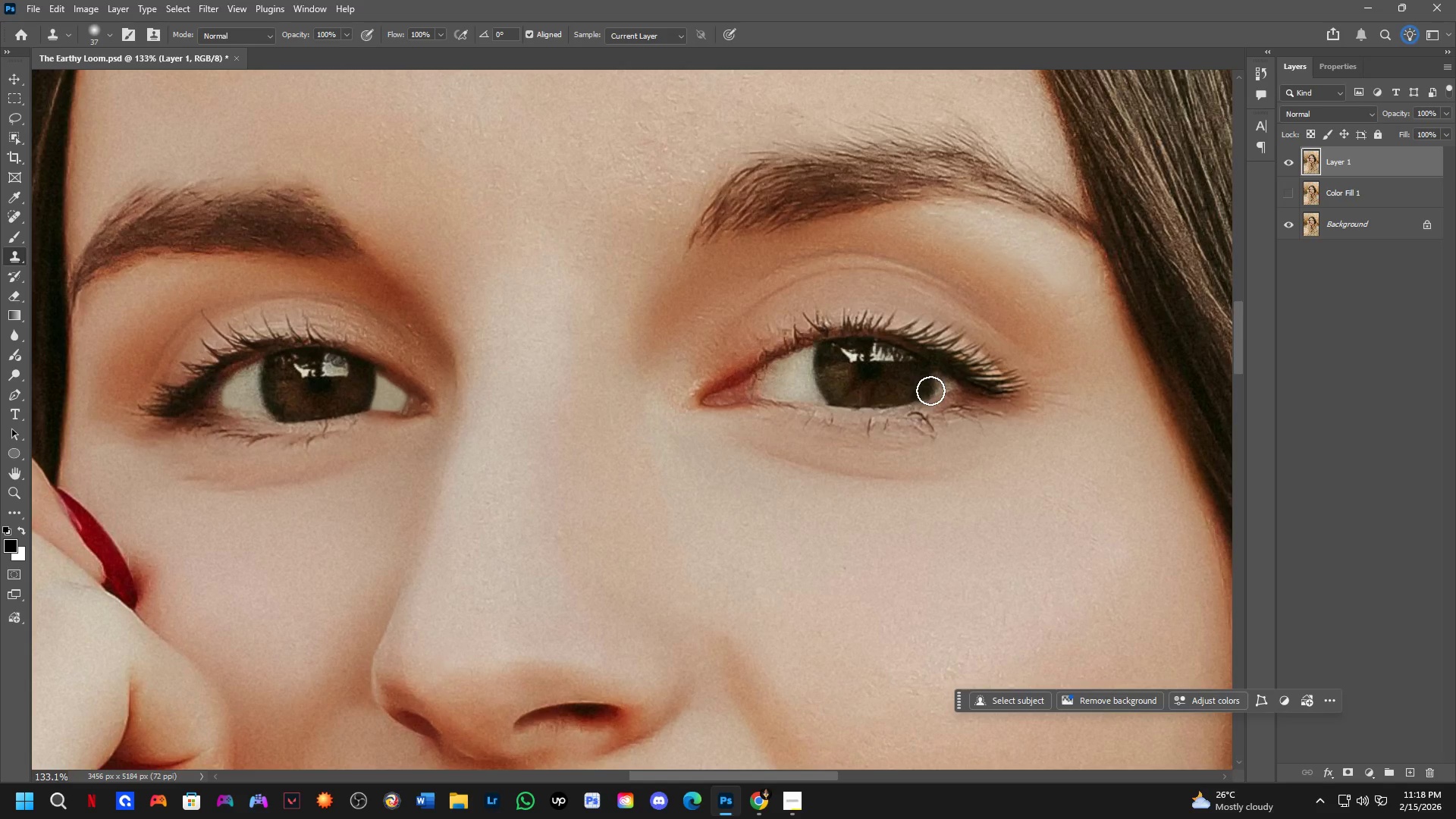 
left_click_drag(start_coordinate=[180, 322], to_coordinate=[304, 450])
 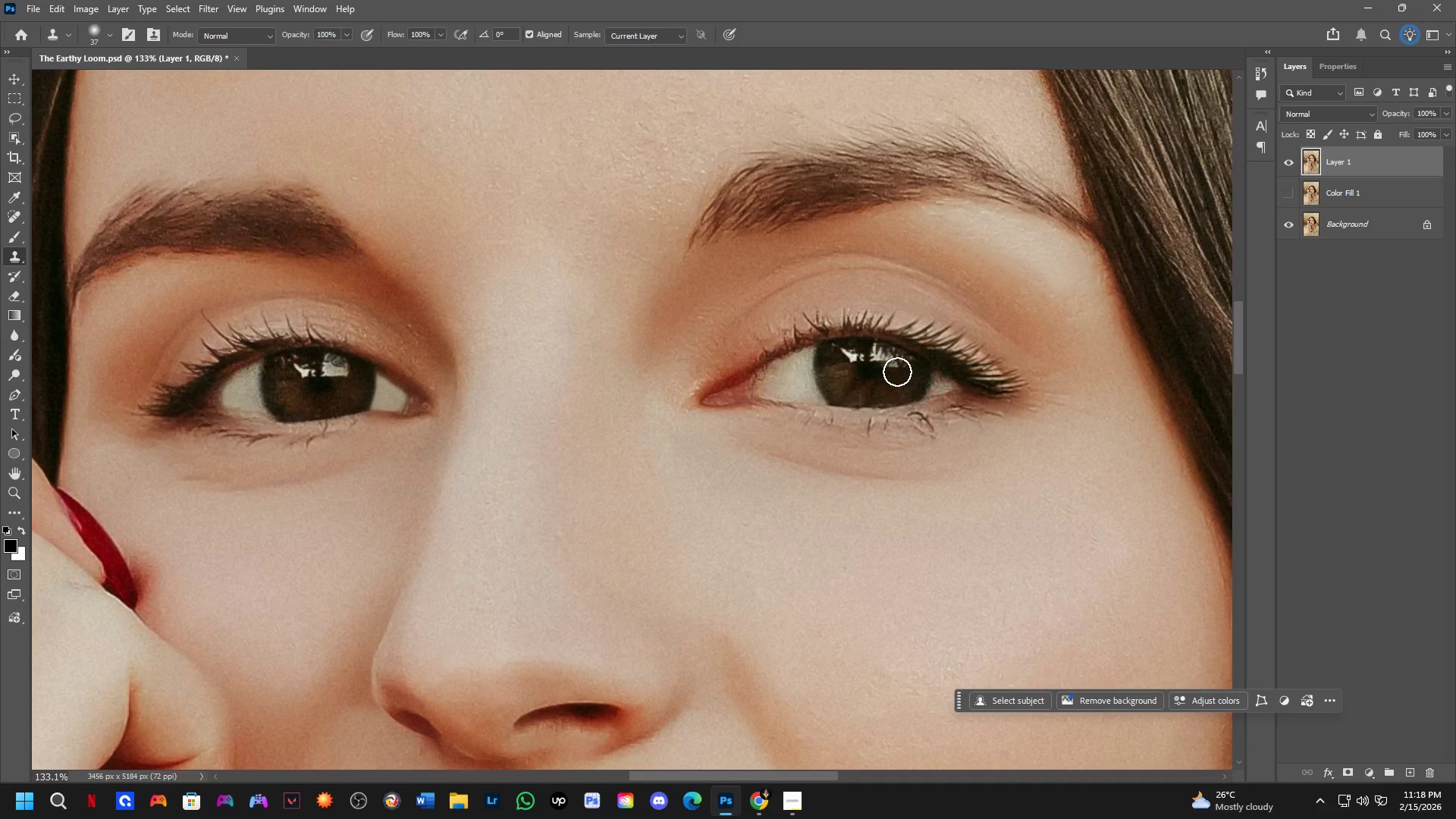 
scroll: coordinate [303, 297], scroll_direction: up, amount: 14.0
 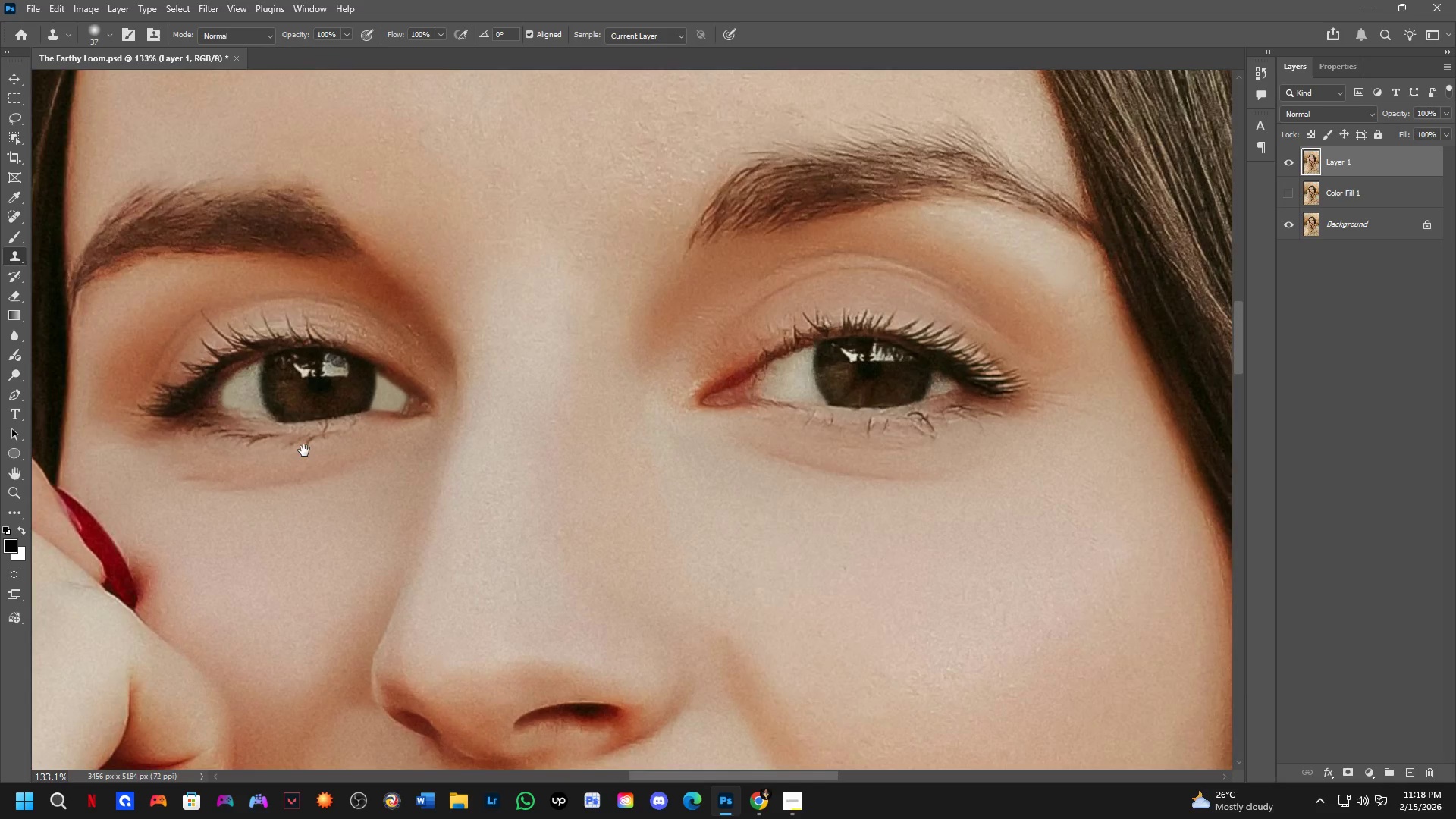 
scroll: coordinate [956, 301], scroll_direction: down, amount: 16.0
 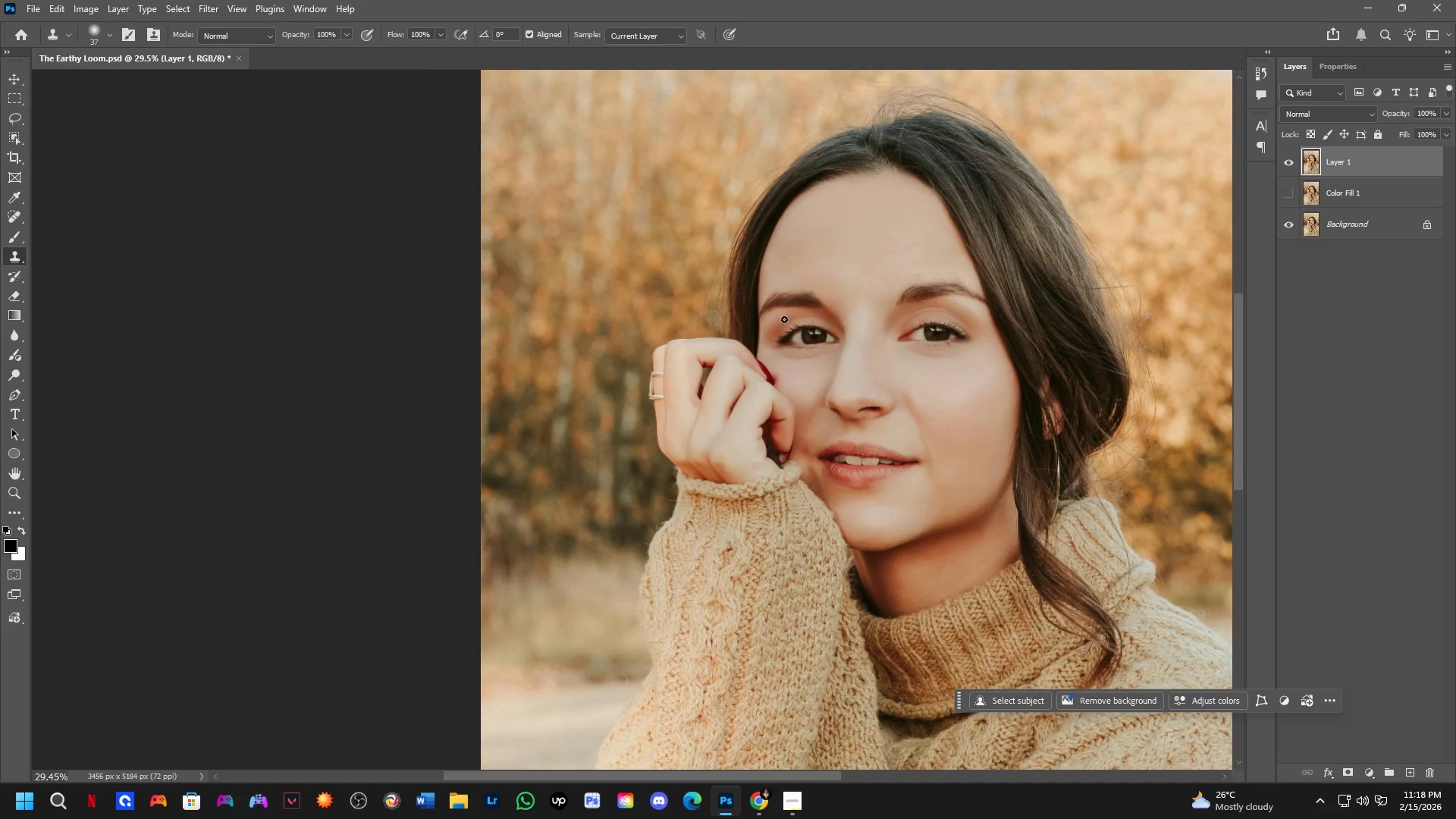 
key(Shift+ShiftLeft)
 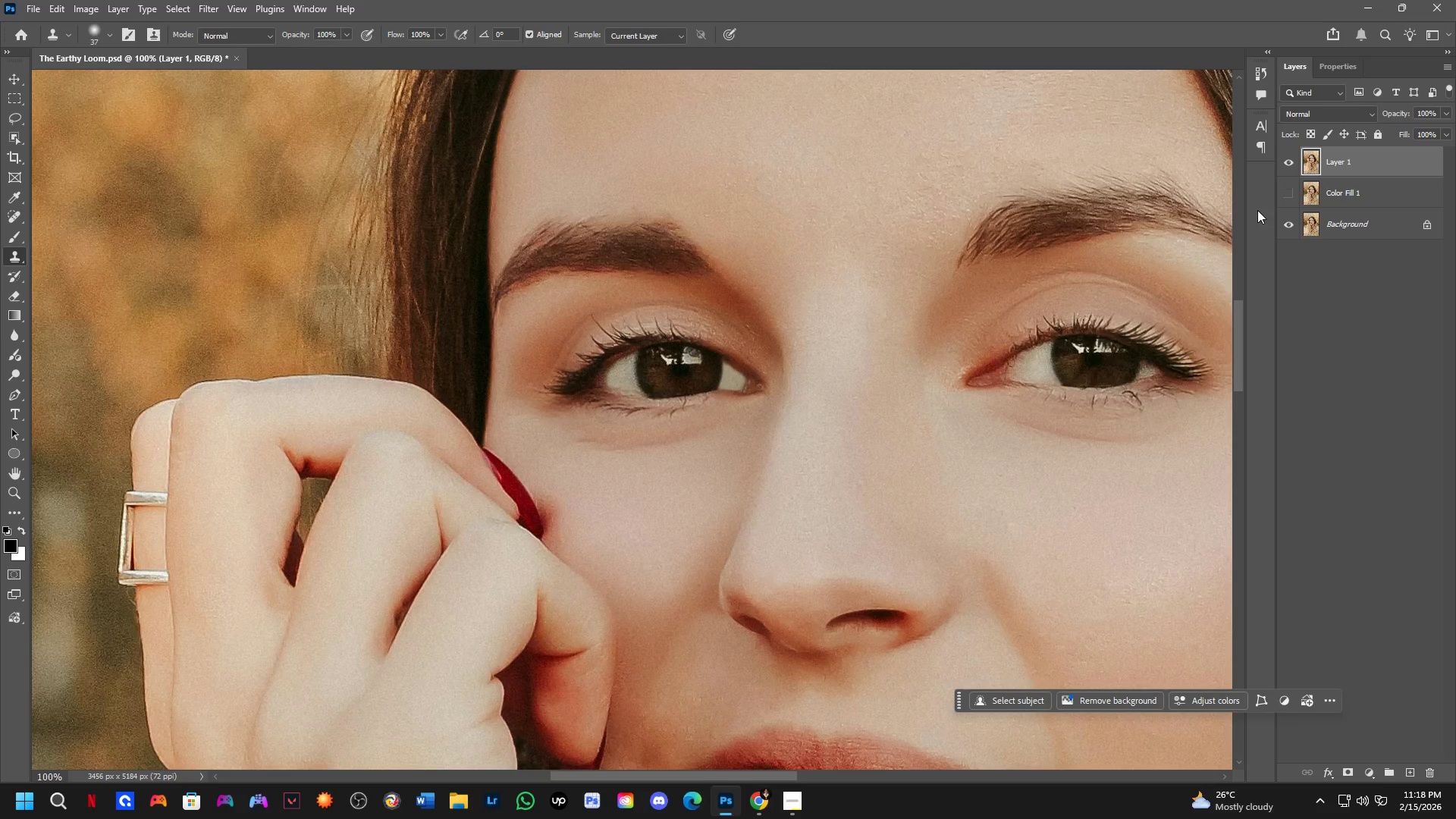 
scroll: coordinate [871, 322], scroll_direction: up, amount: 5.0
 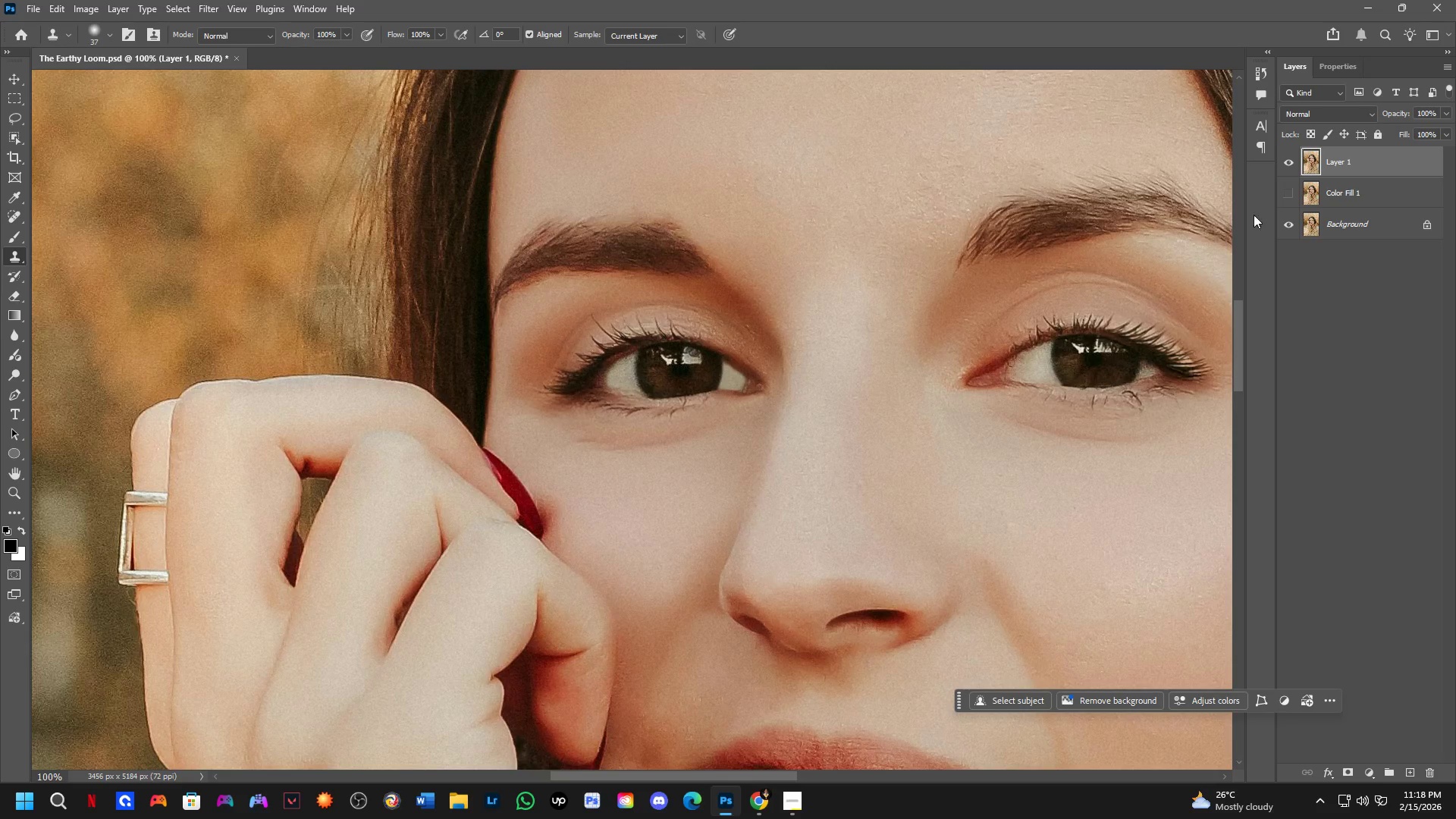 
key(Control+J)
 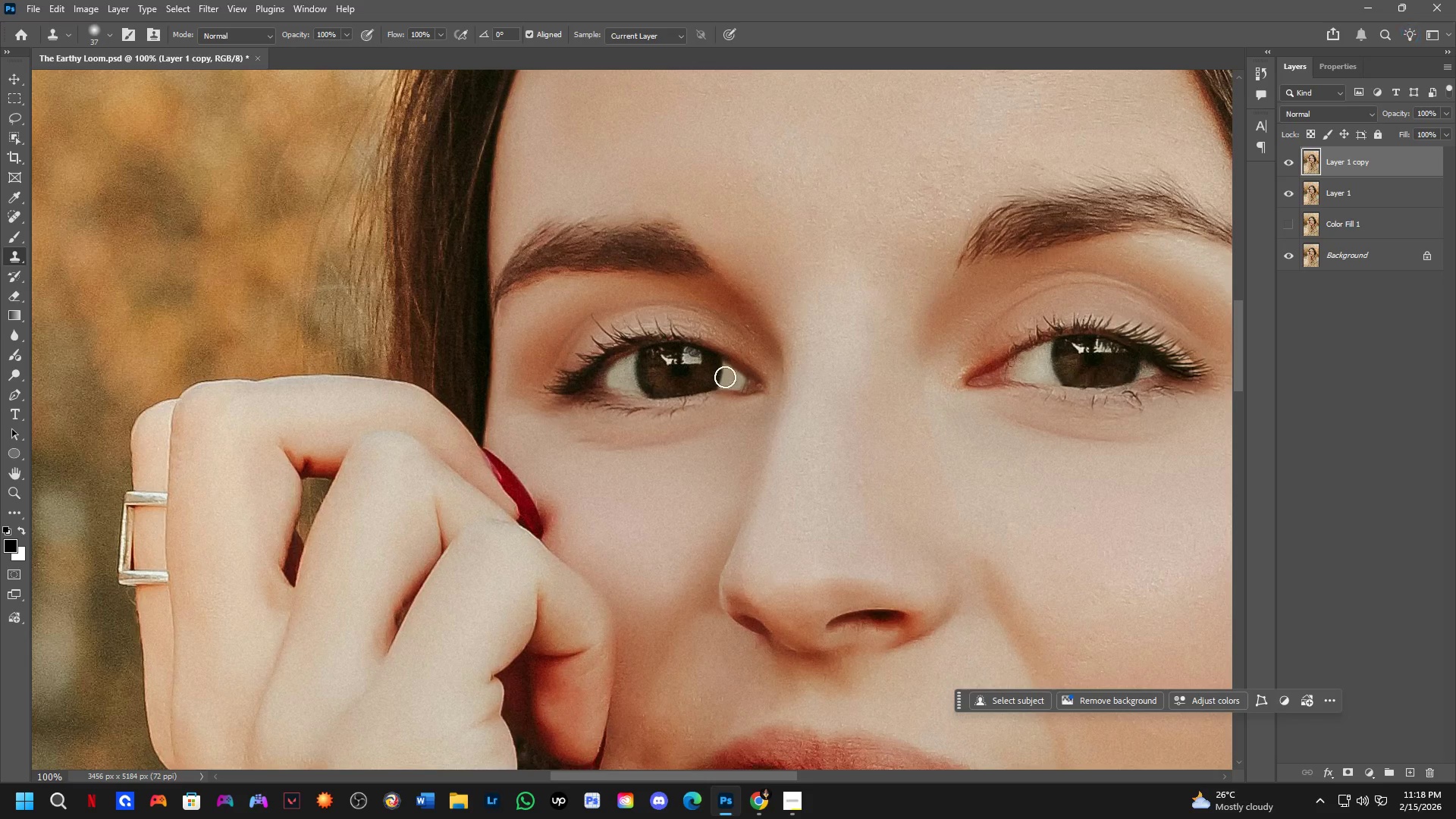 
hold_key(key=AltLeft, duration=0.67)
 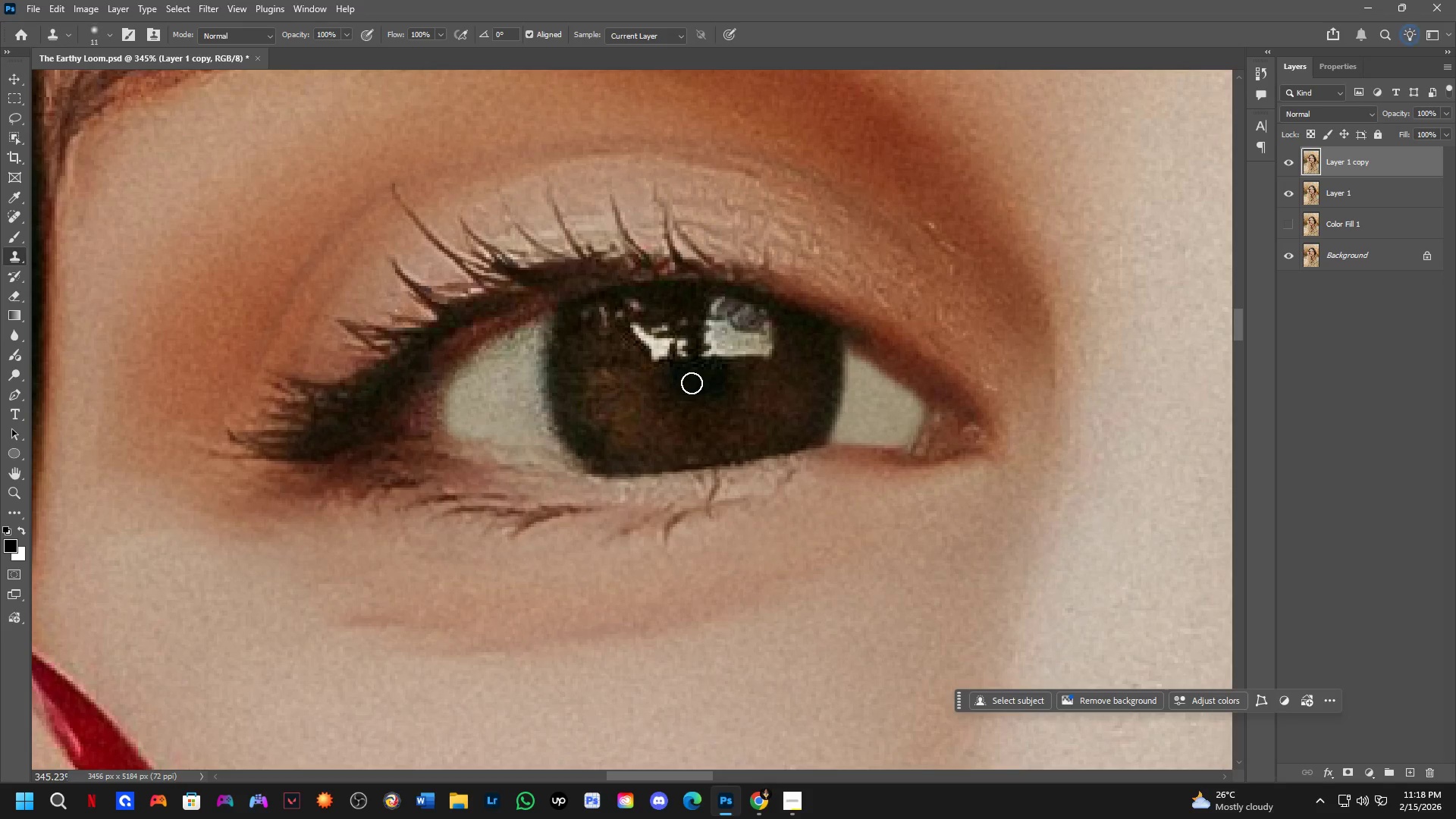 
scroll: coordinate [692, 392], scroll_direction: up, amount: 13.0
 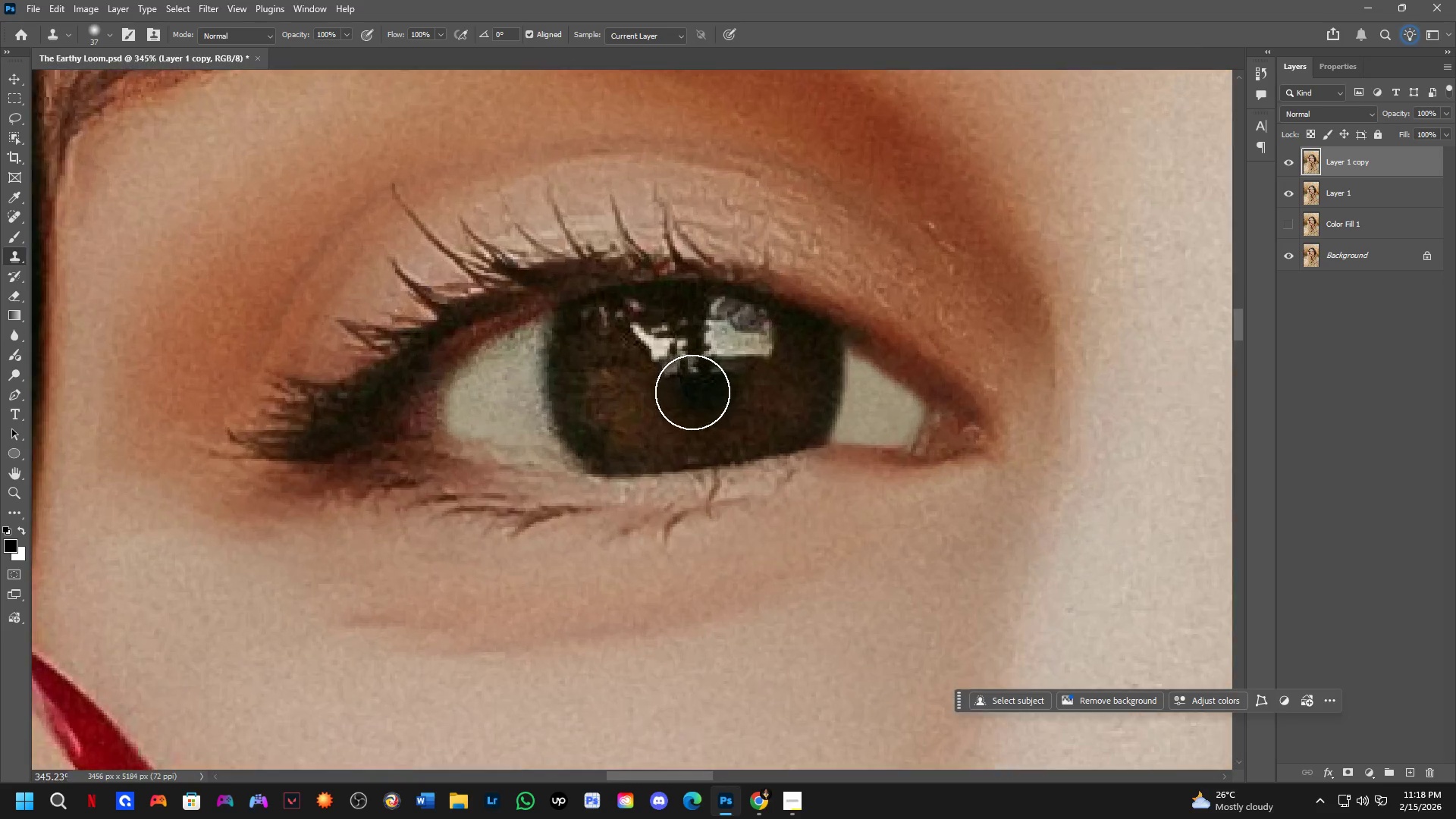 
hold_key(key=AltLeft, duration=1.5)
 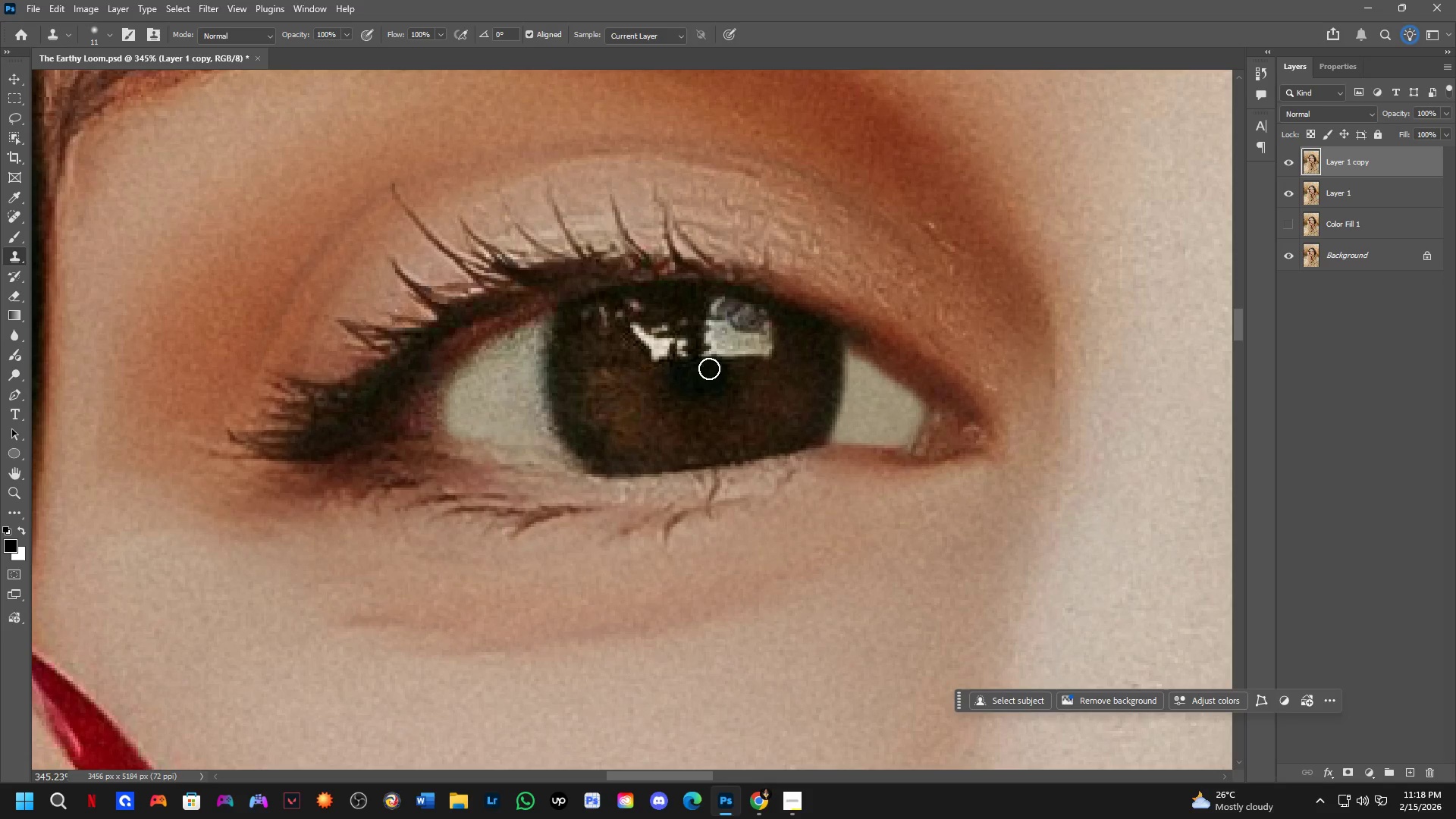 
hold_key(key=AltLeft, duration=0.38)
left_click([698, 377])
 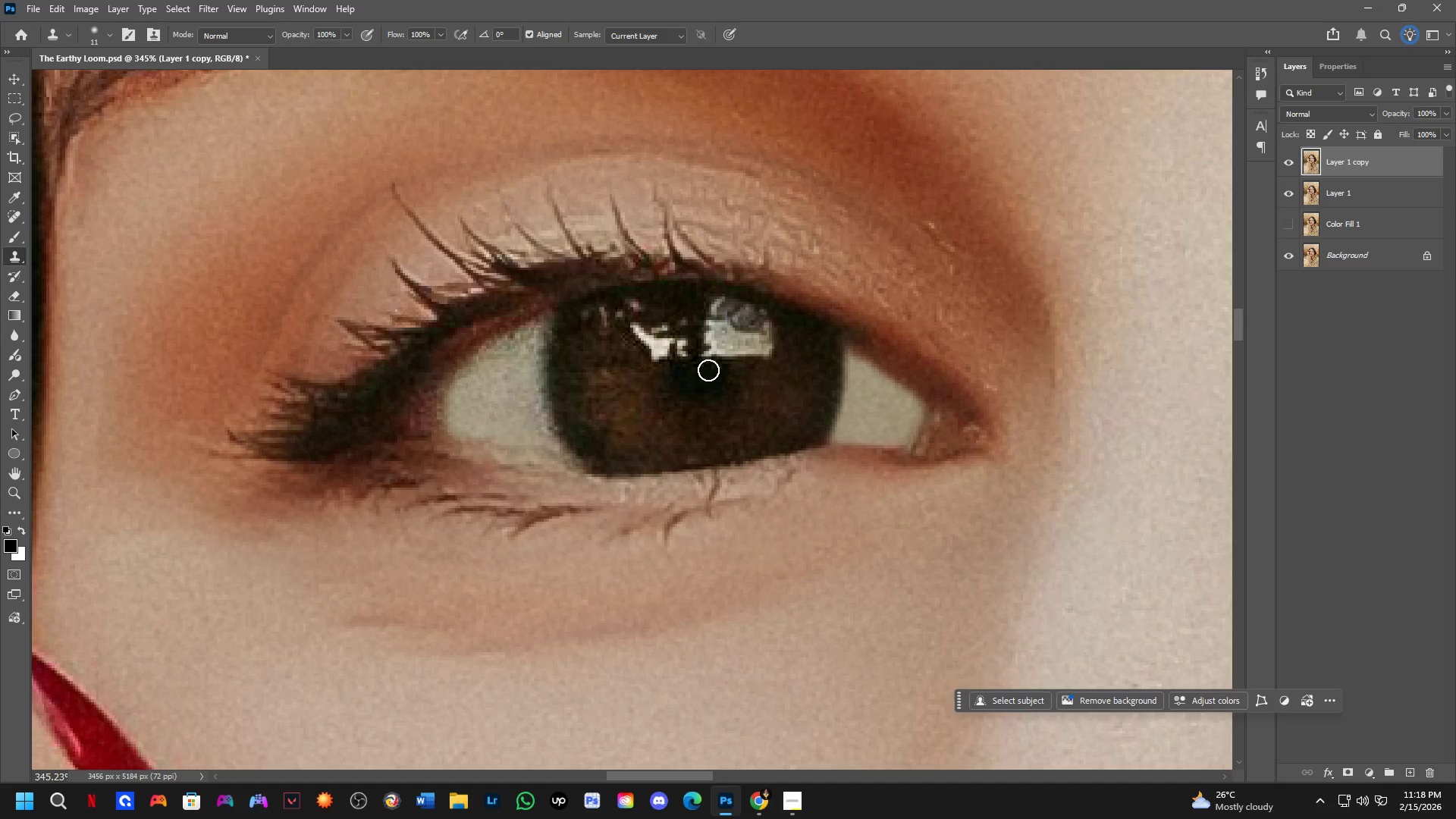 
double_click([709, 369])
 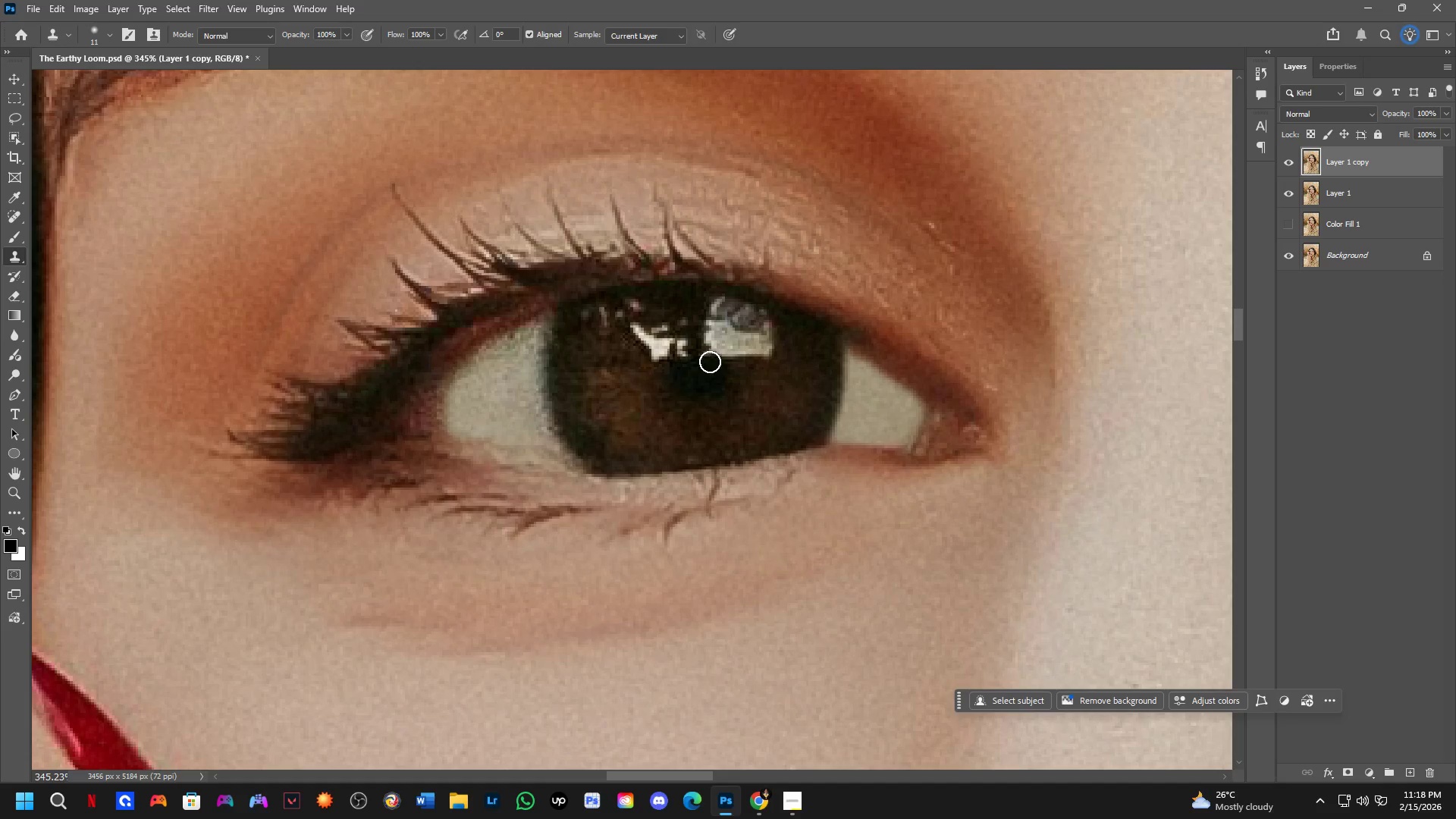 
triple_click([710, 362])
 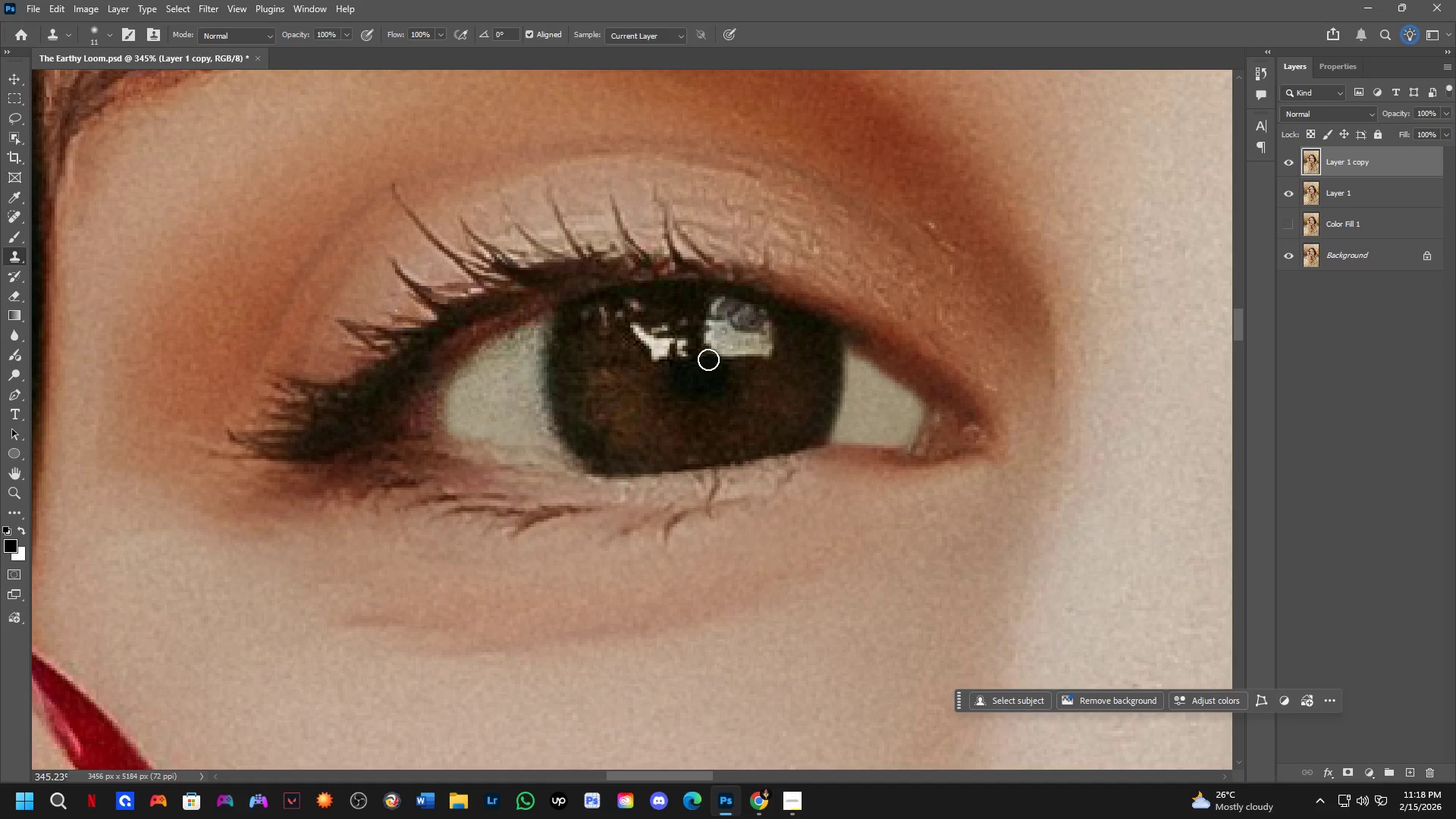 
triple_click([708, 359])
 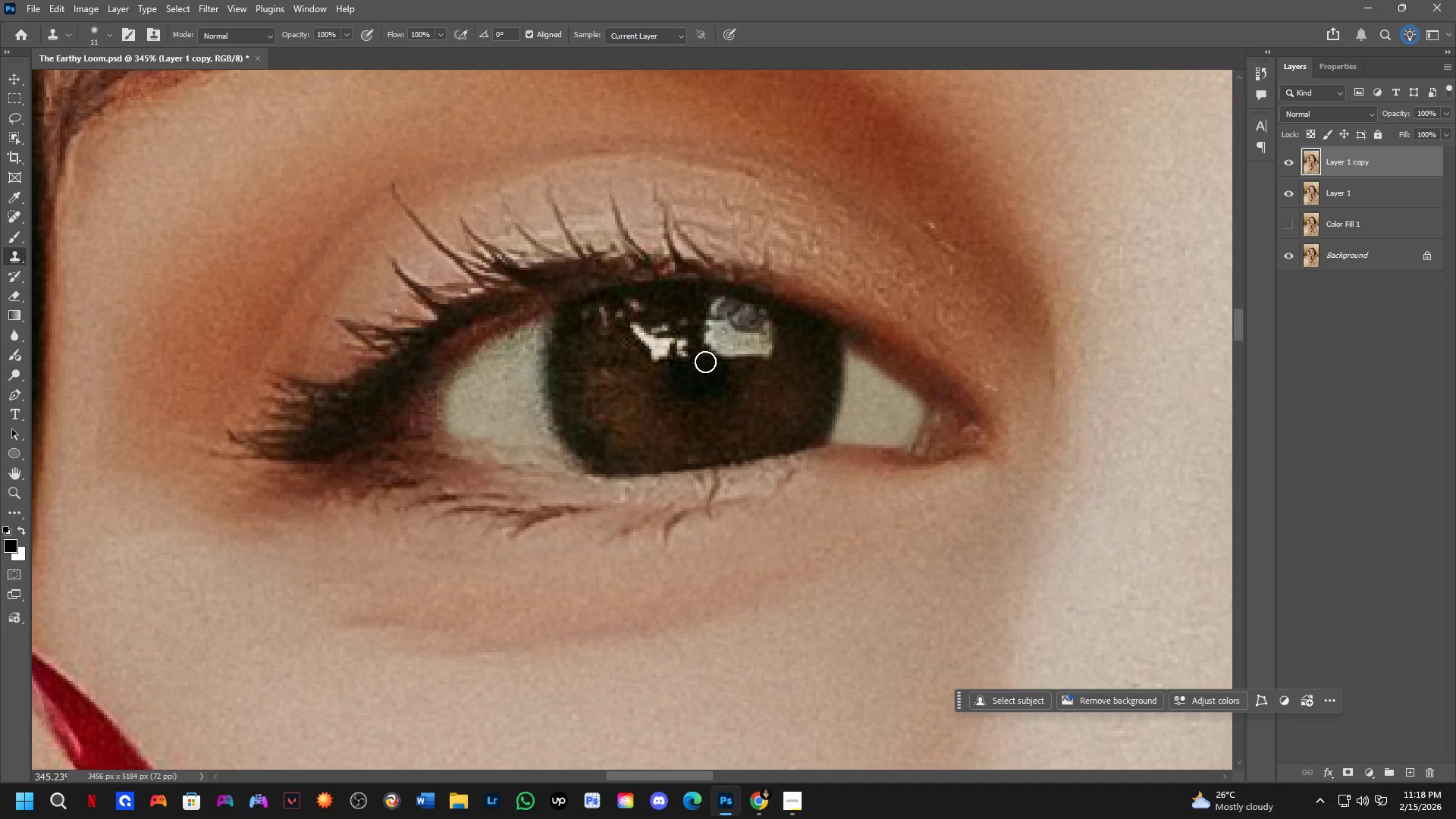 
left_click_drag(start_coordinate=[705, 362], to_coordinate=[702, 366])
 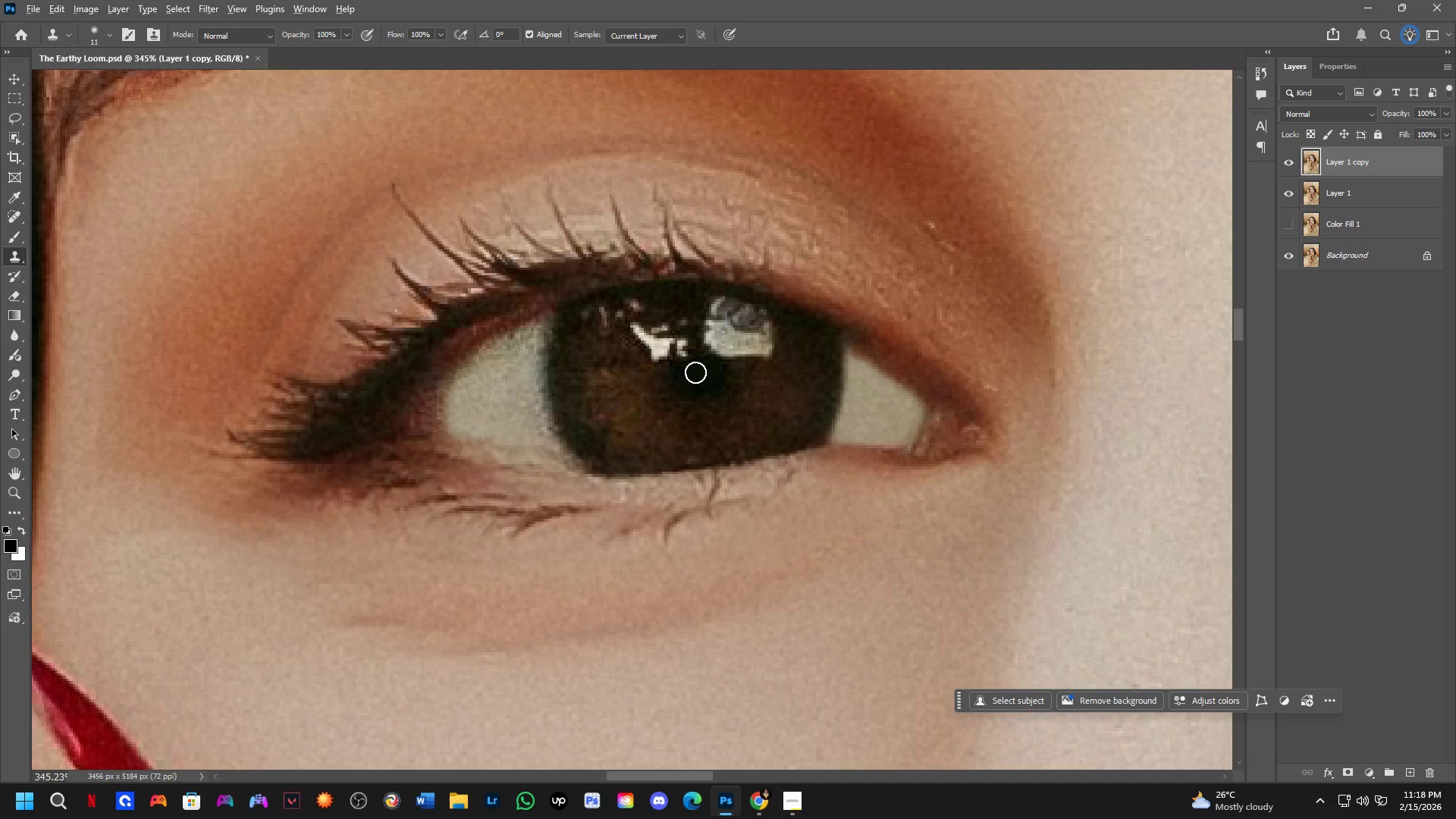 
hold_key(key=AltLeft, duration=0.34)
triple_click([695, 375])
 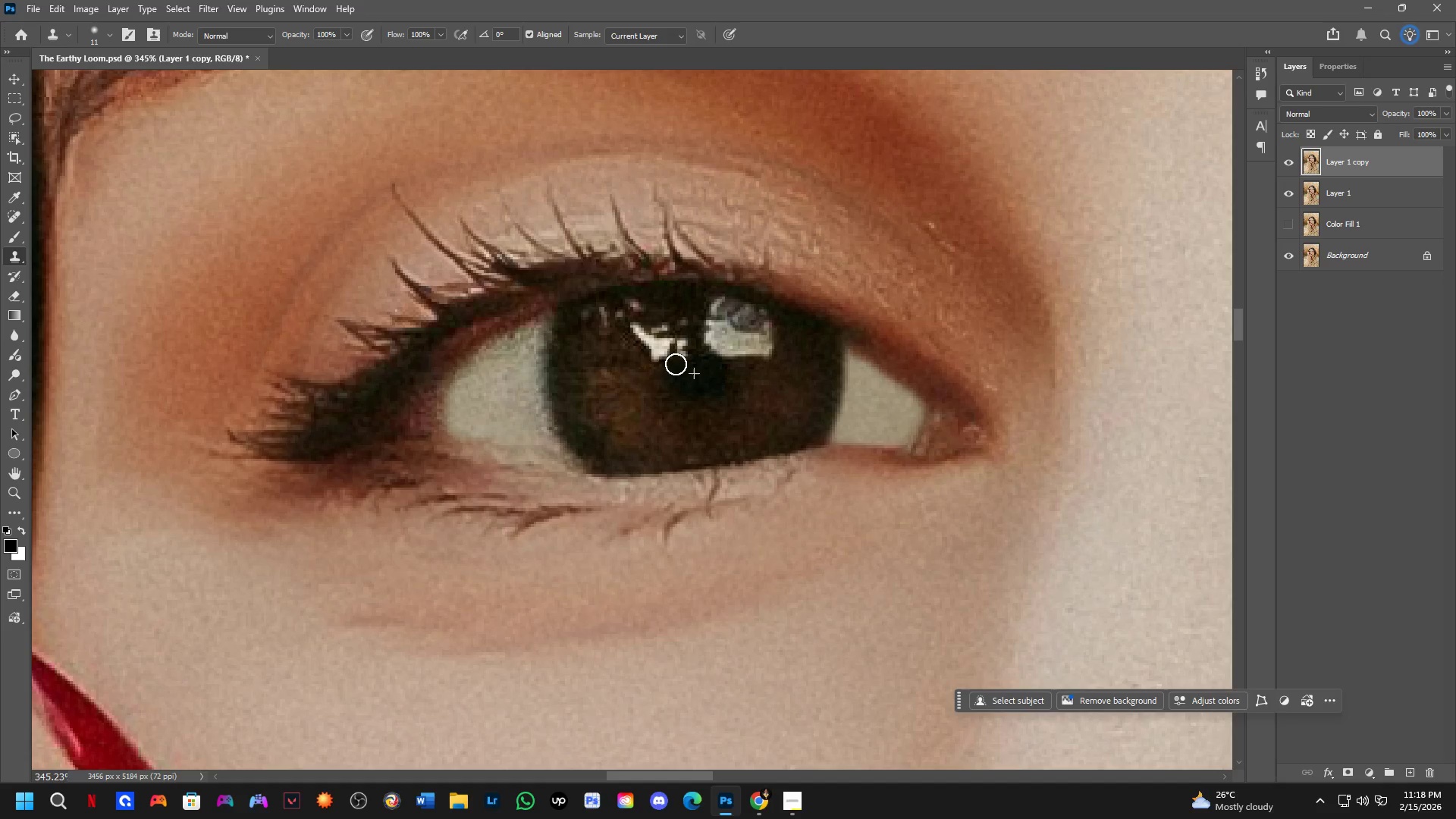 
left_click_drag(start_coordinate=[676, 360], to_coordinate=[678, 355])
 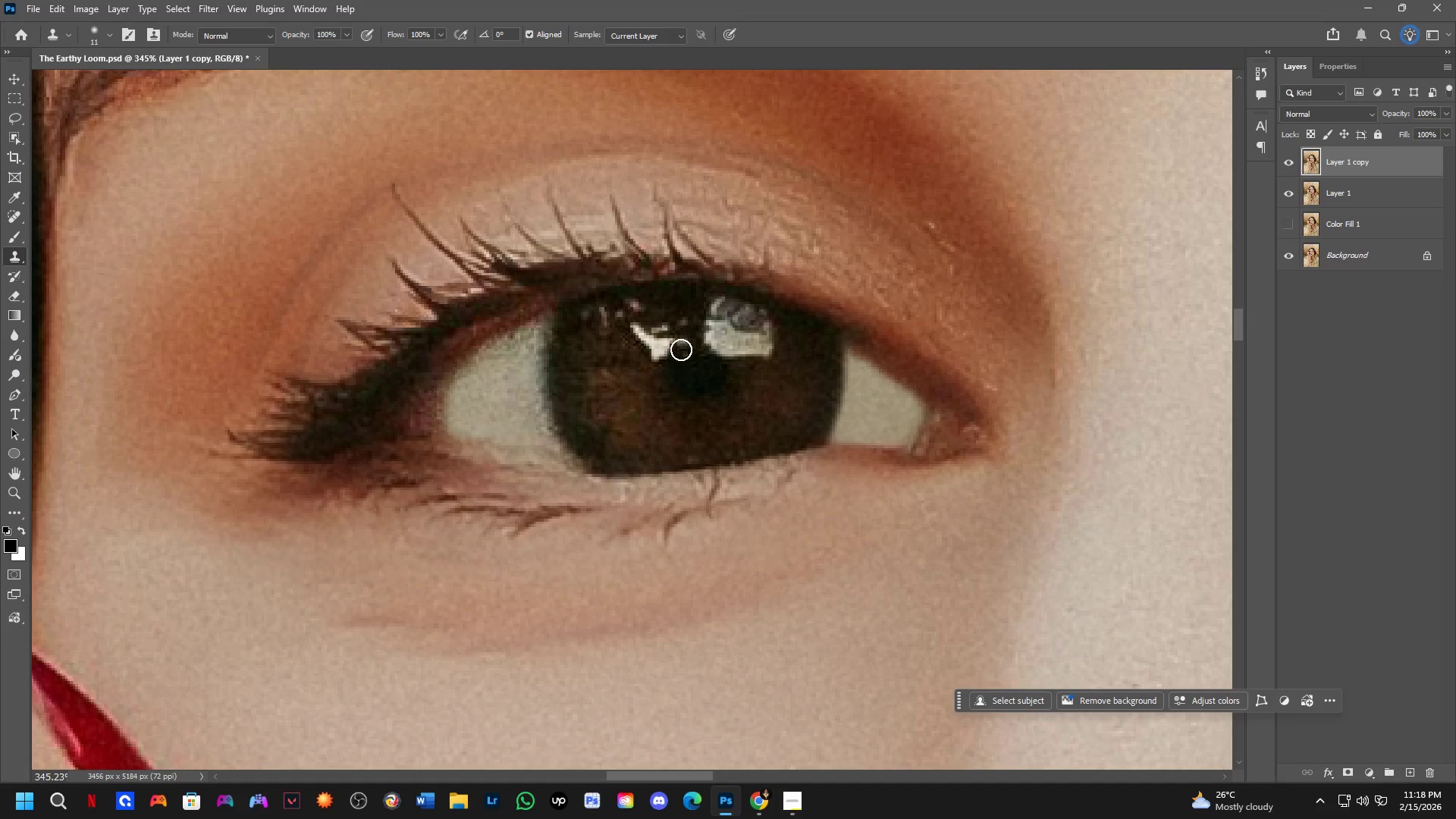 
triple_click([681, 350])
 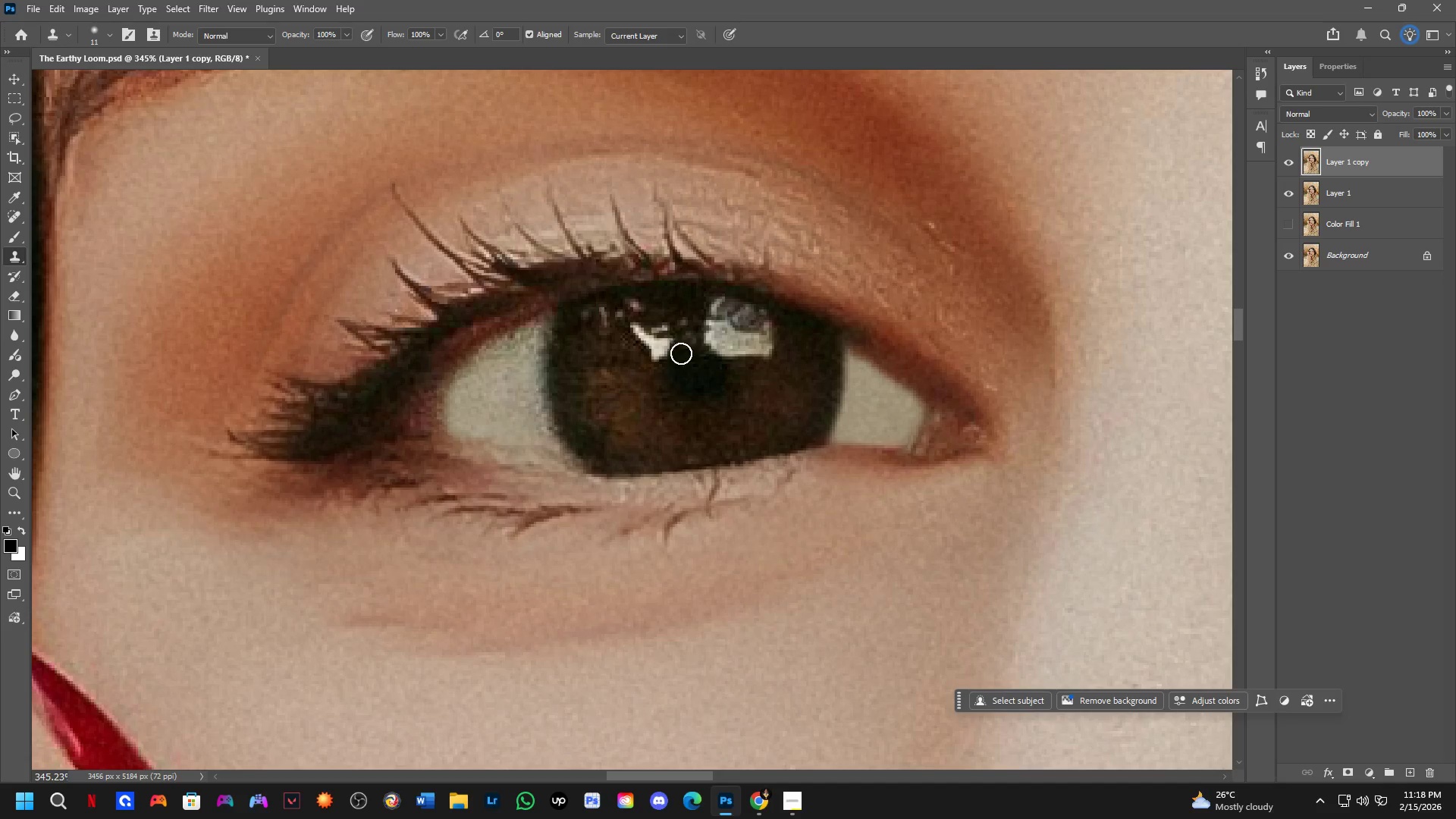 
hold_key(key=AltLeft, duration=0.34)
left_click([698, 369])
 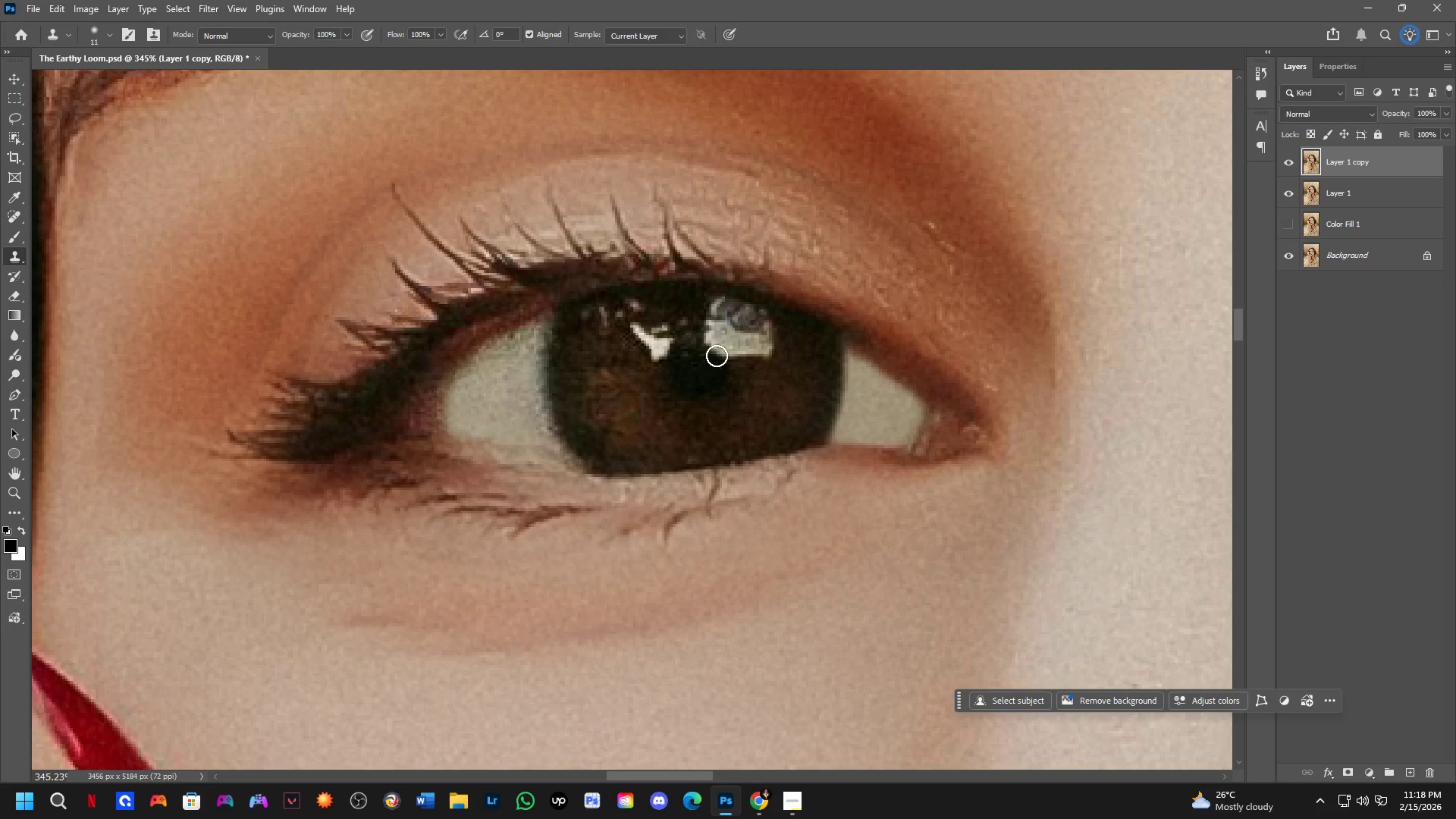 
double_click([717, 355])
 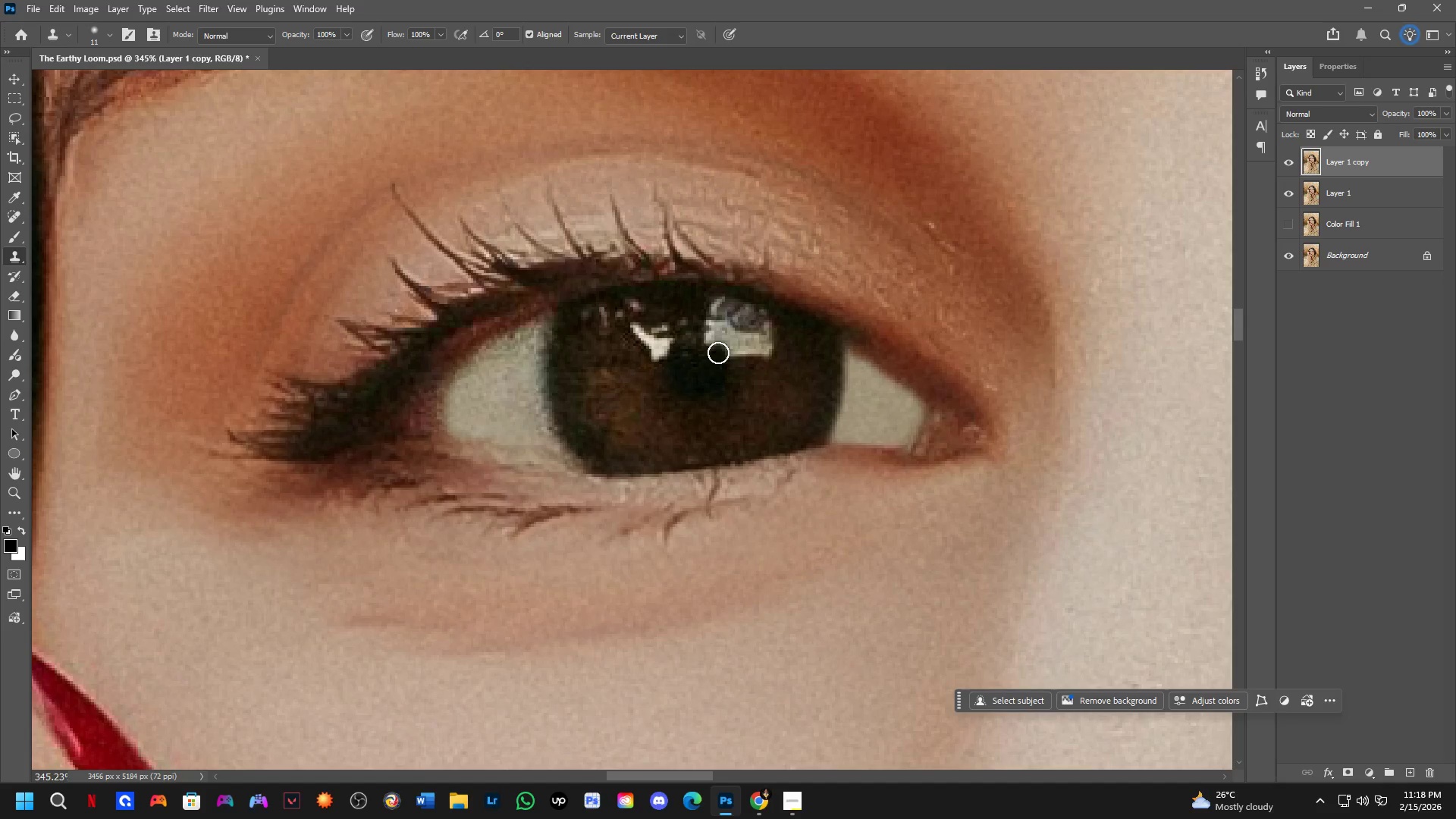 
left_click_drag(start_coordinate=[716, 348], to_coordinate=[701, 355])
 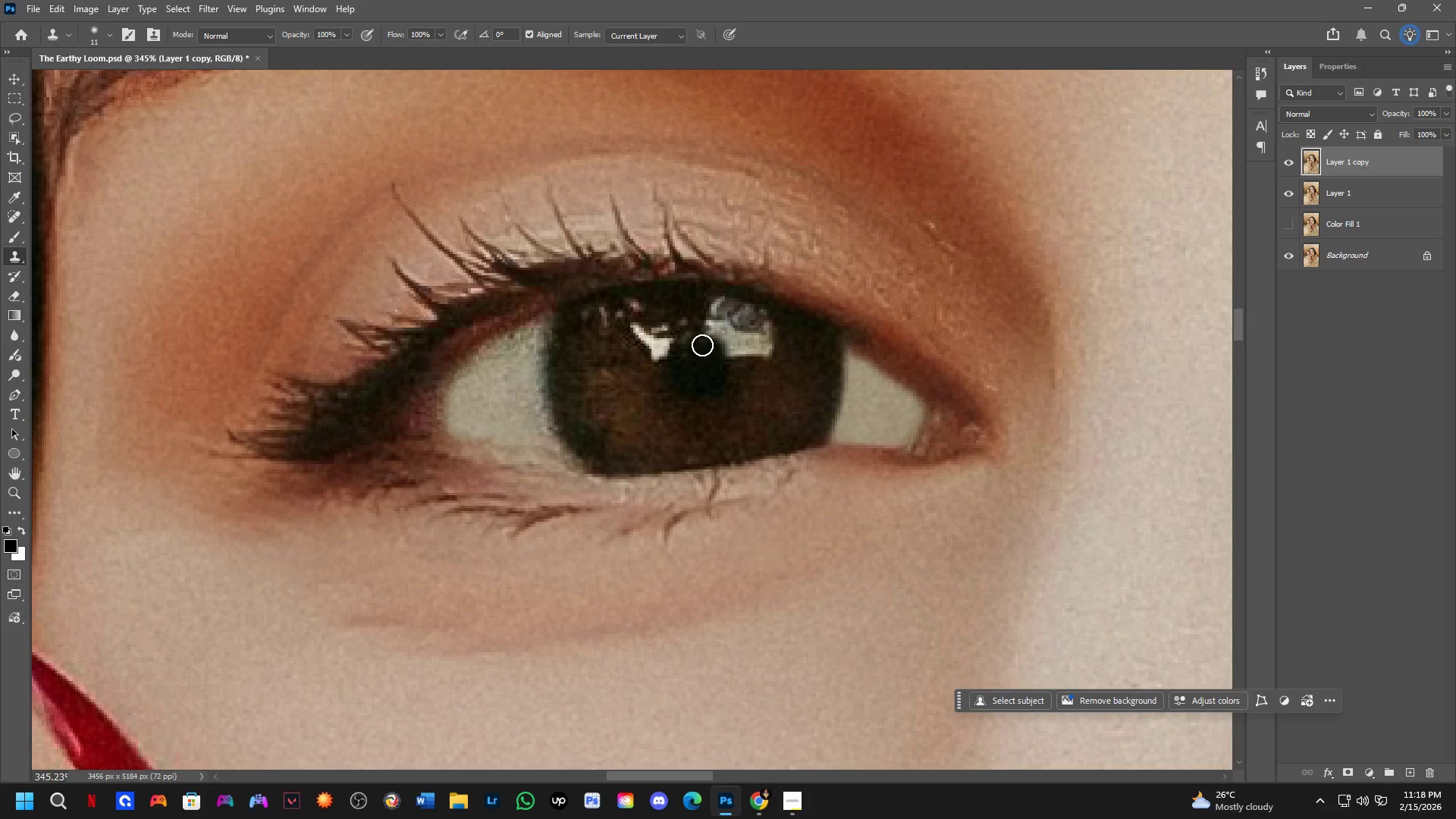 
left_click_drag(start_coordinate=[702, 344], to_coordinate=[713, 360])
 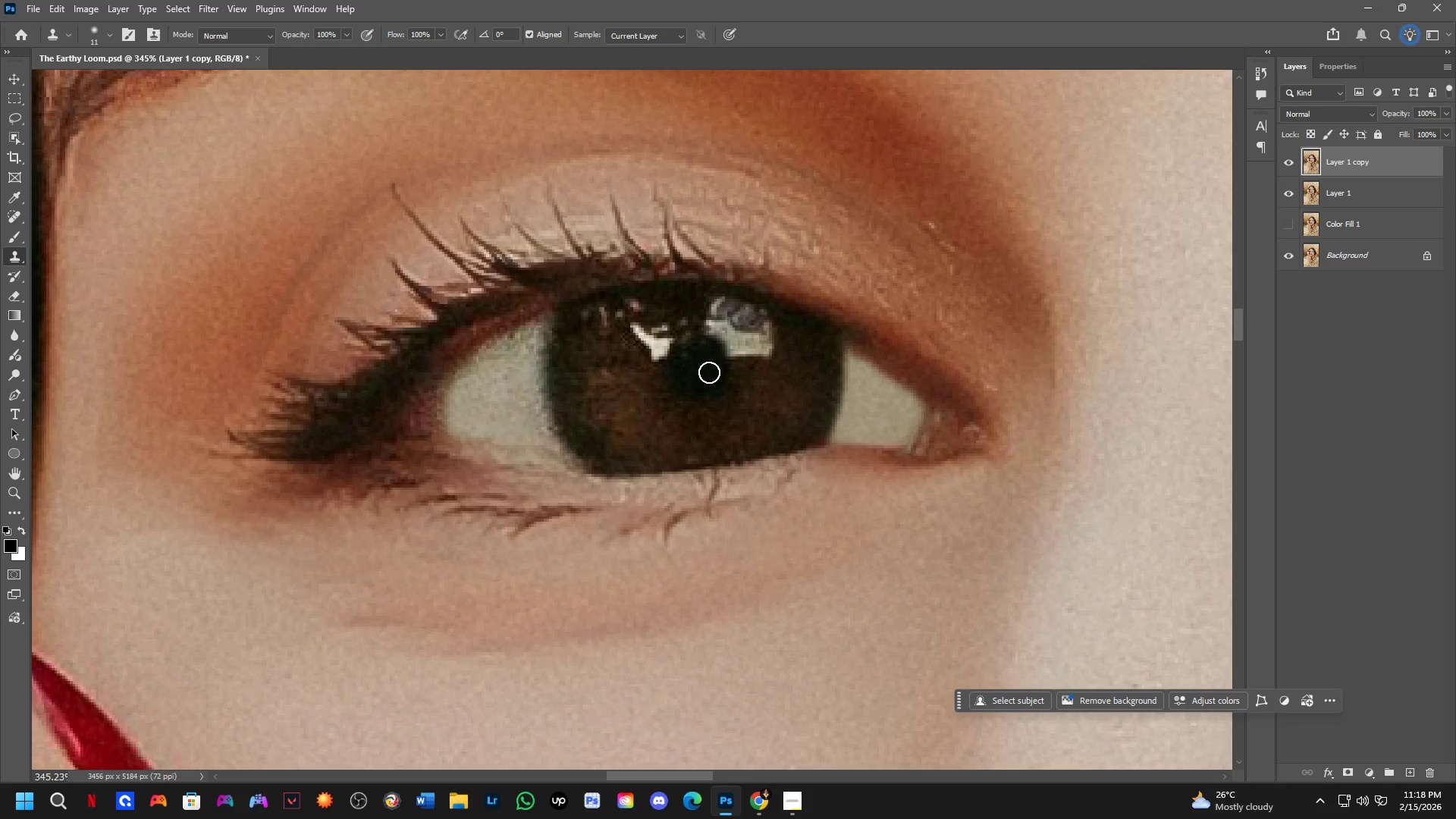 
key(Alt+AltLeft)
 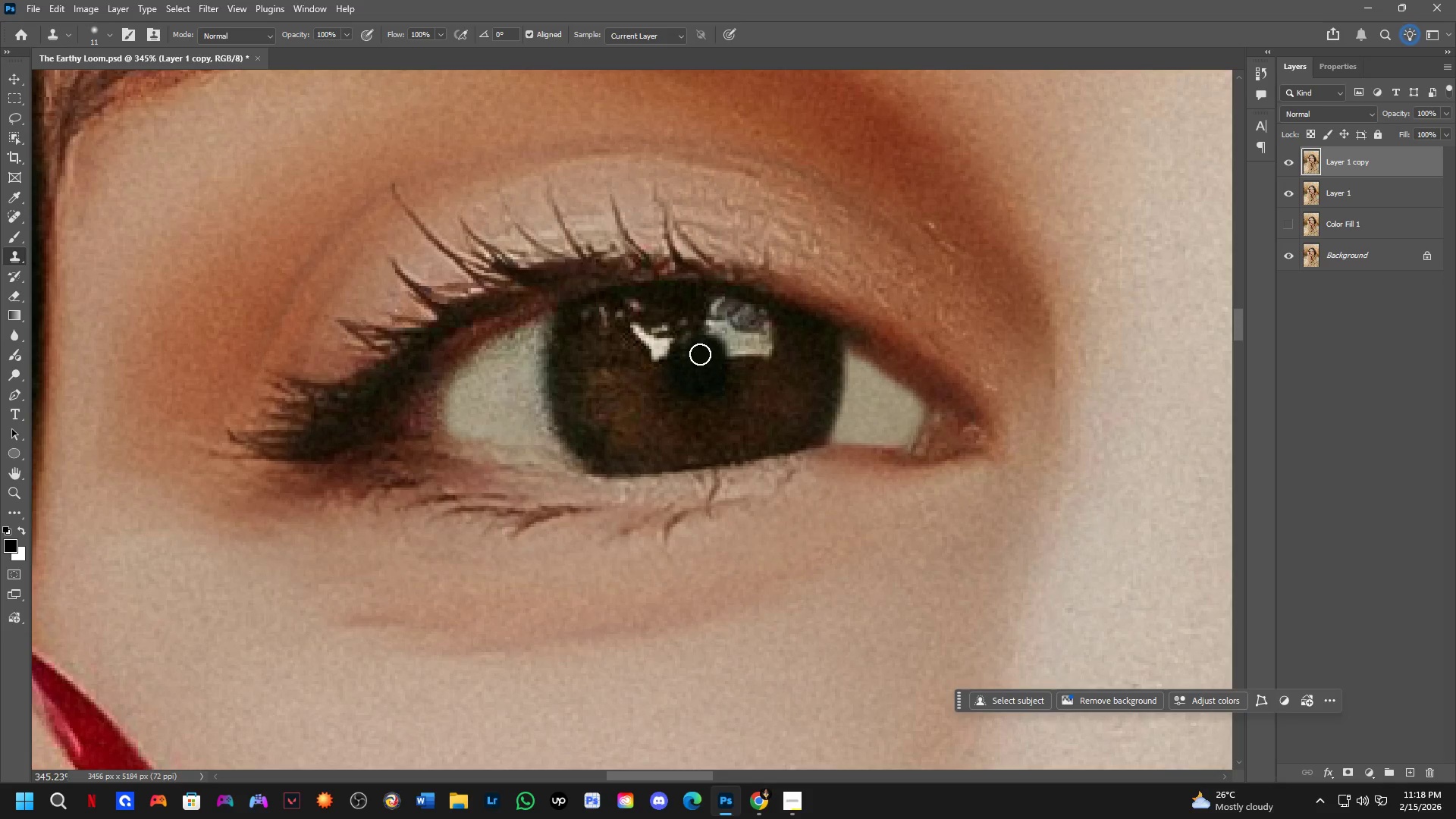 
left_click_drag(start_coordinate=[700, 352], to_coordinate=[708, 347])
 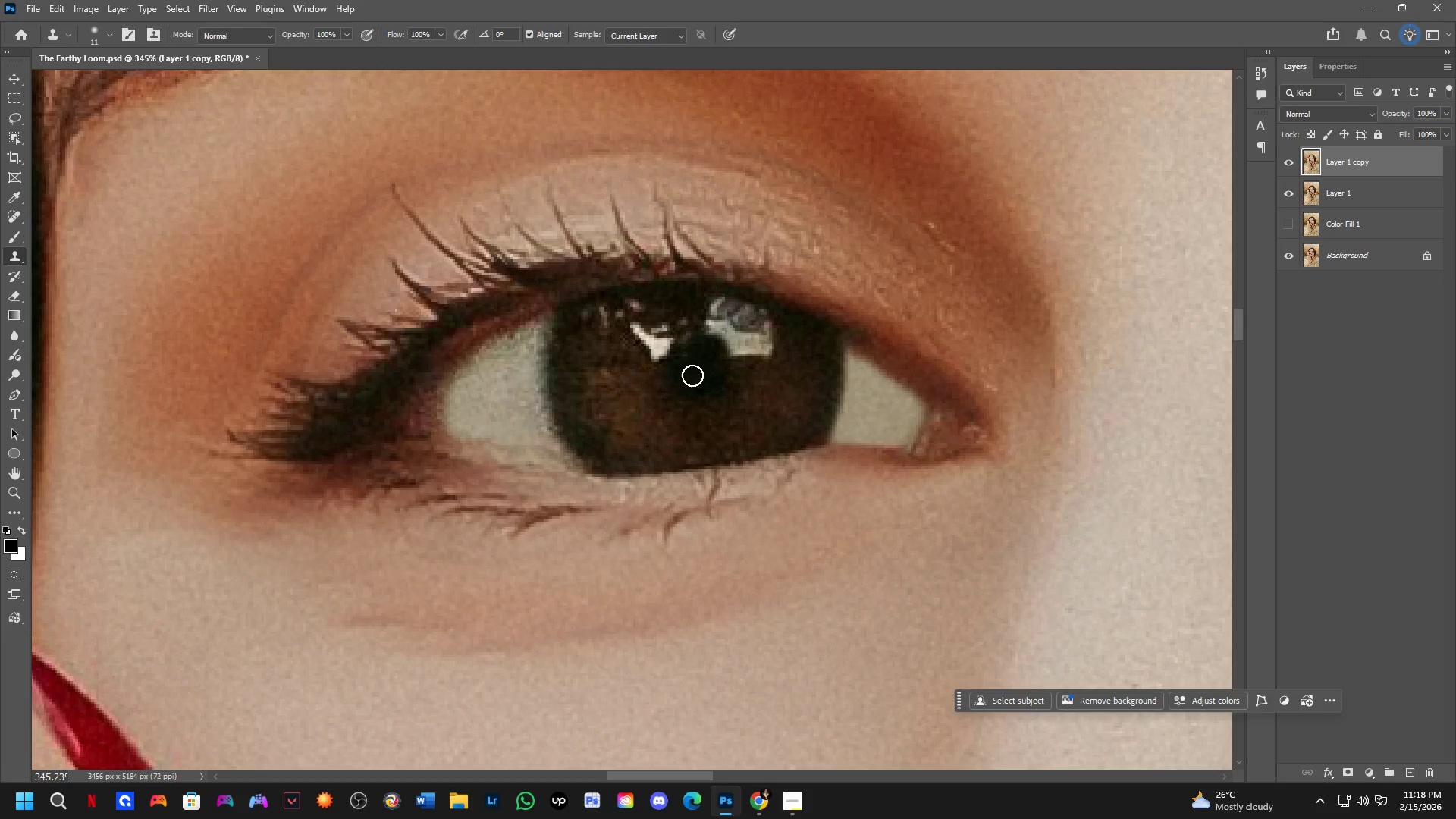 
hold_key(key=AltLeft, duration=0.36)
left_click([698, 371])
 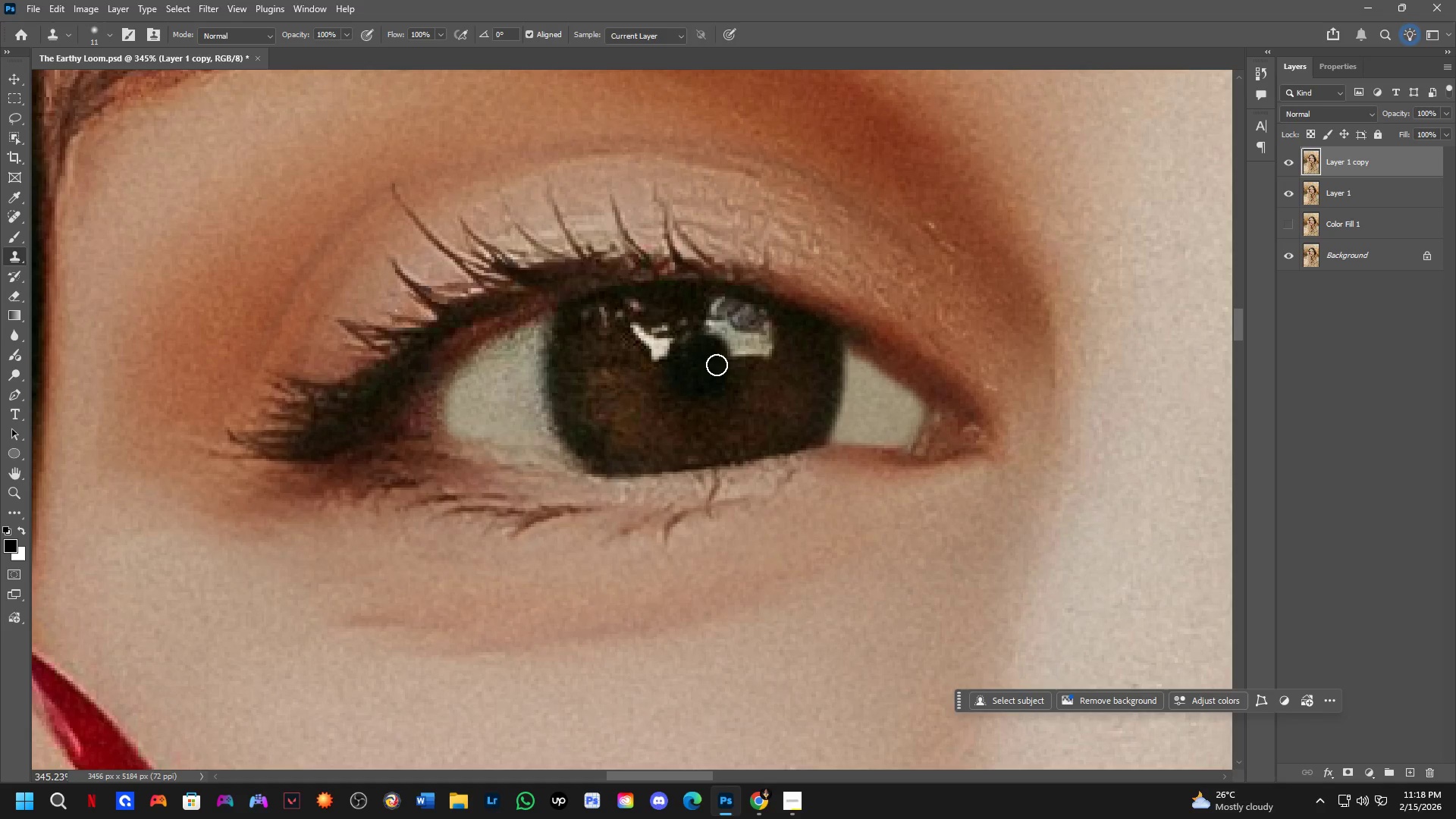 
left_click_drag(start_coordinate=[719, 368], to_coordinate=[701, 388])
 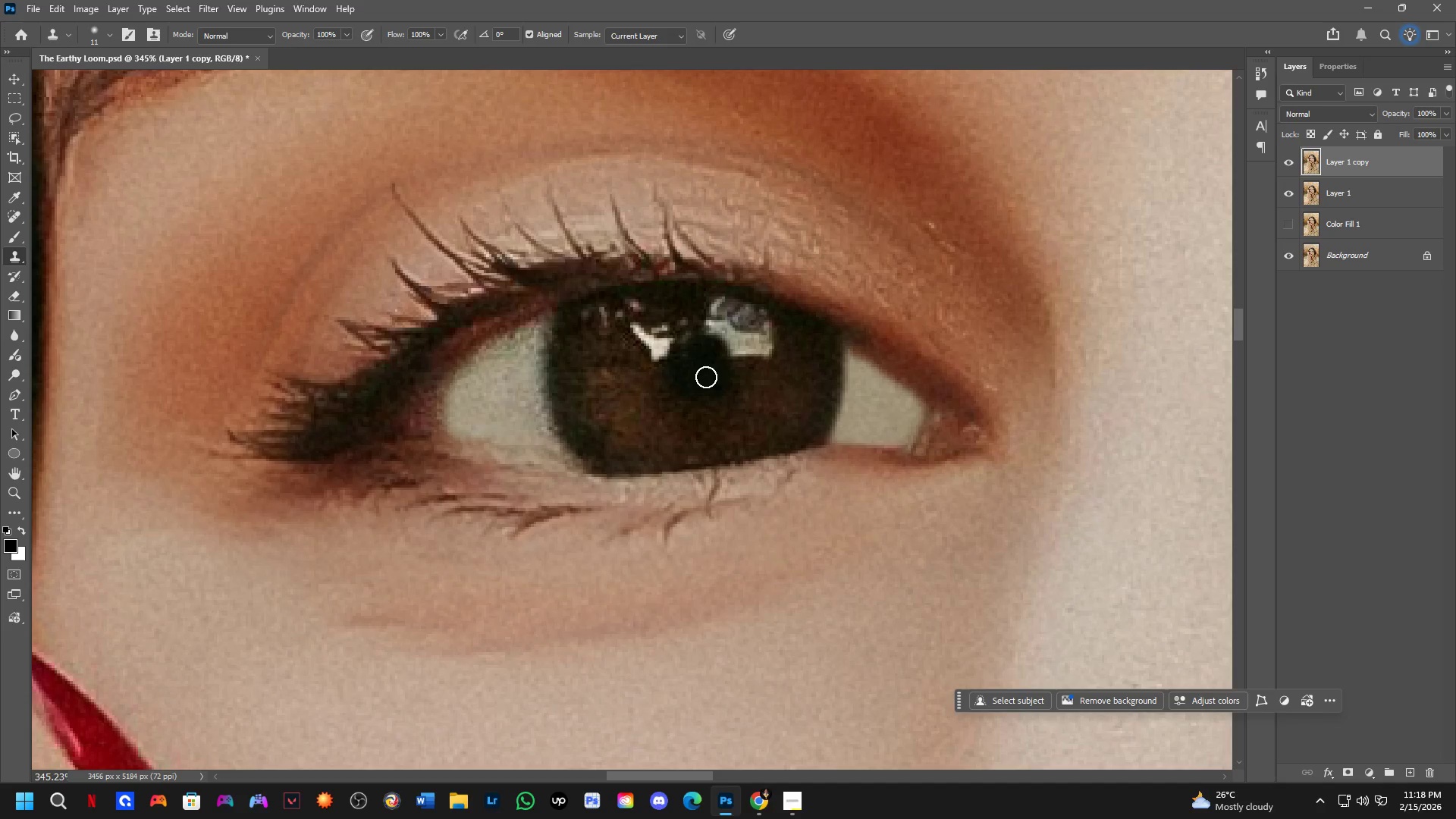 
key(Alt+AltLeft)
 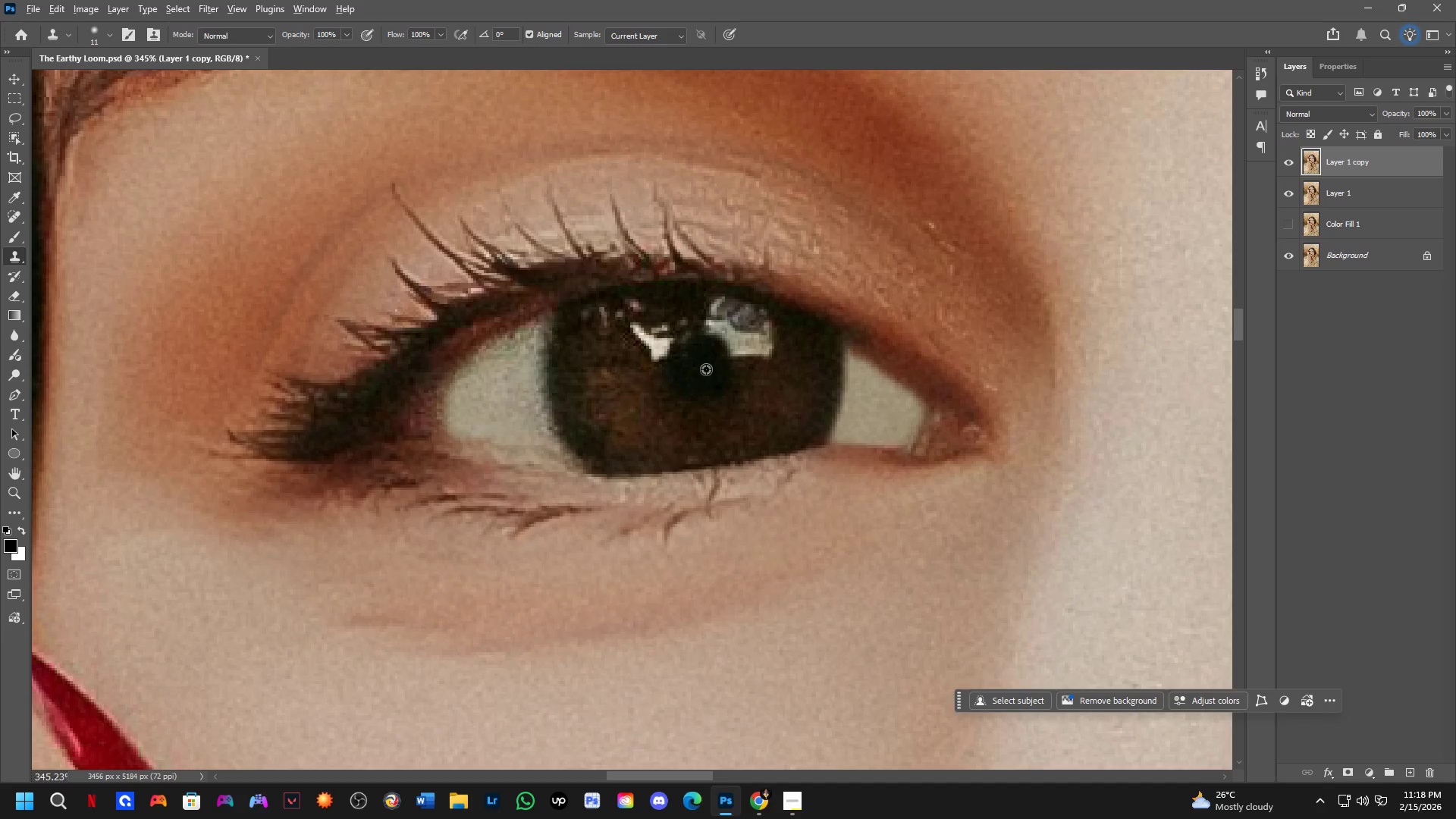 
left_click([706, 369])
 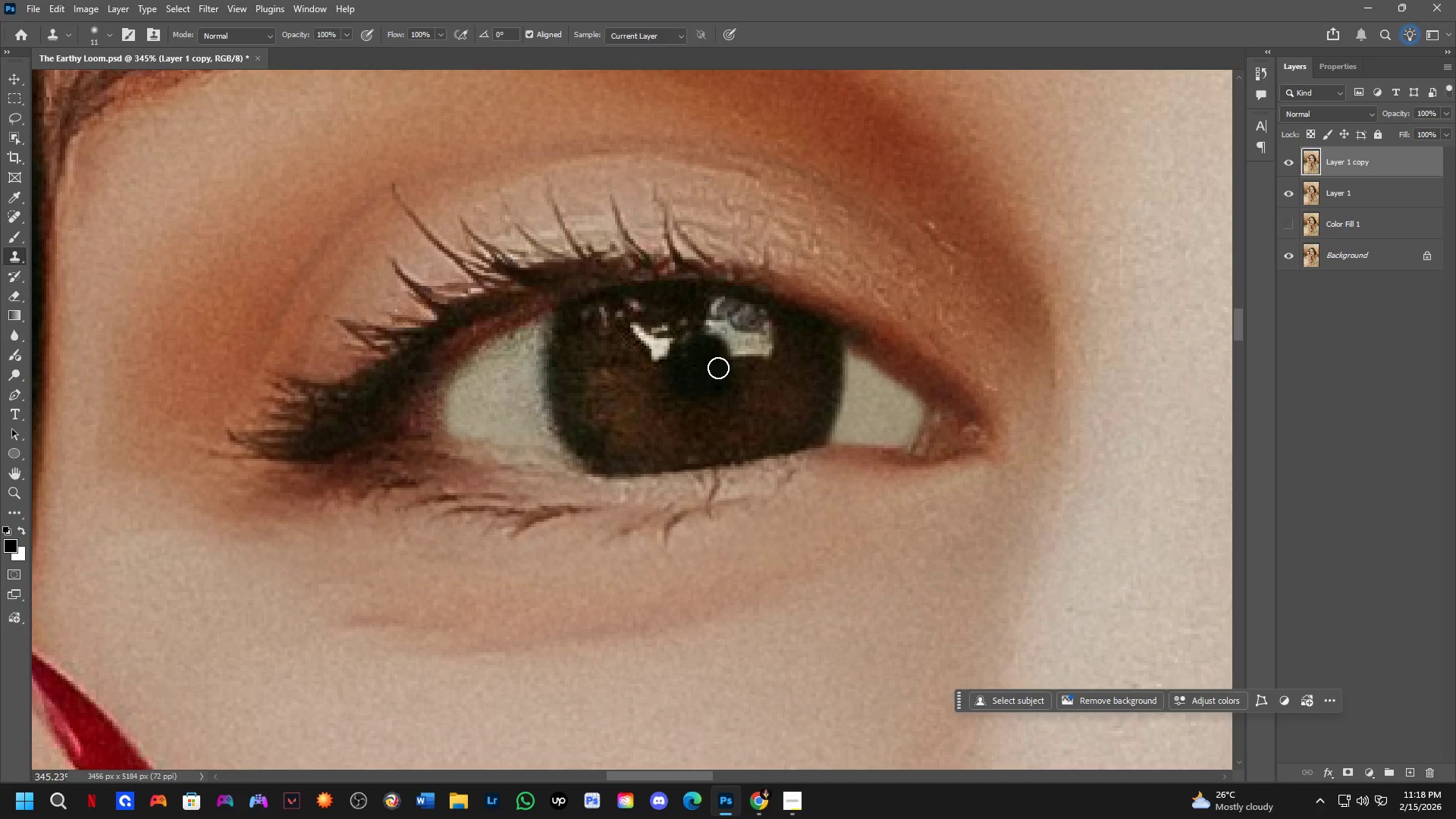 
left_click_drag(start_coordinate=[719, 374], to_coordinate=[690, 384])
 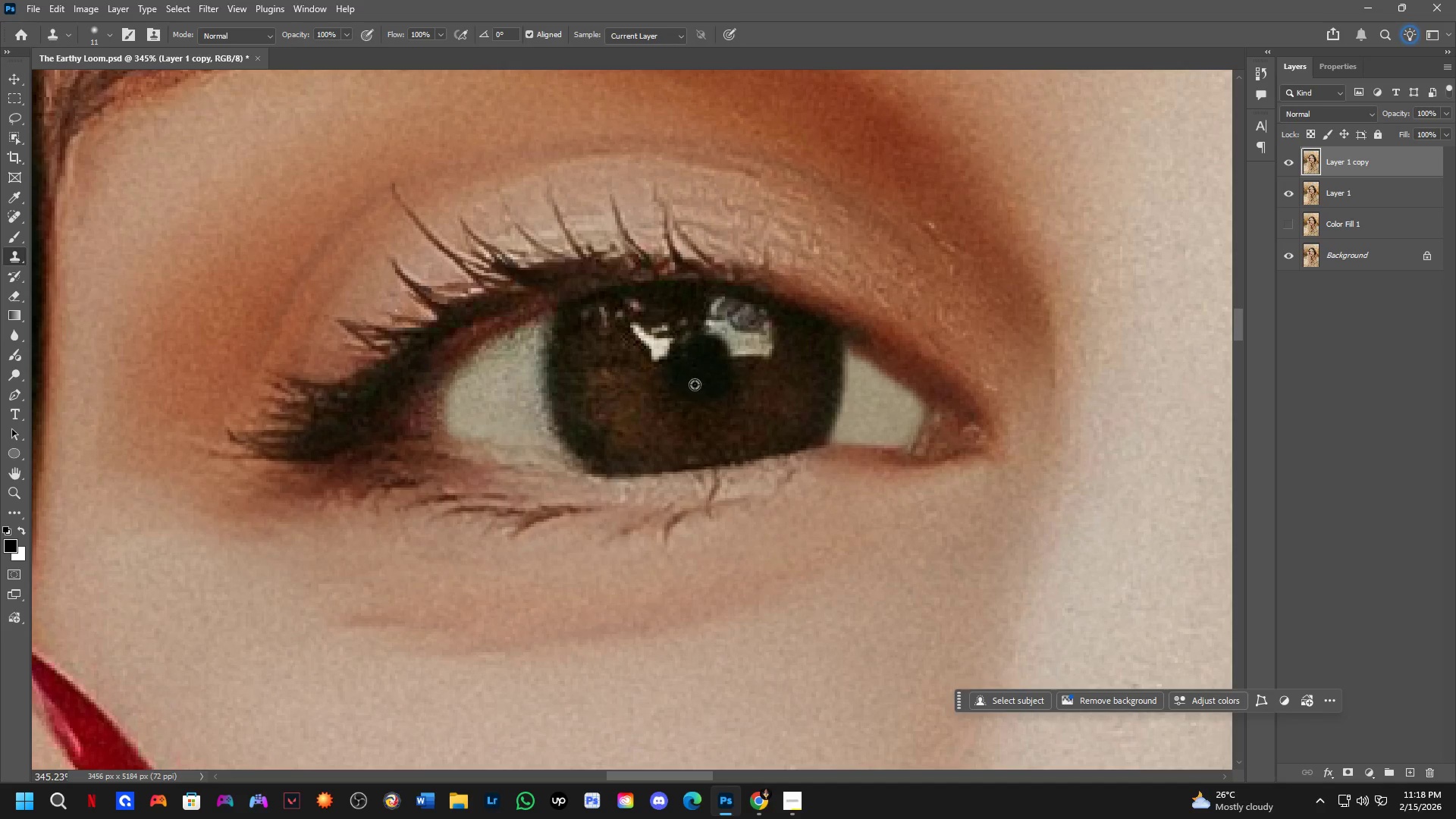 
hold_key(key=AltLeft, duration=0.5)
 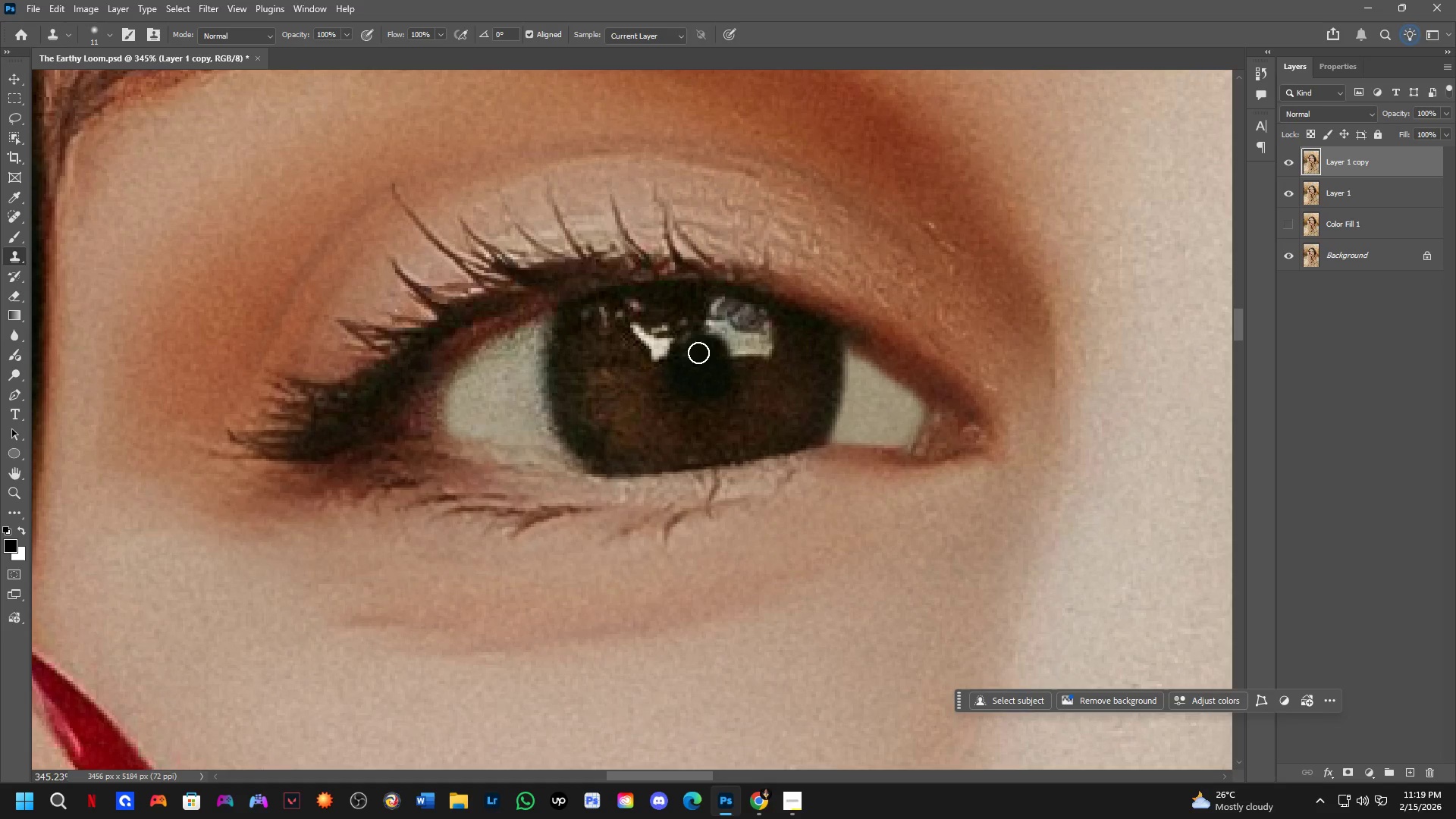 
left_click_drag(start_coordinate=[695, 352], to_coordinate=[692, 361])
 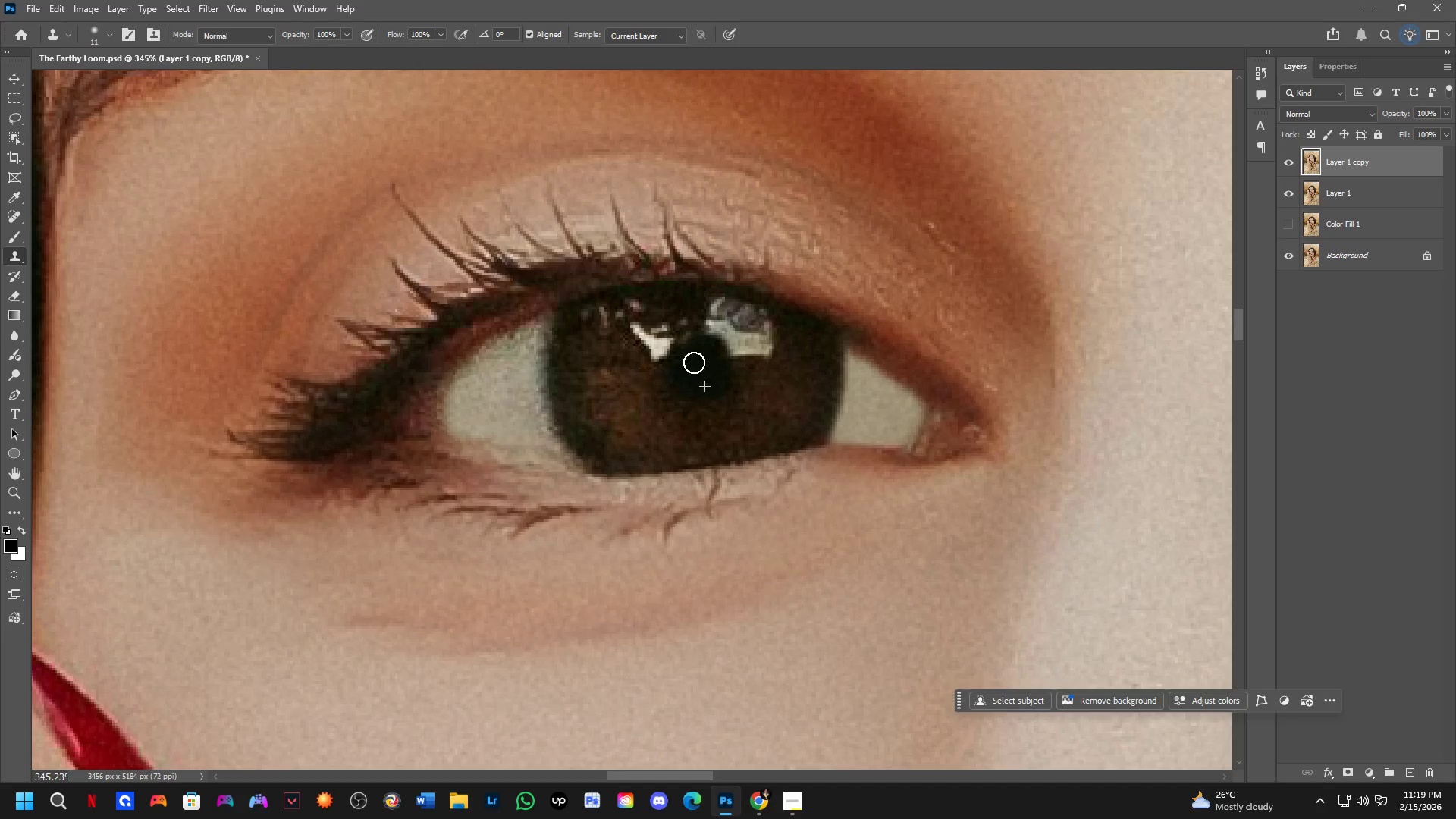 
key(Alt+AltLeft)
 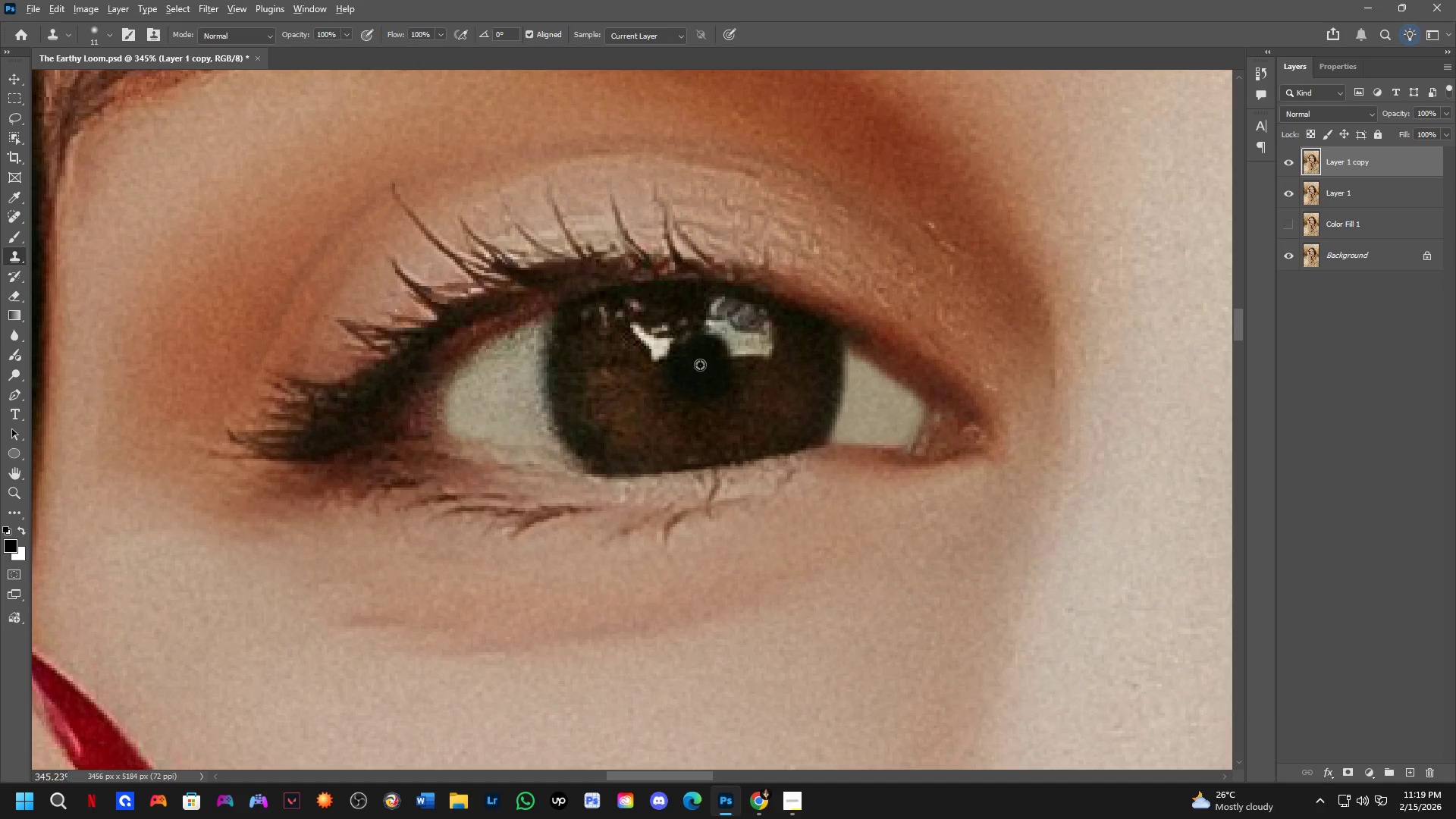 
double_click([700, 365])
 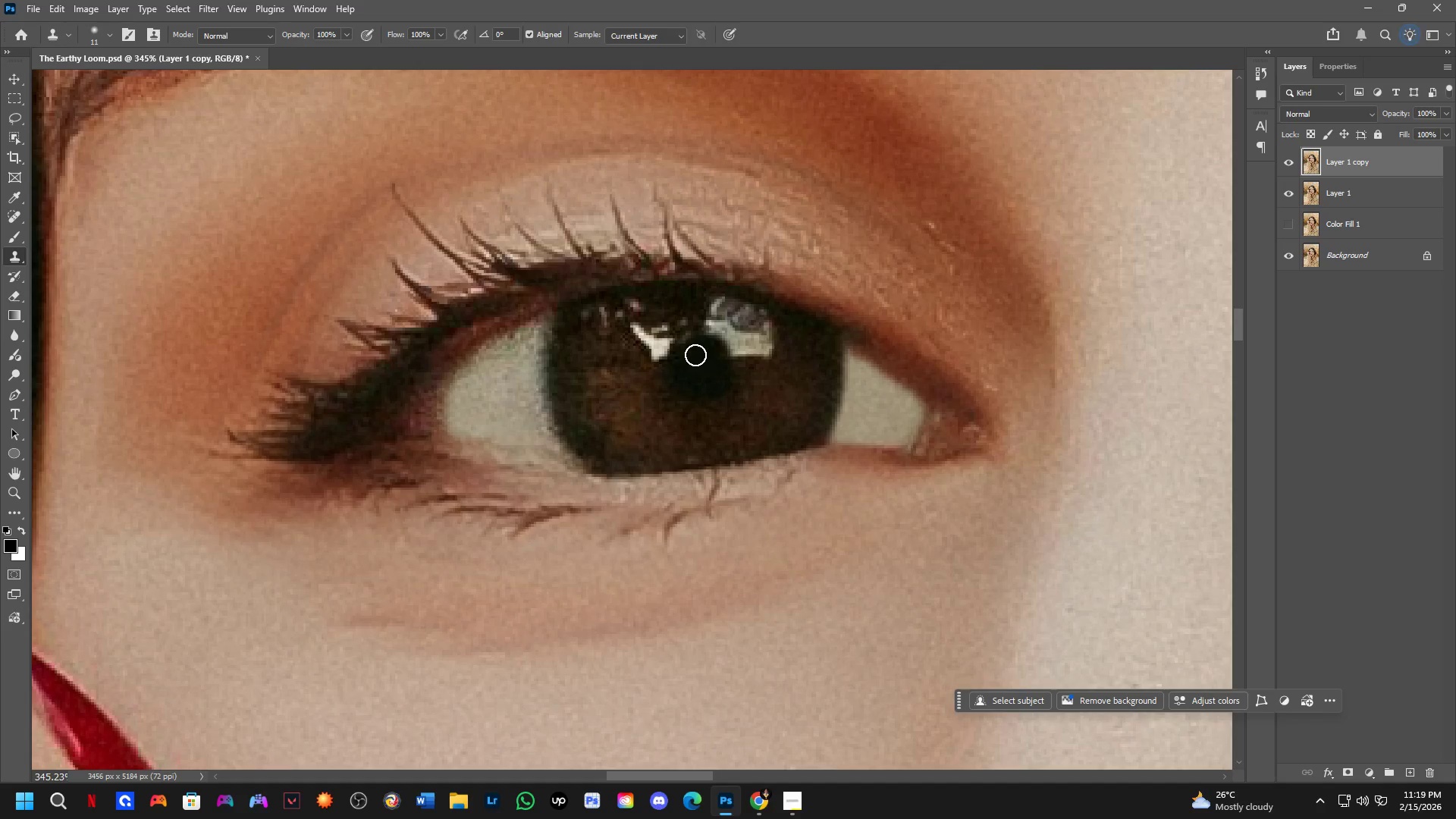 
left_click_drag(start_coordinate=[695, 355], to_coordinate=[685, 356])
 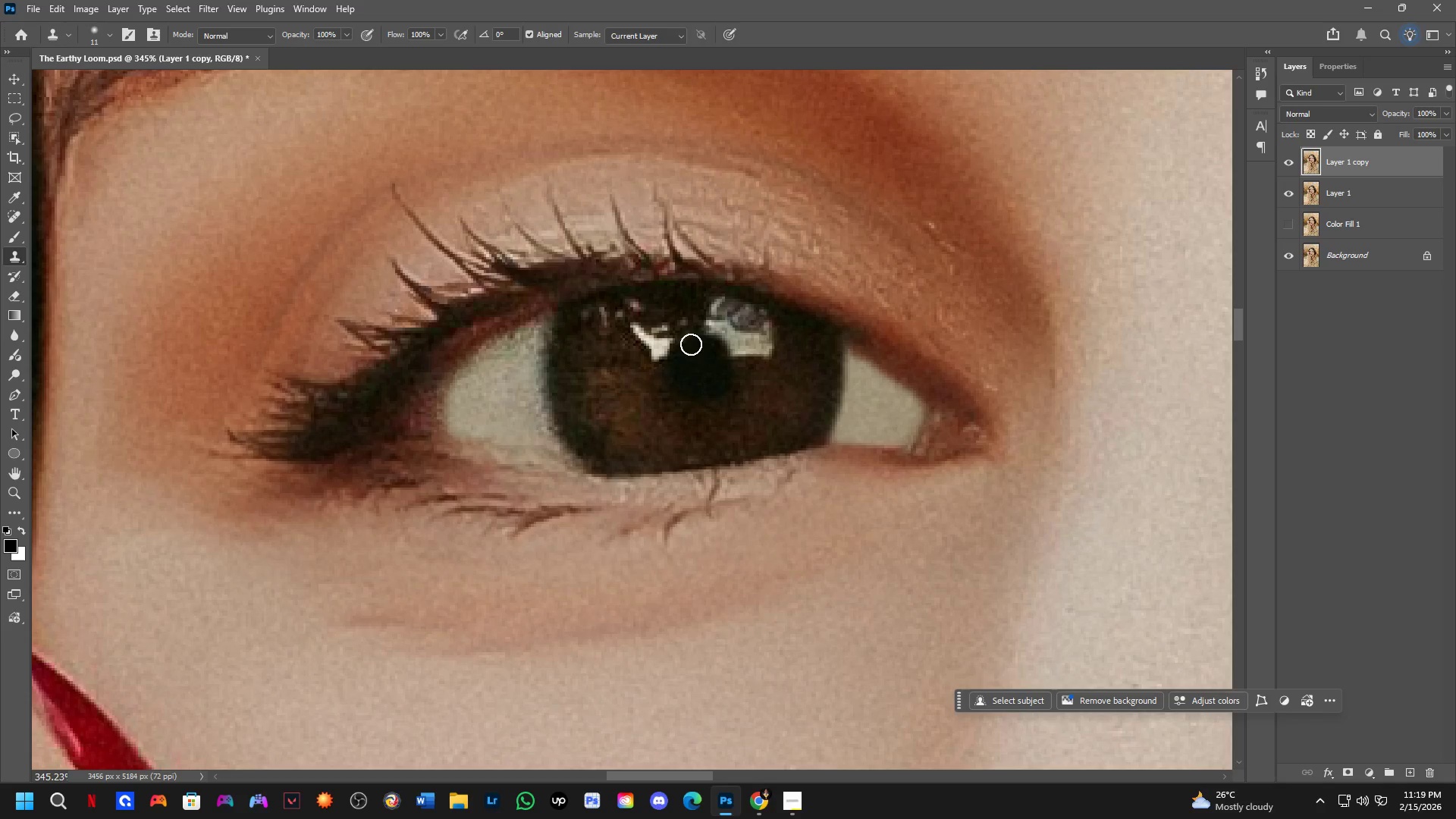 
left_click_drag(start_coordinate=[691, 344], to_coordinate=[700, 349])
 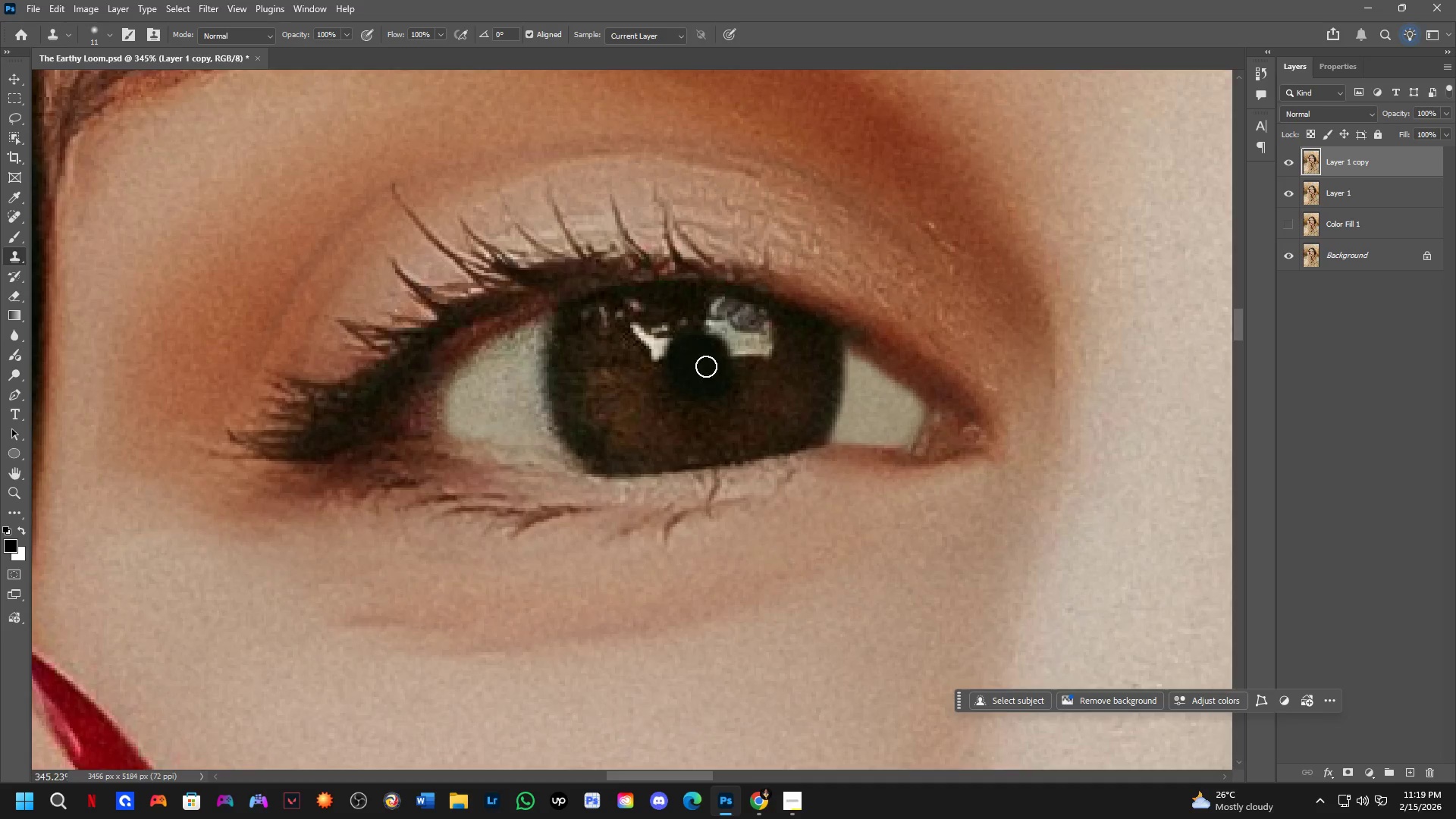 
key(Shift+ShiftLeft)
 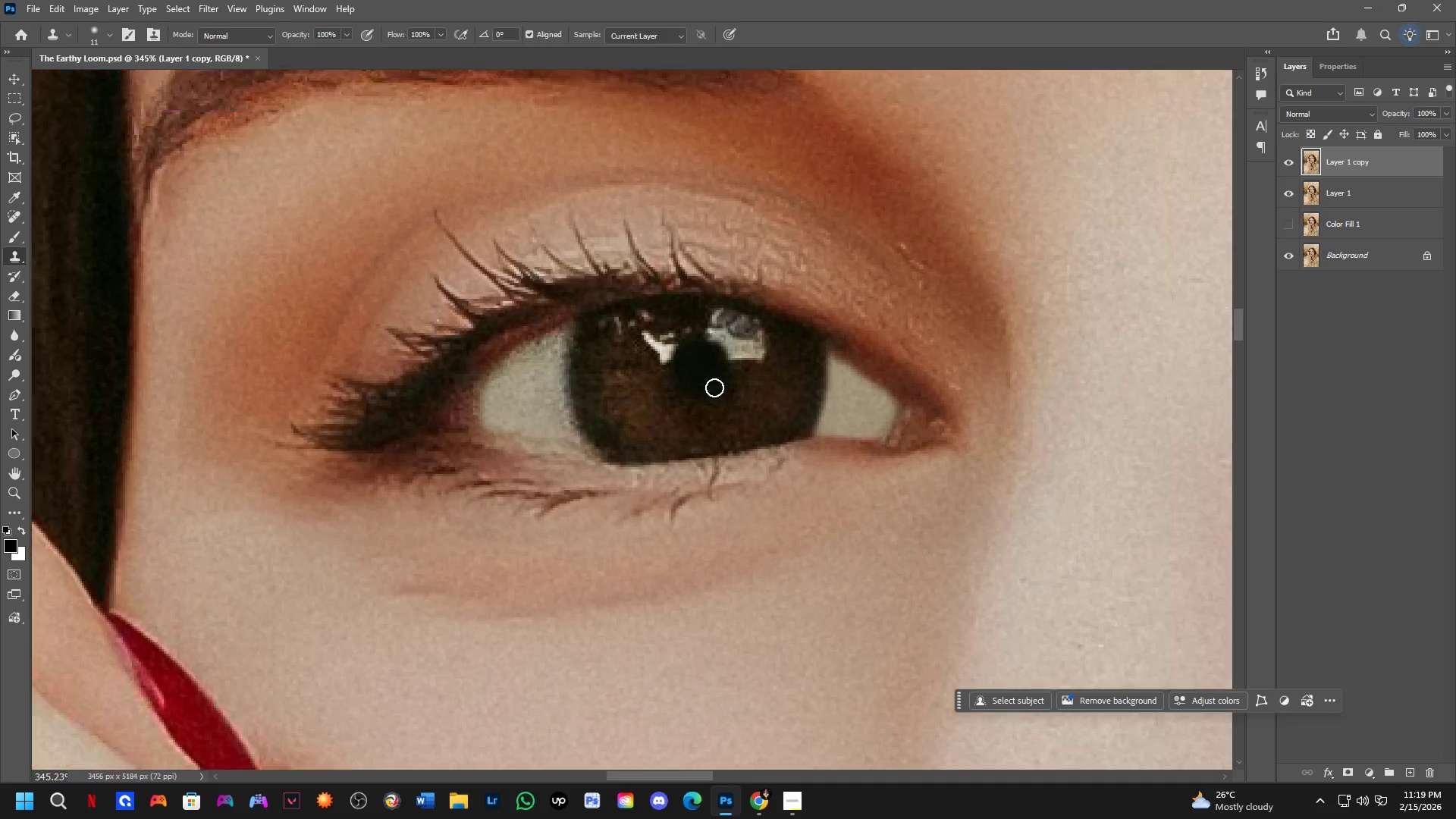 
scroll: coordinate [720, 400], scroll_direction: down, amount: 6.0
 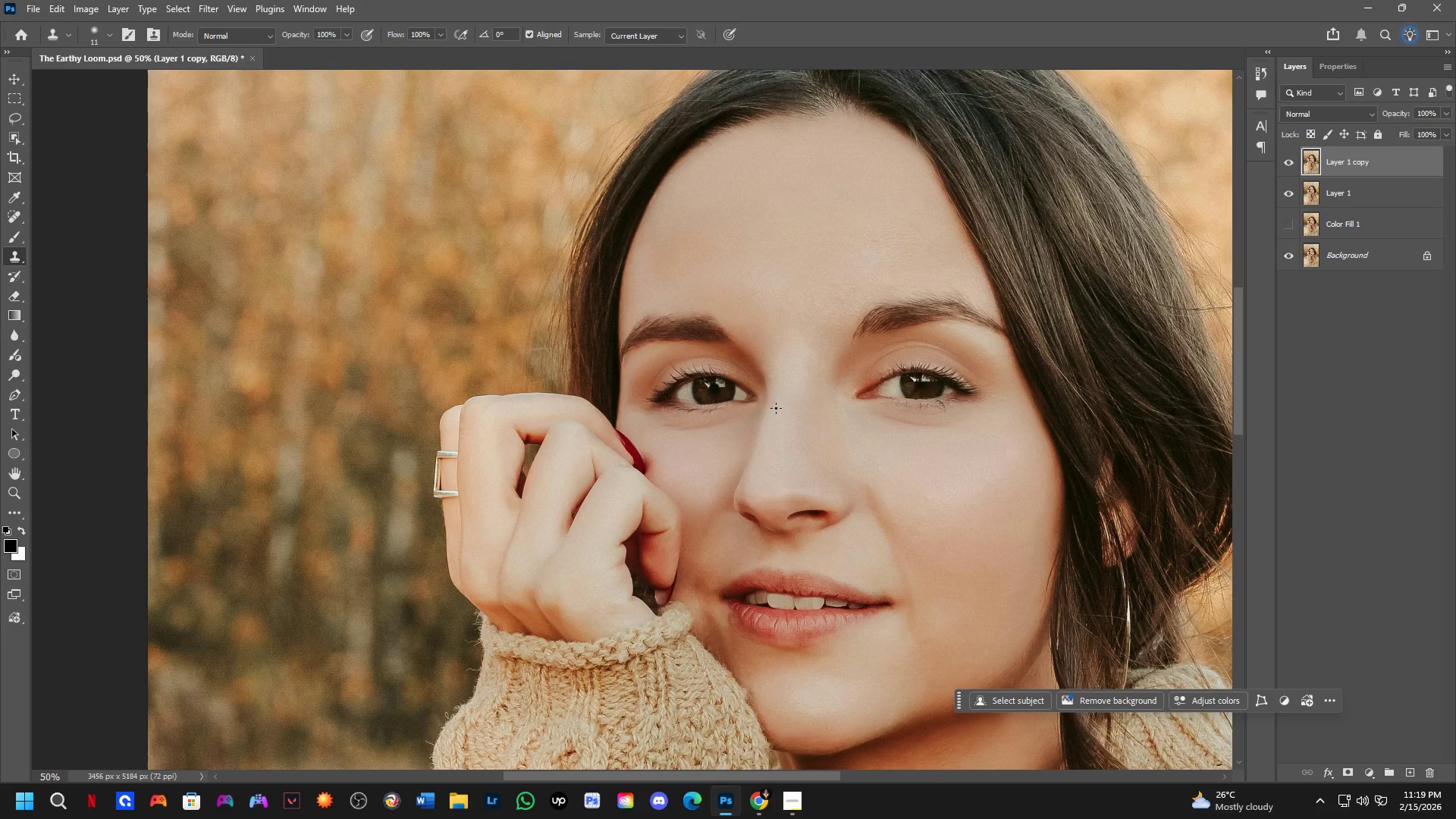 
key(Shift+ShiftLeft)
 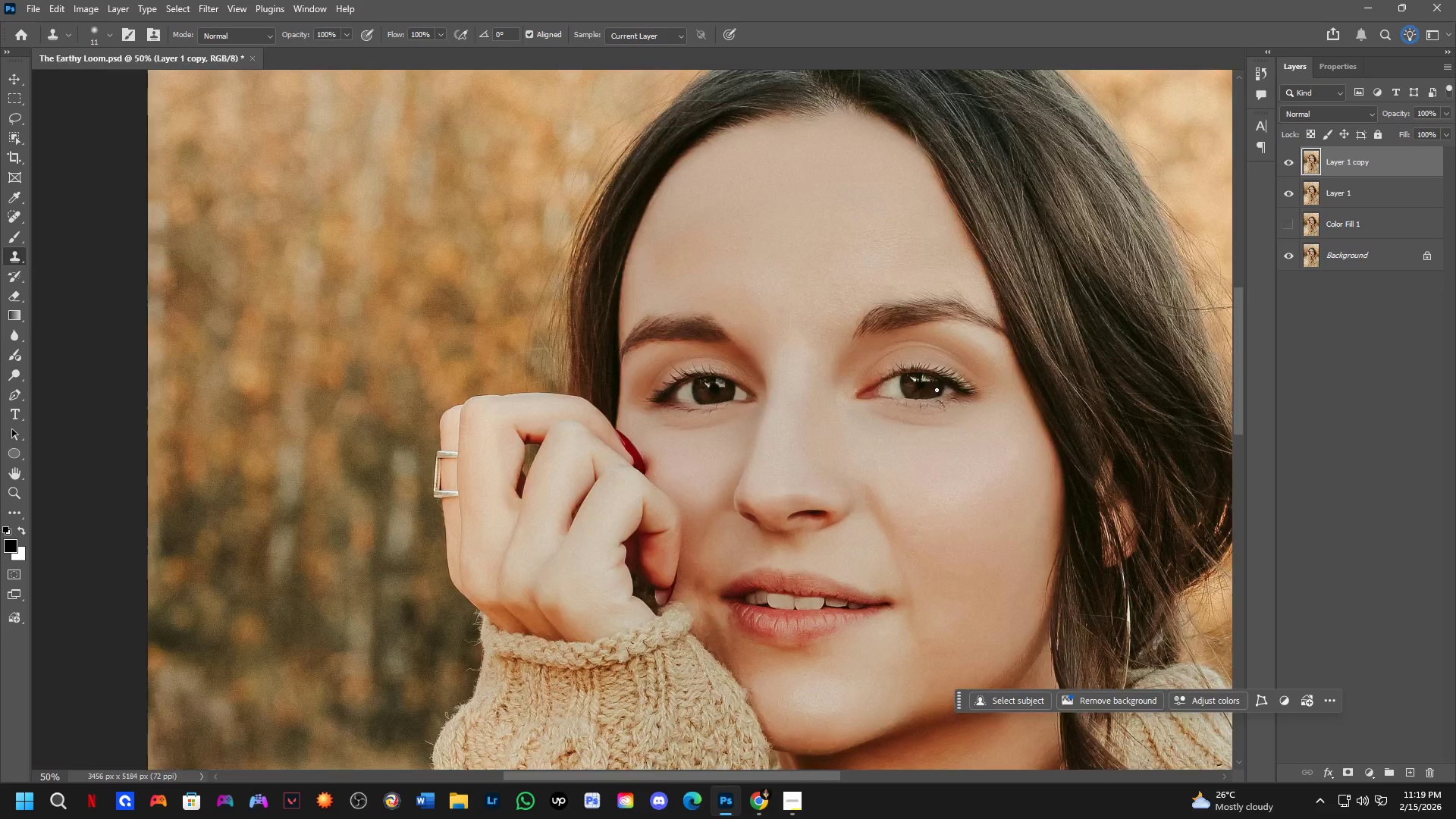 
hold_key(key=AltLeft, duration=0.42)
left_click_drag(start_coordinate=[882, 366], to_coordinate=[887, 363])
 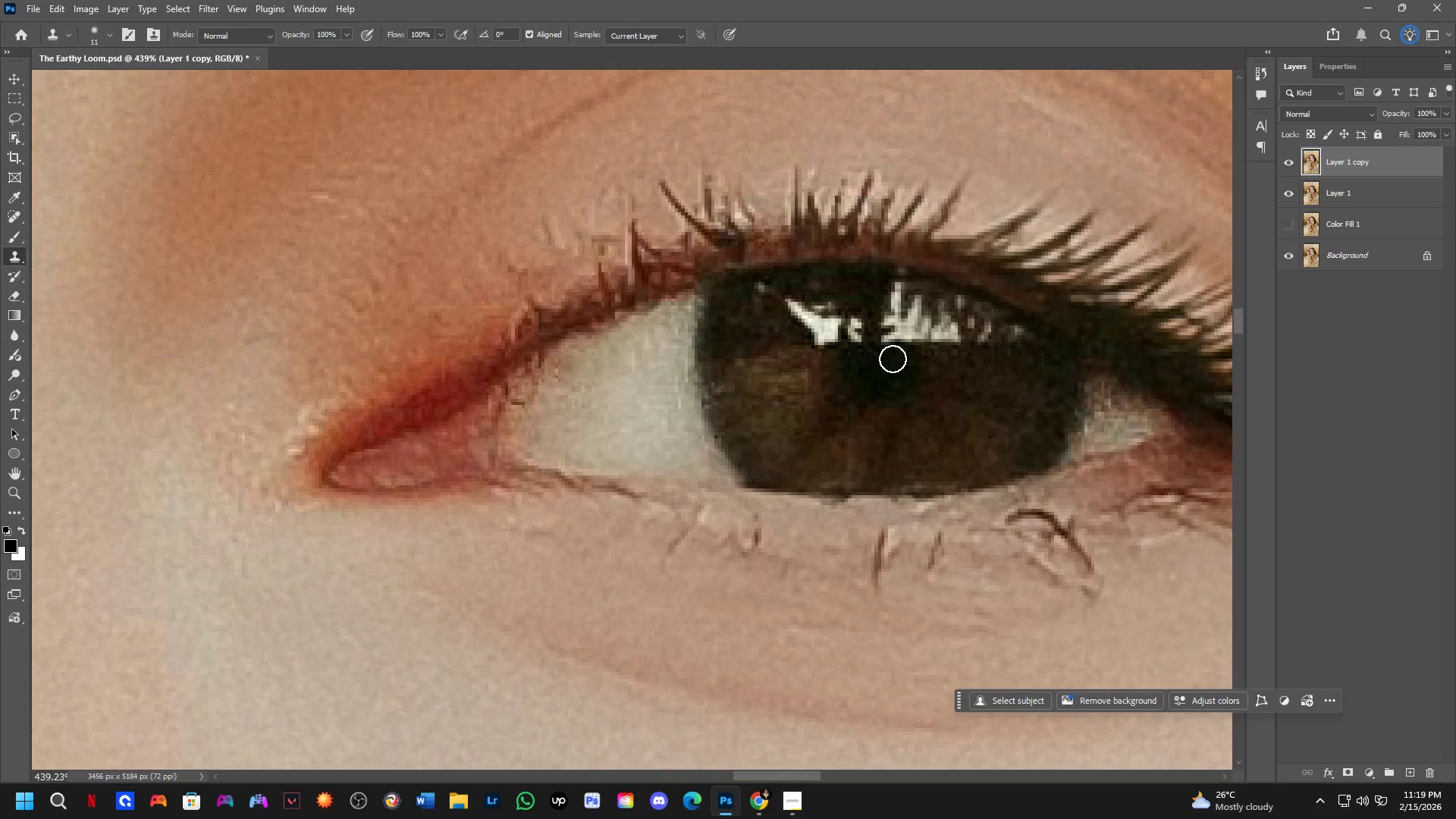 
scroll: coordinate [881, 369], scroll_direction: up, amount: 8.0
 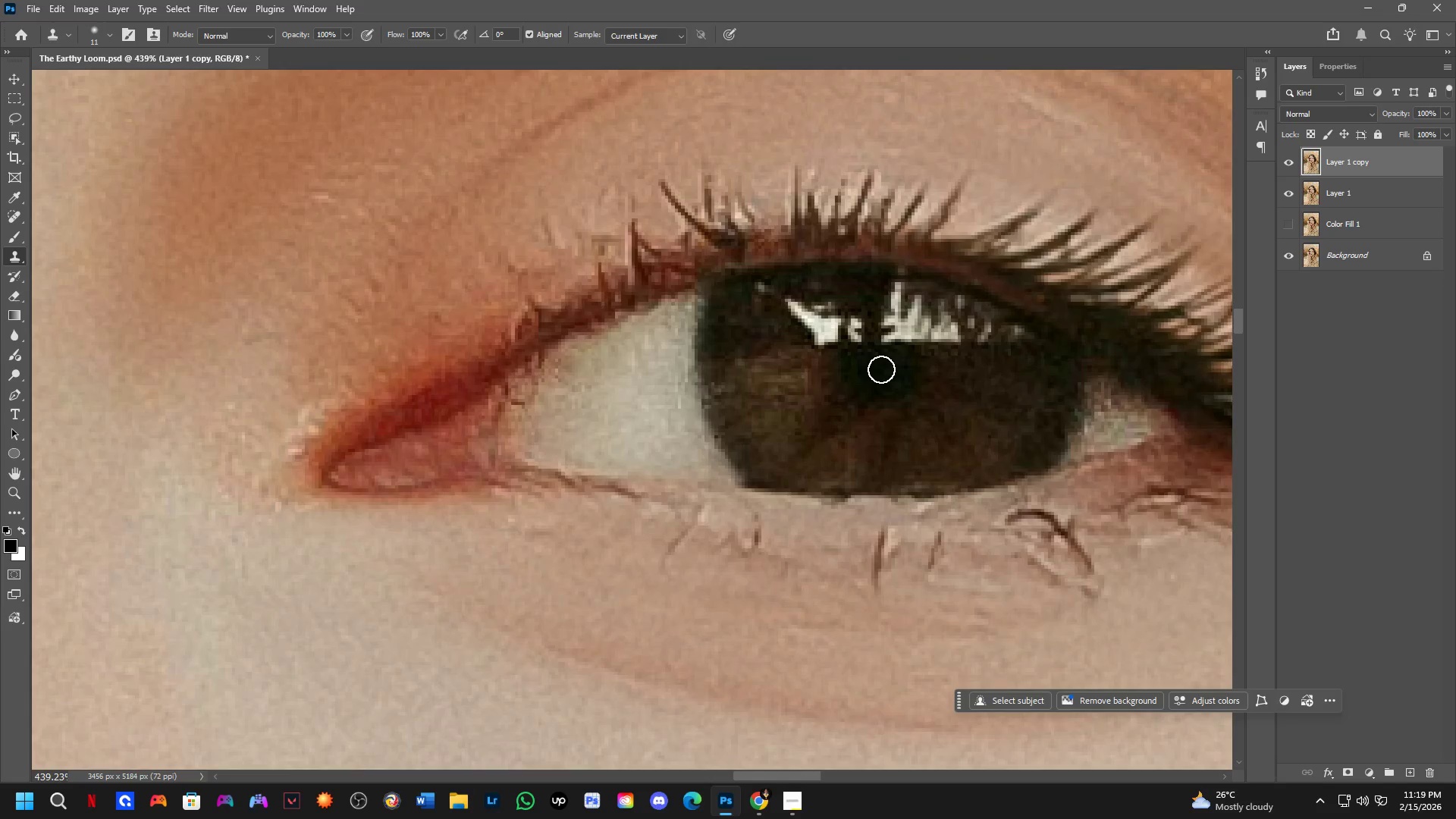 
left_click_drag(start_coordinate=[893, 355], to_coordinate=[871, 355])
 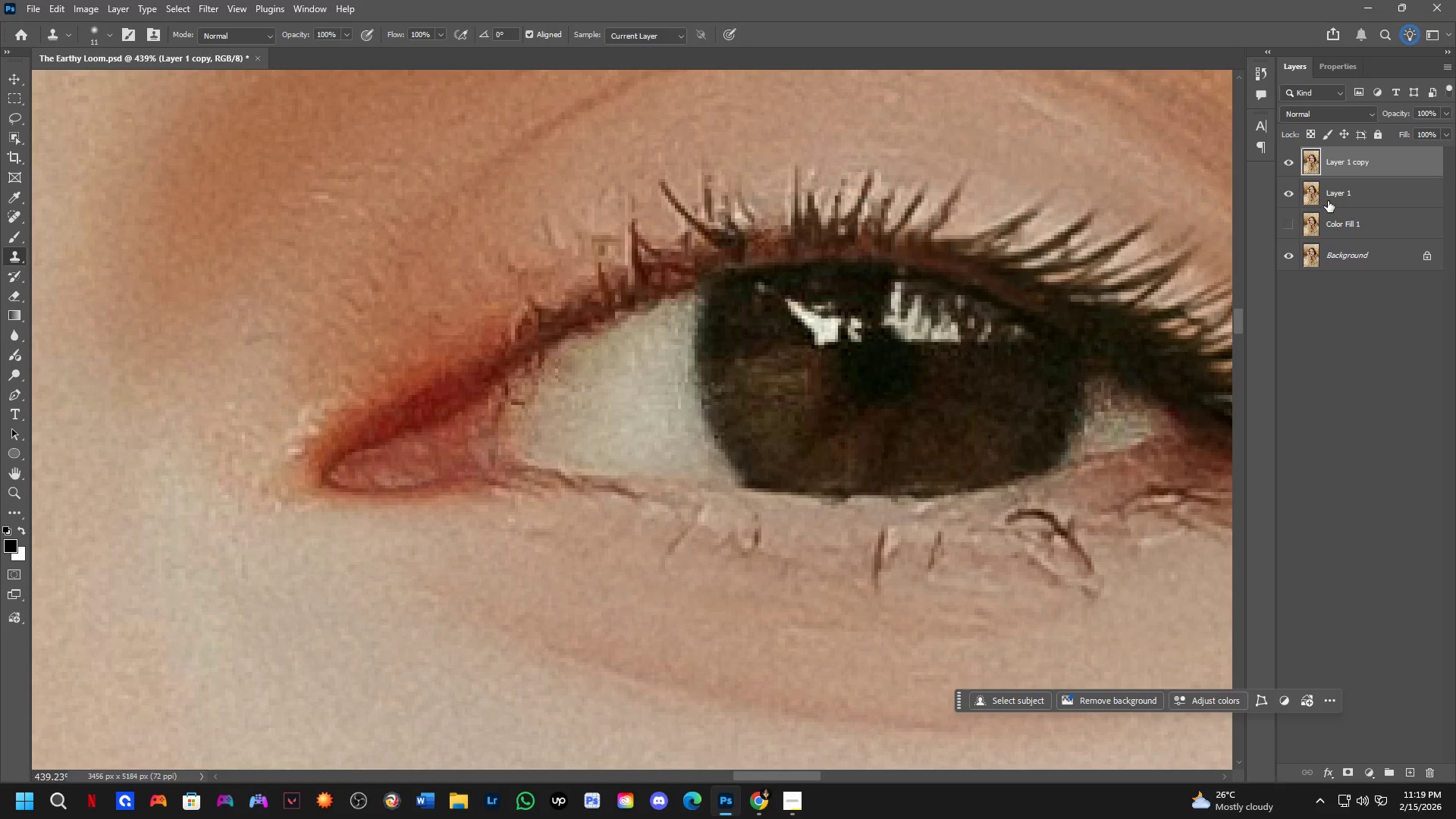 
left_click([1328, 199])
 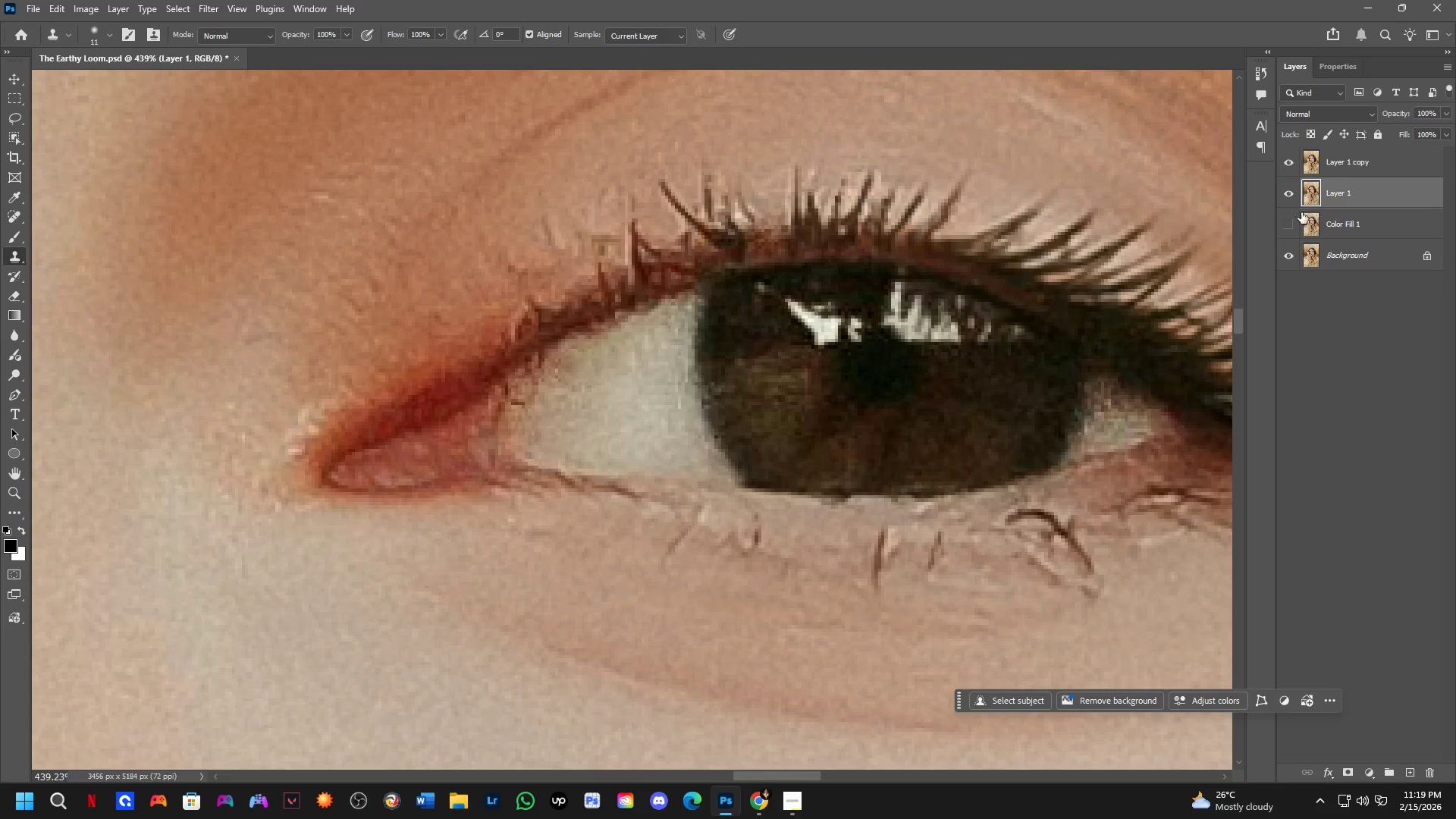 
key(Backspace)
 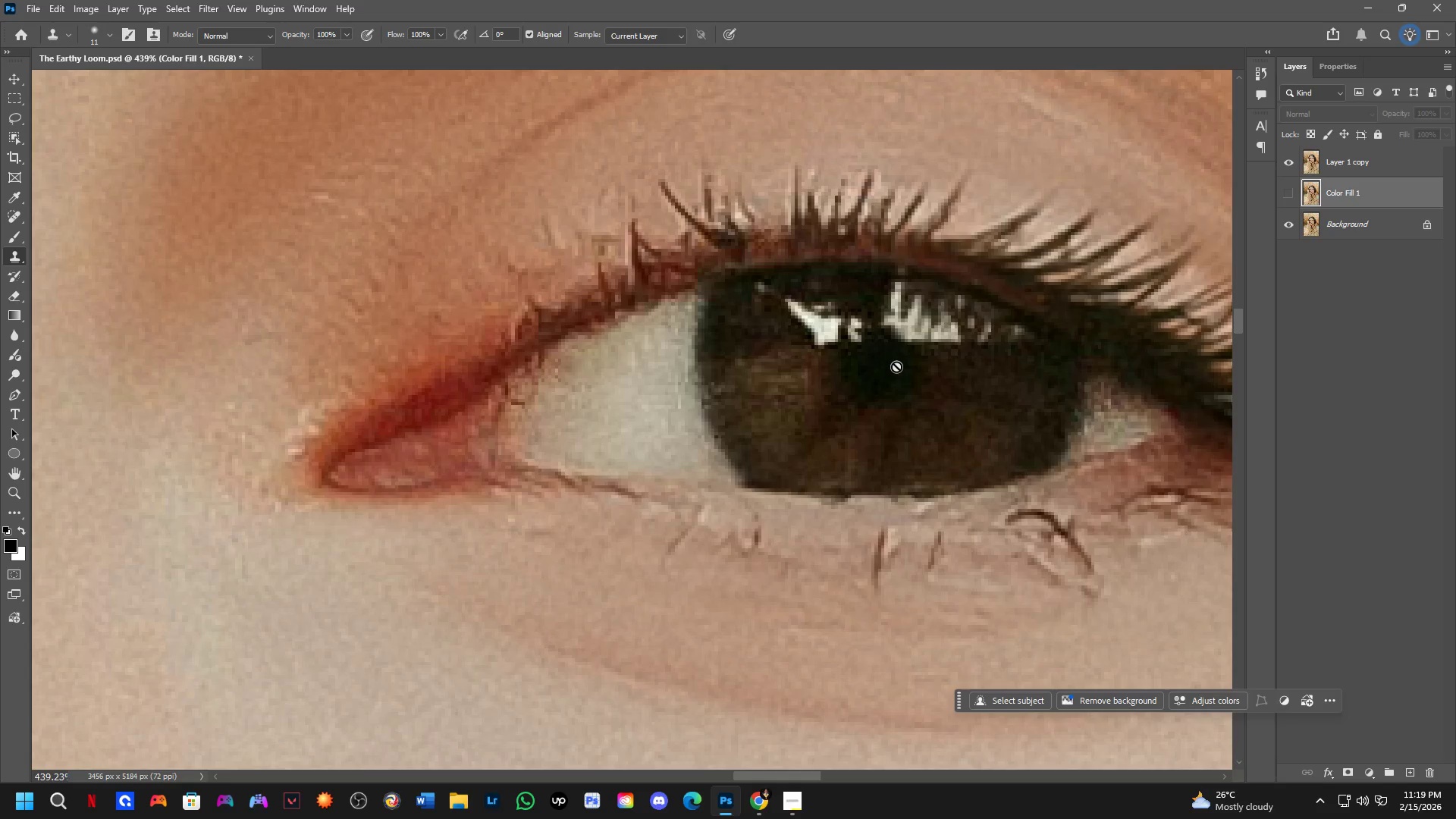 
key(Alt+AltLeft)
 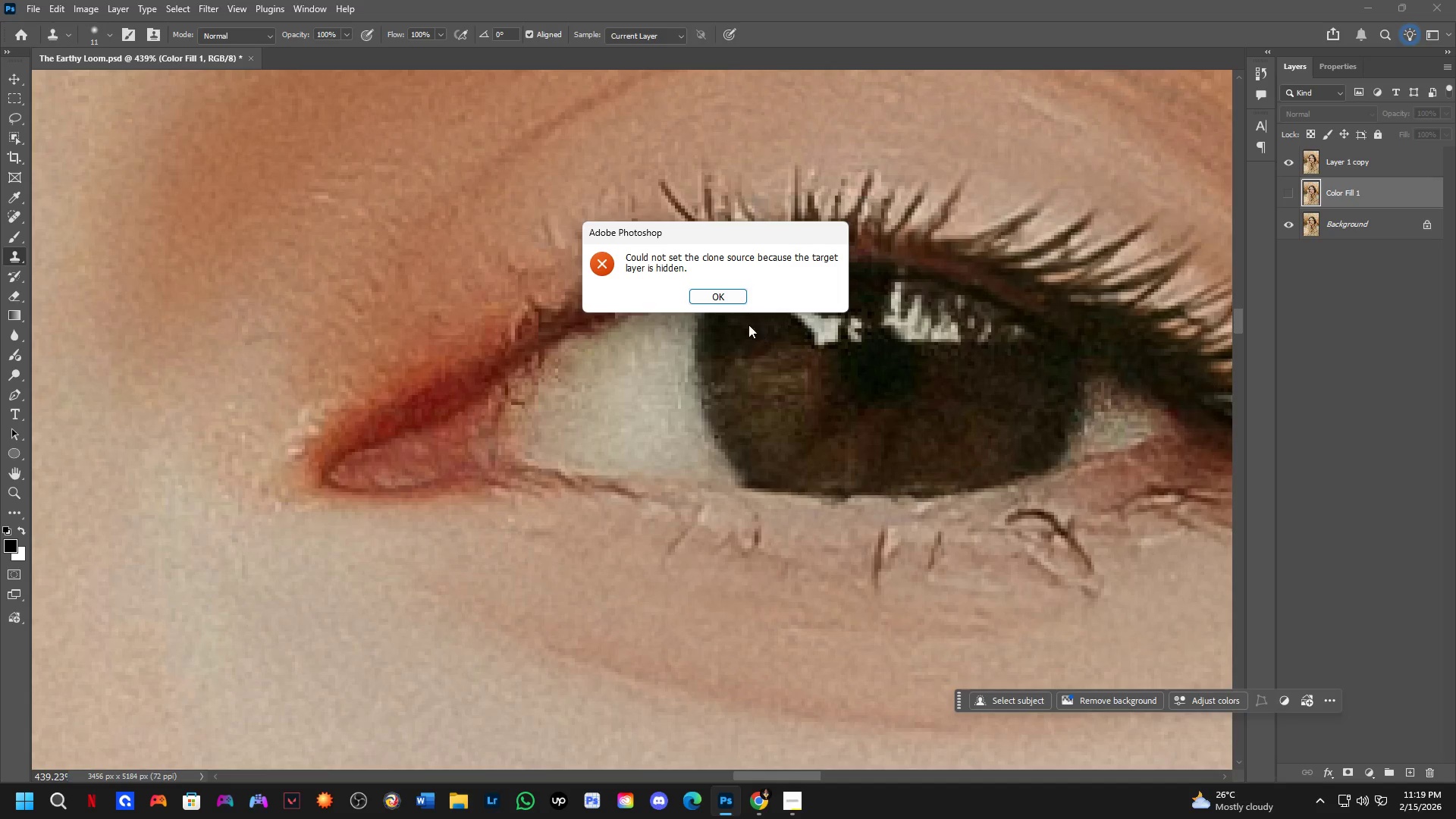 
left_click([734, 300])
 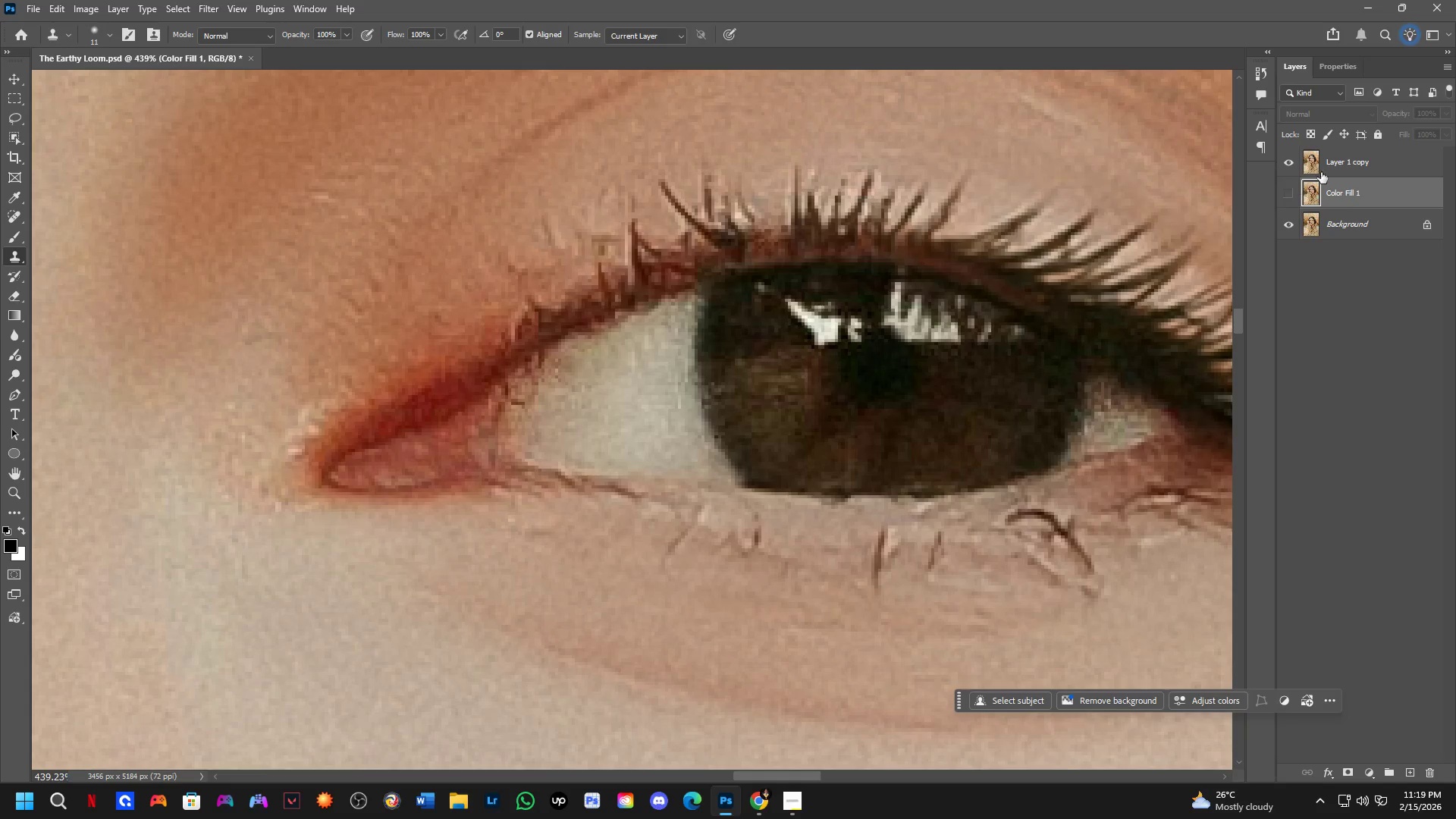 
left_click([1338, 171])
 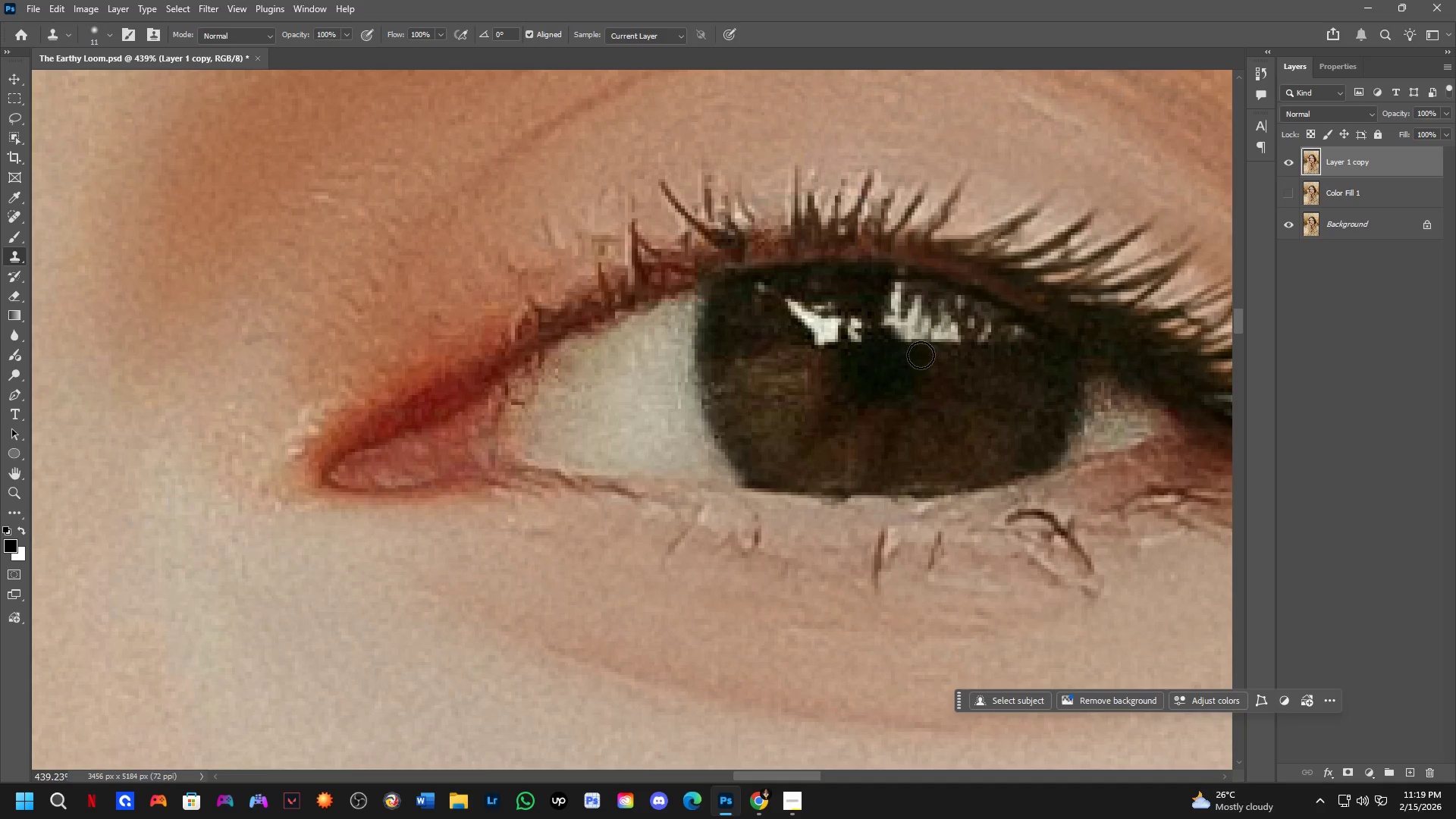 
hold_key(key=AltLeft, duration=0.45)
left_click([877, 360])
 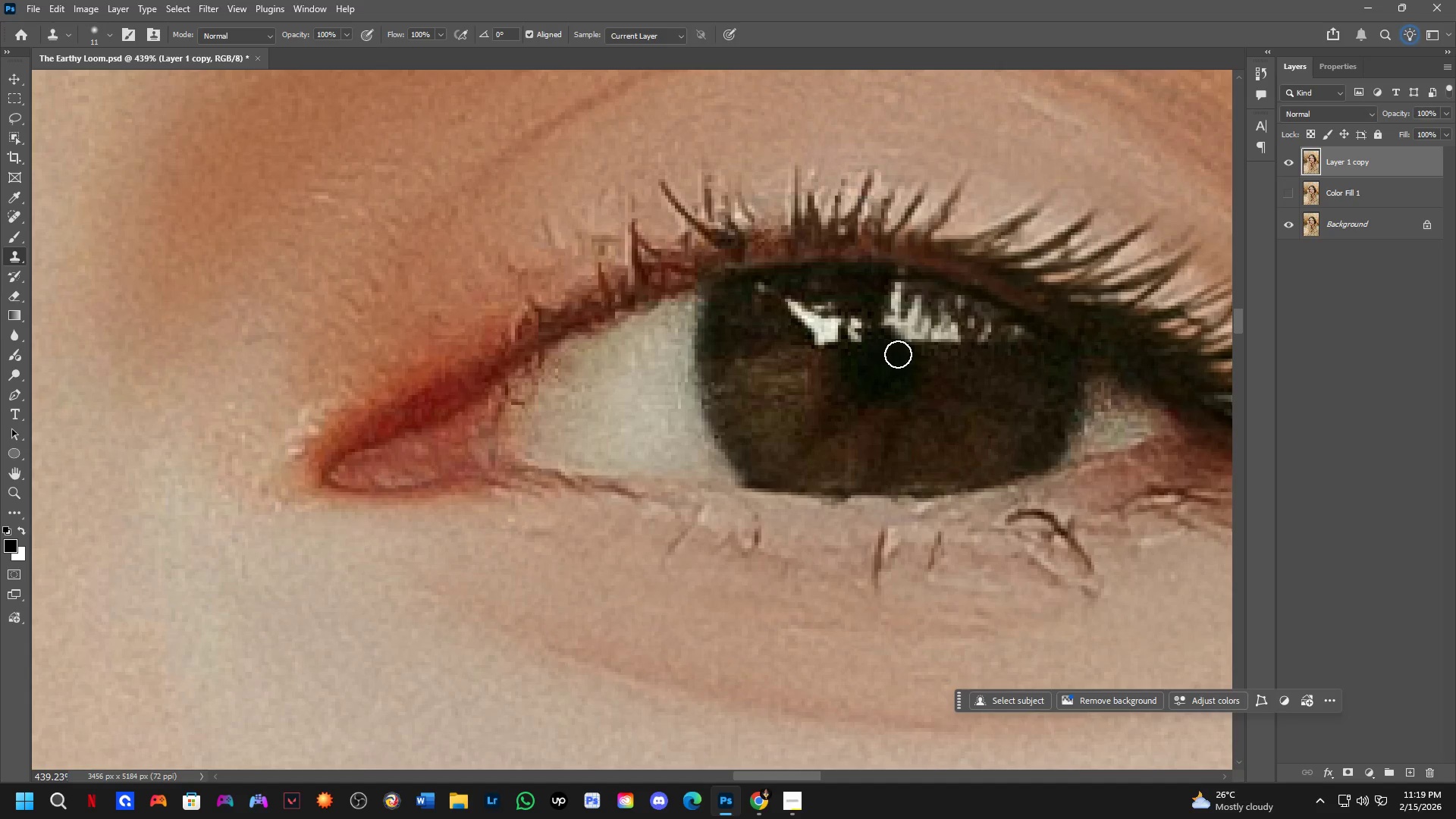 
left_click_drag(start_coordinate=[900, 353], to_coordinate=[875, 343])
 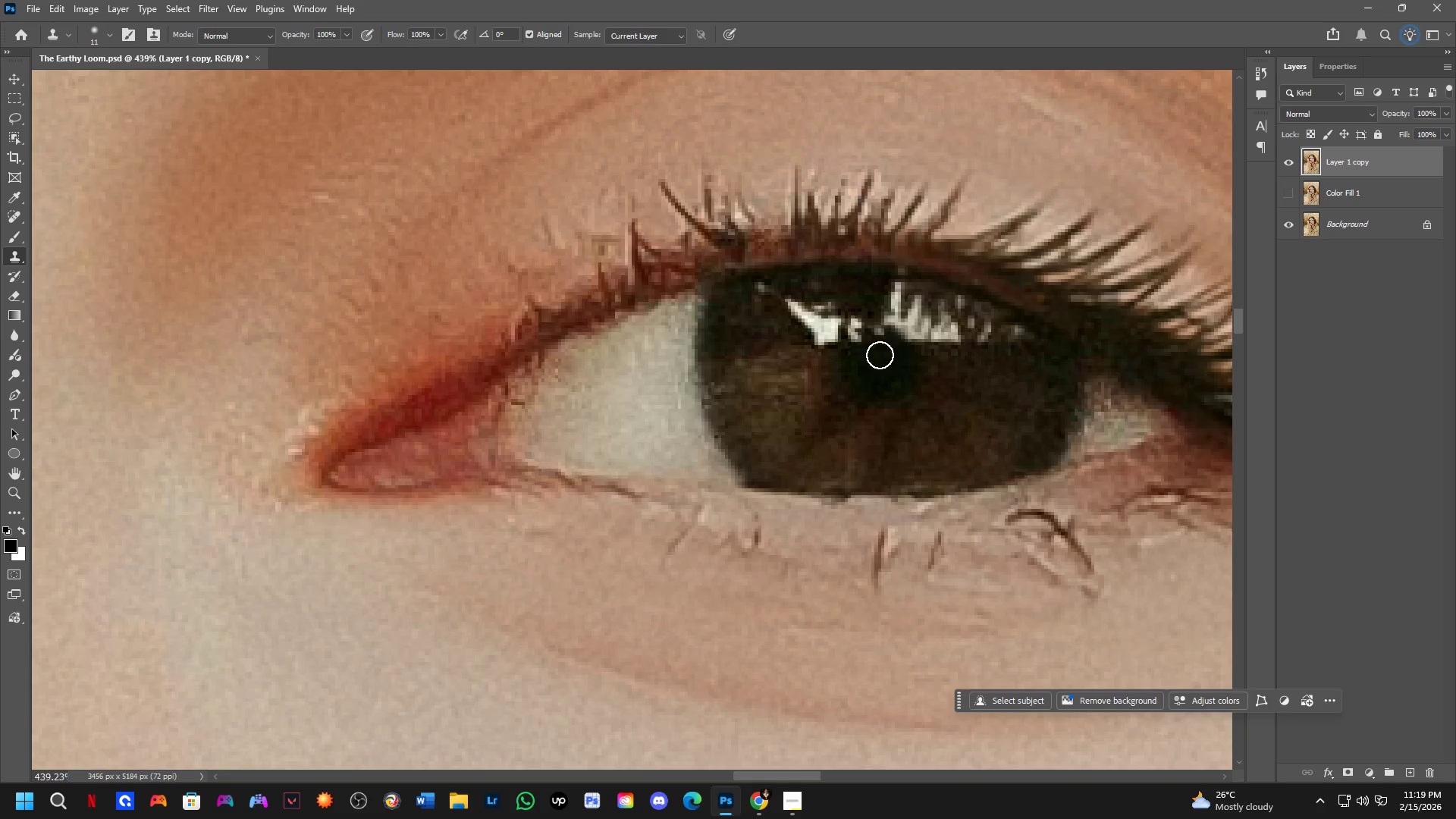 
key(Alt+AltLeft)
 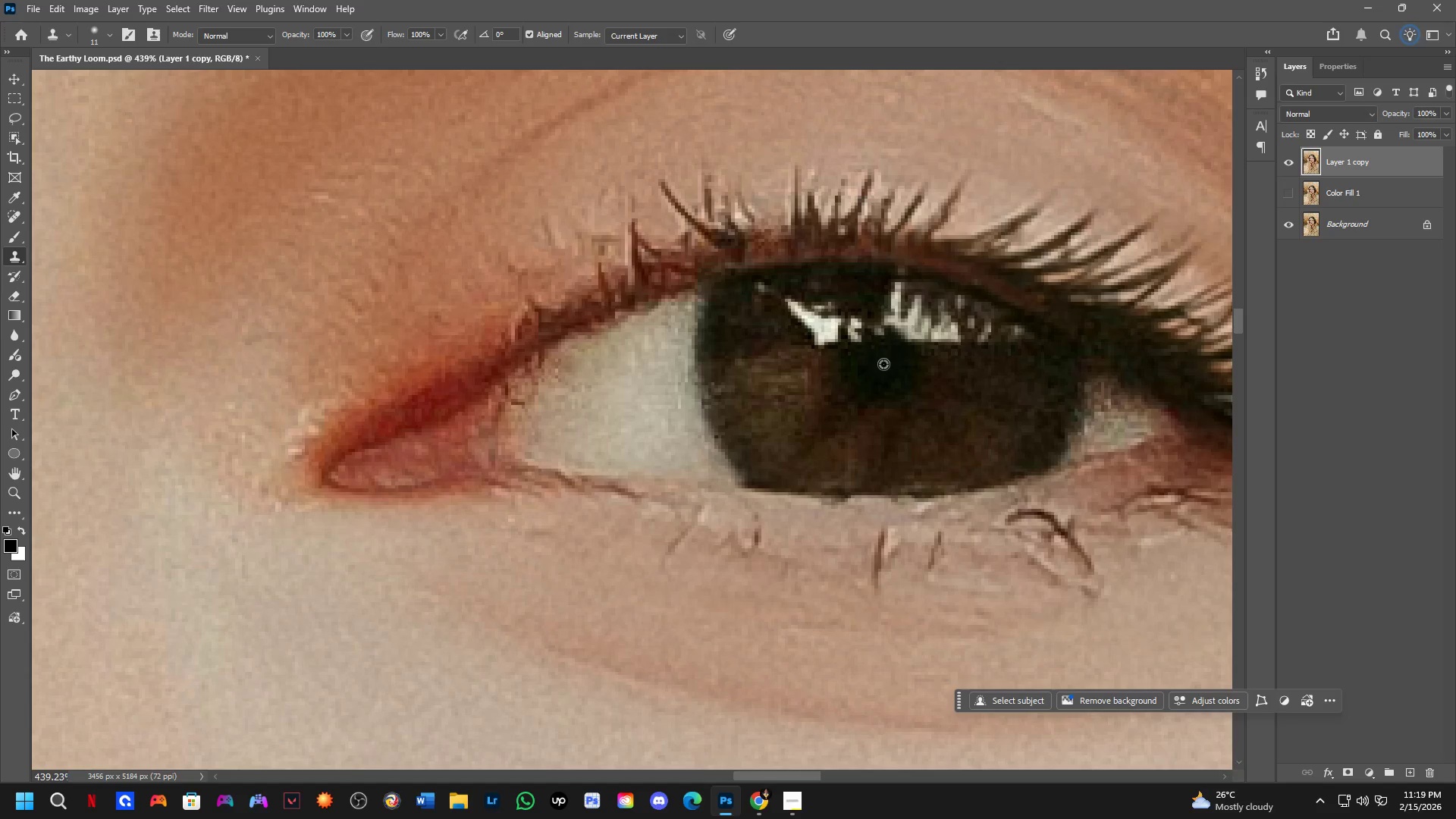 
left_click([883, 364])
 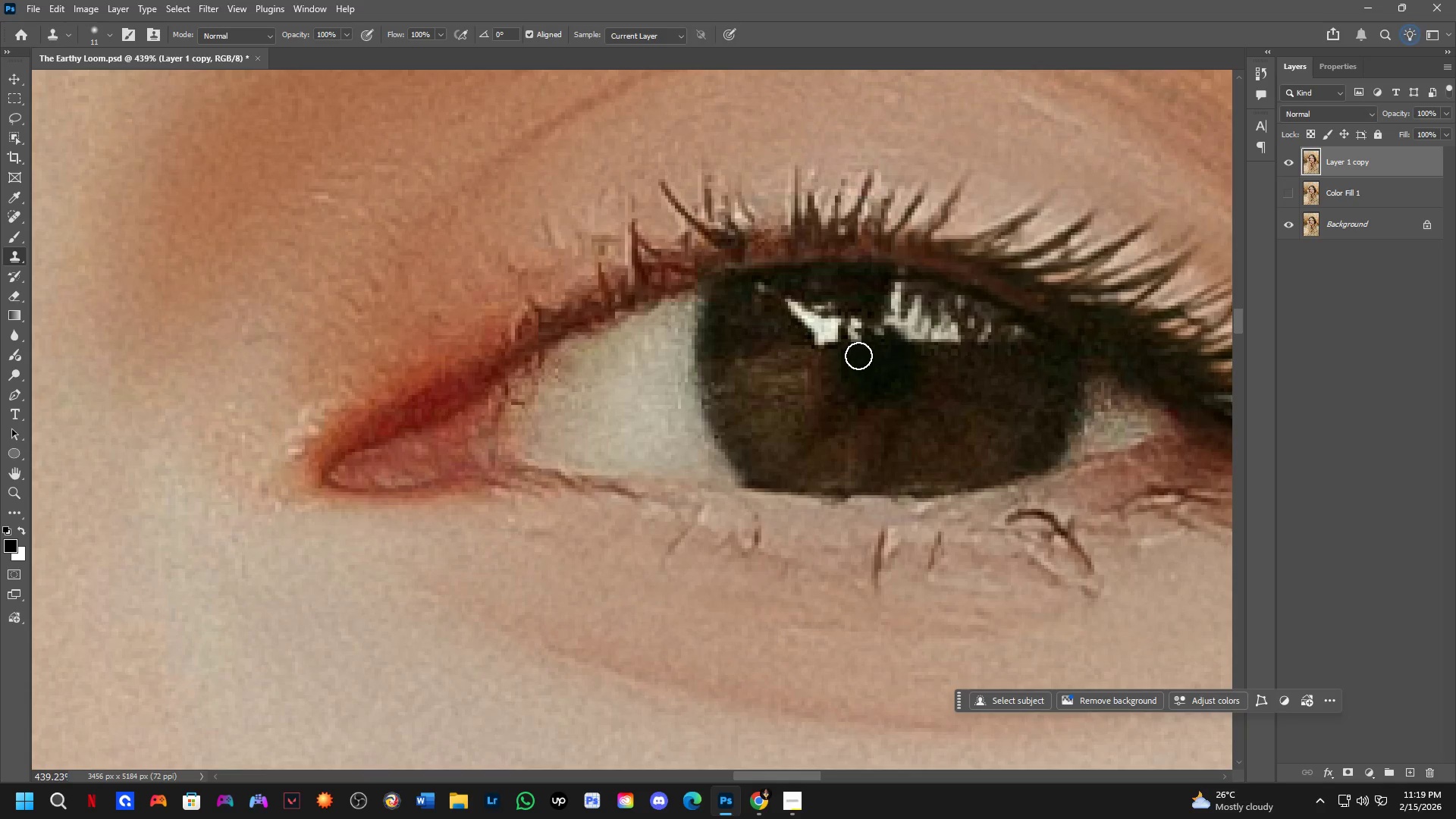 
left_click_drag(start_coordinate=[858, 350], to_coordinate=[872, 340])
 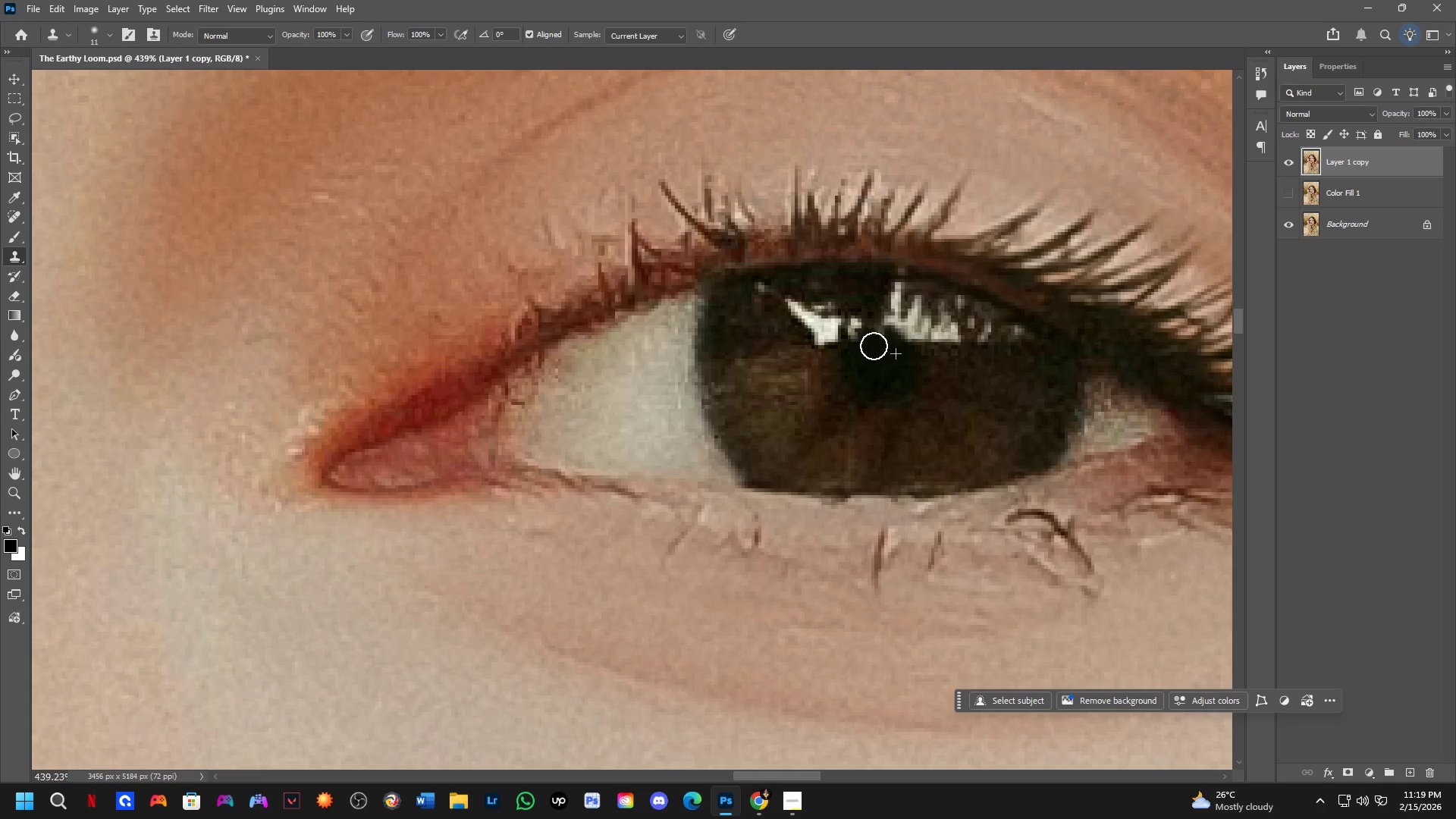 
hold_key(key=AltLeft, duration=0.36)
 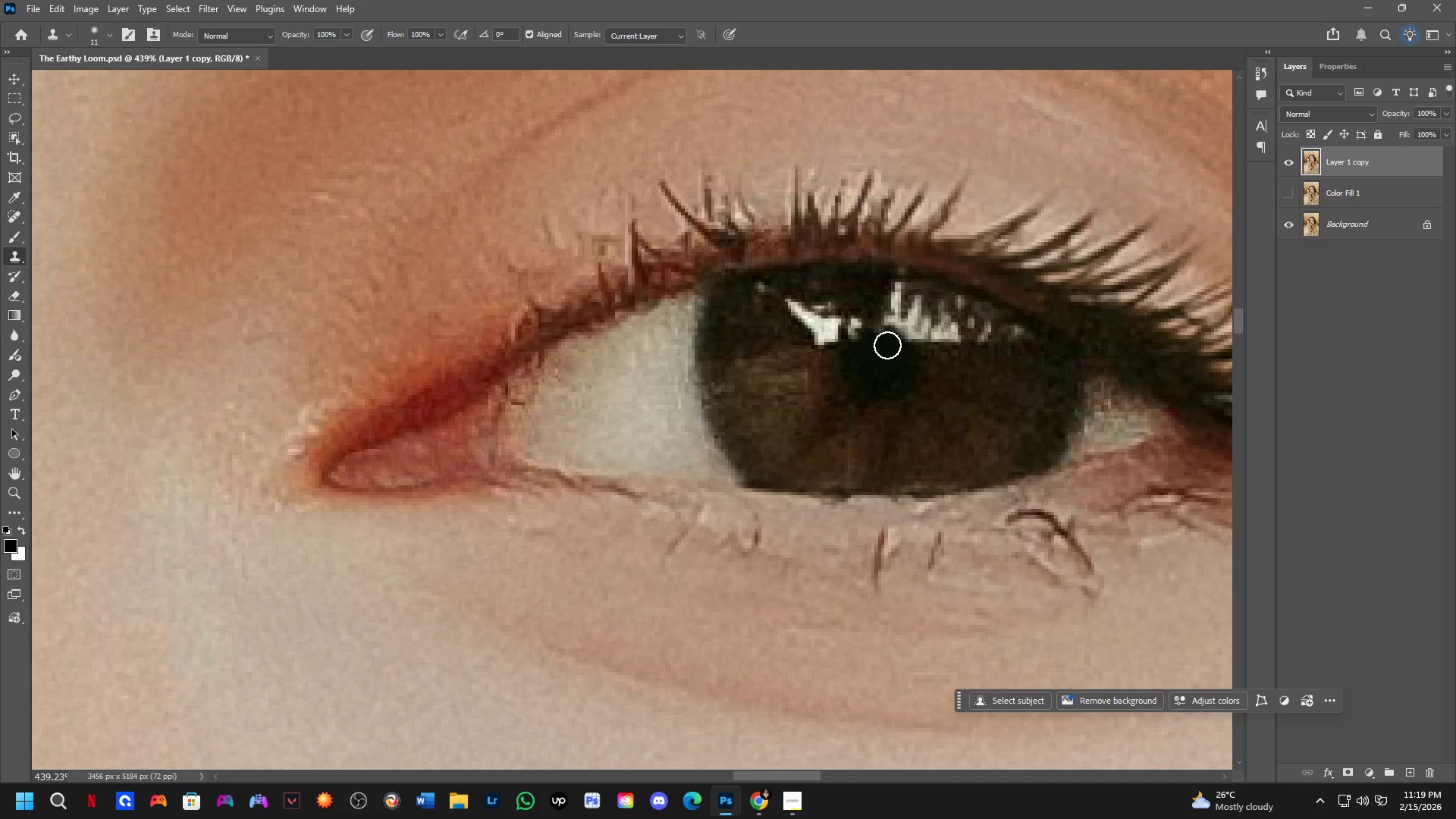 
left_click_drag(start_coordinate=[887, 346], to_coordinate=[876, 340])
 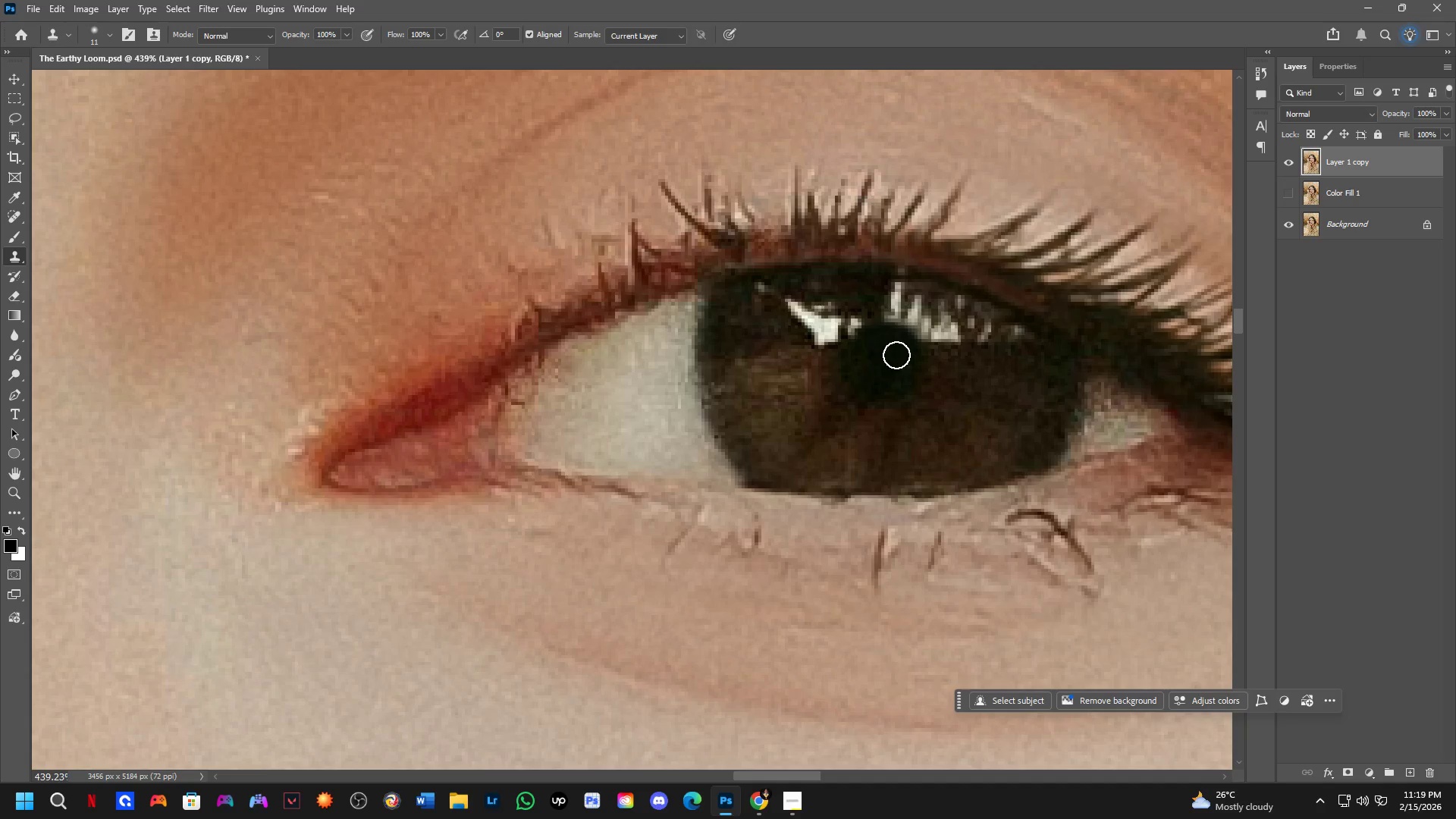 
left_click_drag(start_coordinate=[896, 343], to_coordinate=[883, 373])
 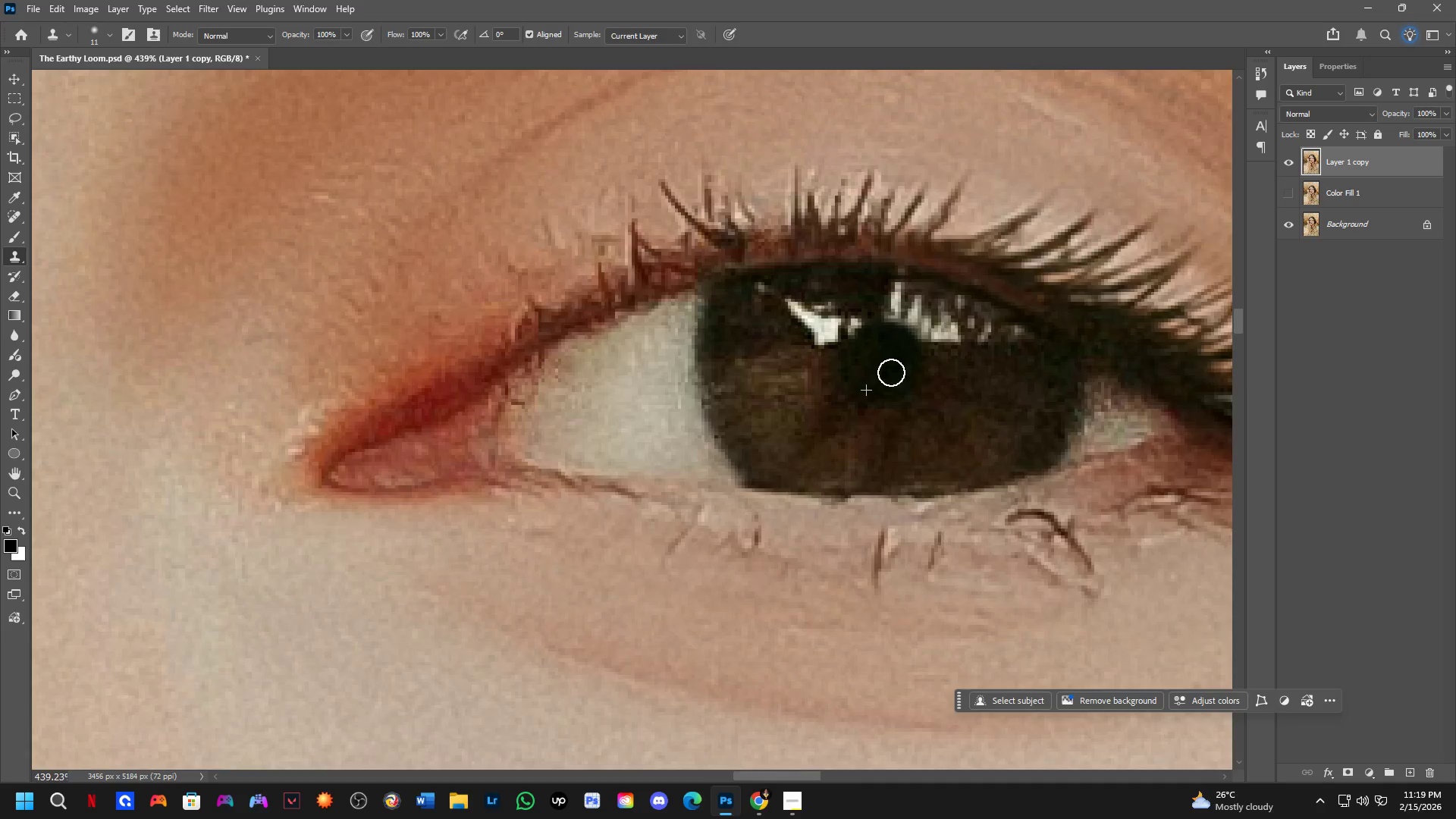 
key(Shift+ShiftLeft)
 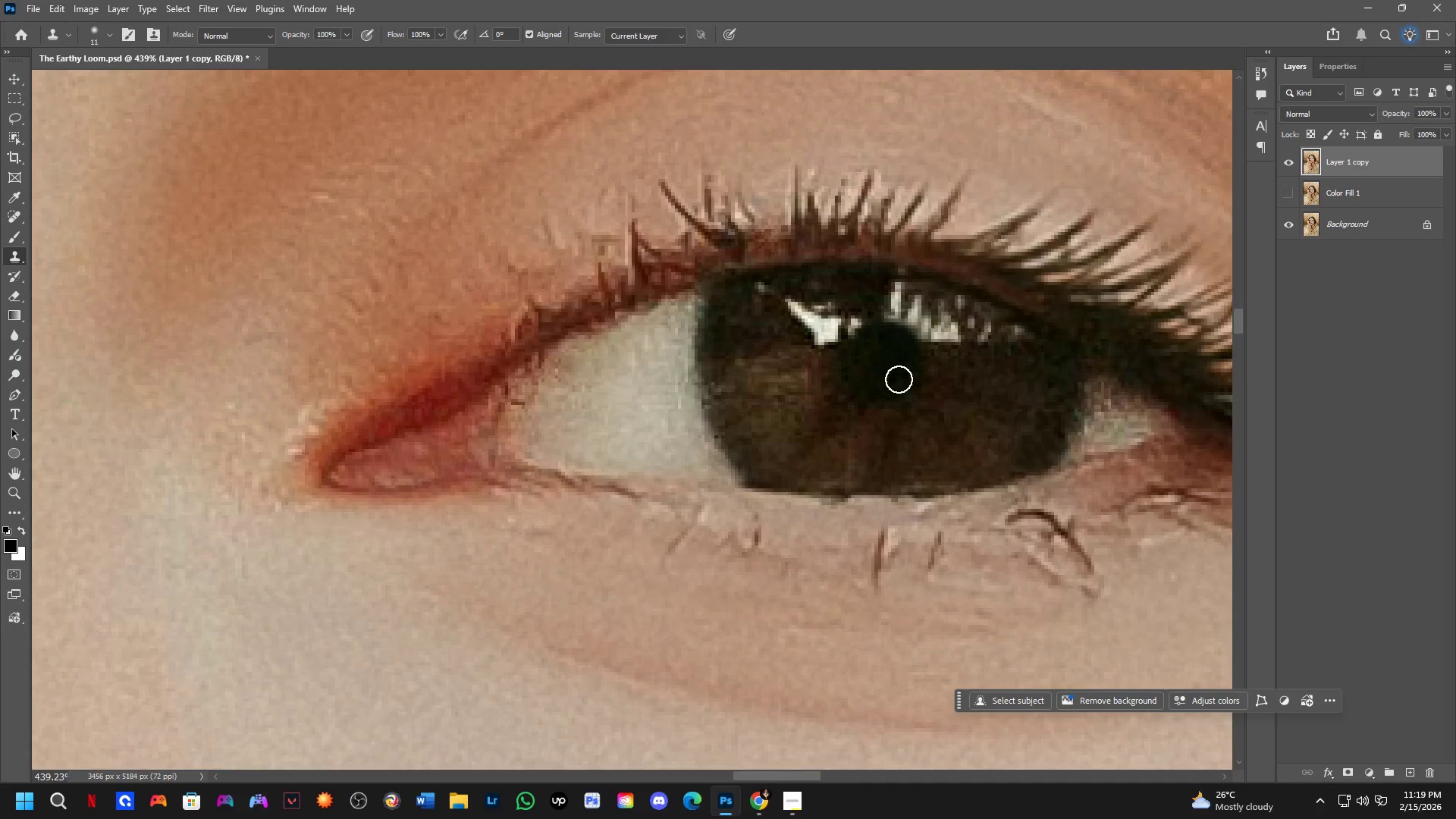 
hold_key(key=Space, duration=0.34)
 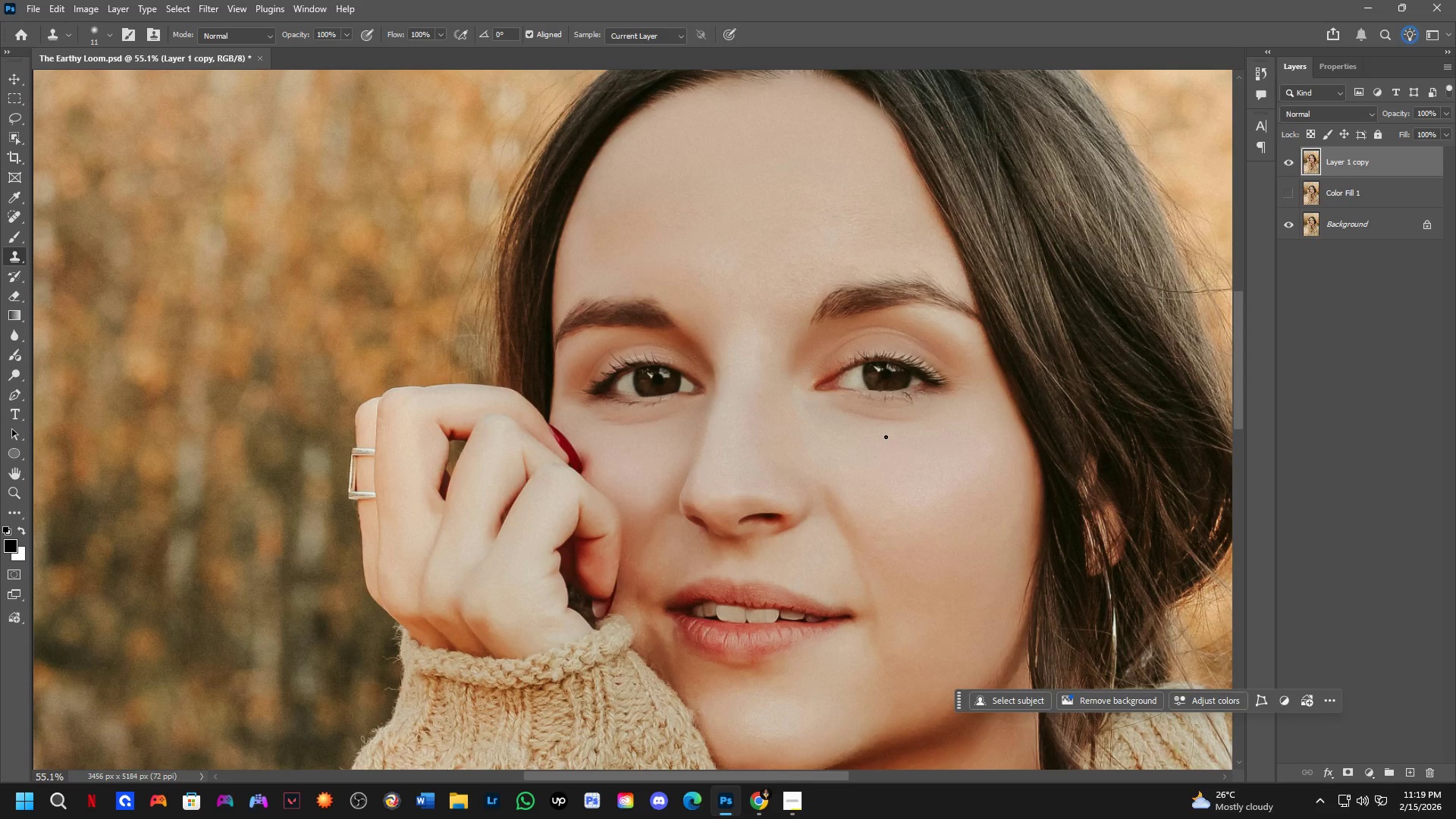 
left_click_drag(start_coordinate=[903, 457], to_coordinate=[882, 431])
 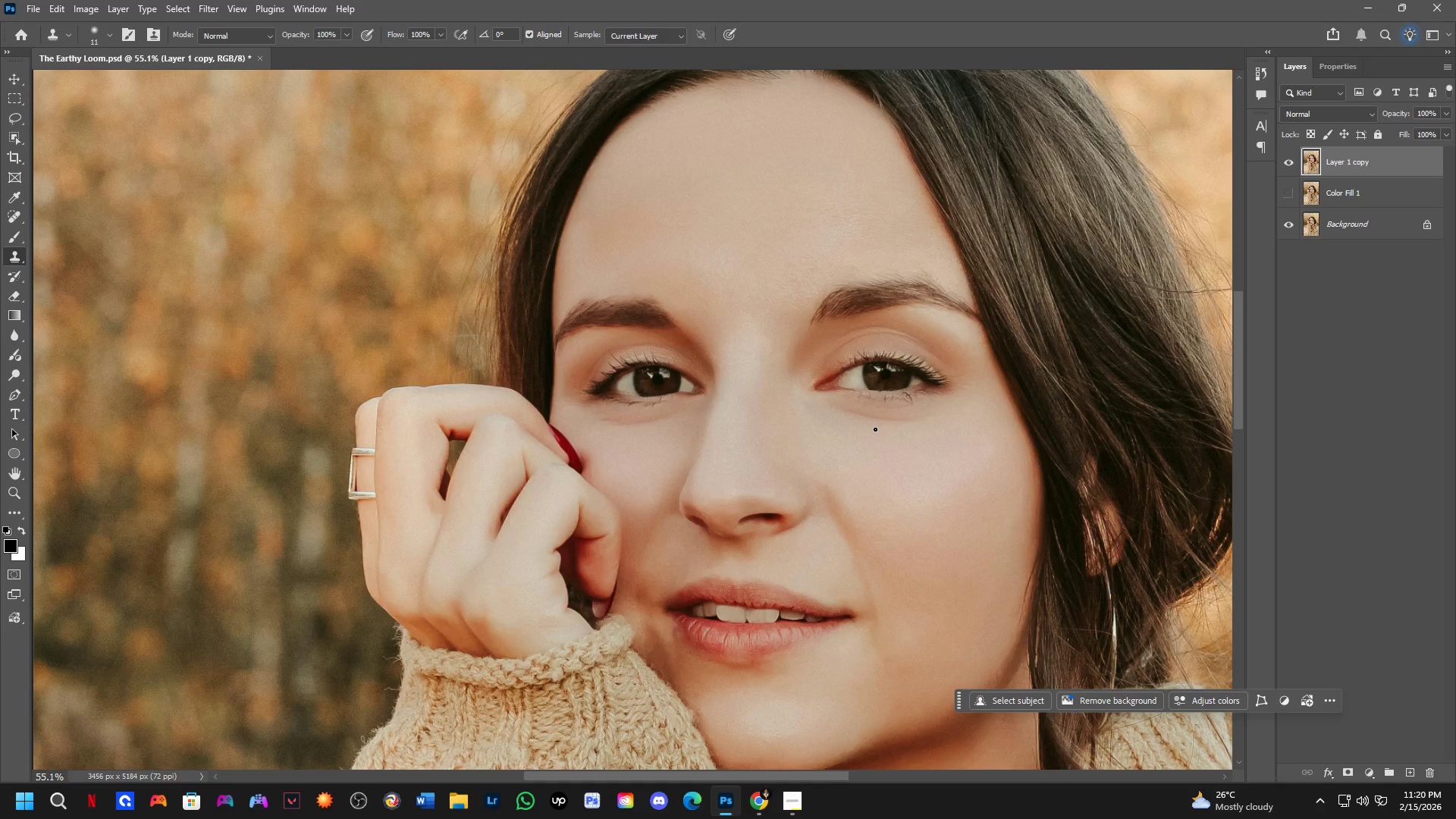 
scroll: coordinate [914, 438], scroll_direction: down, amount: 7.0
 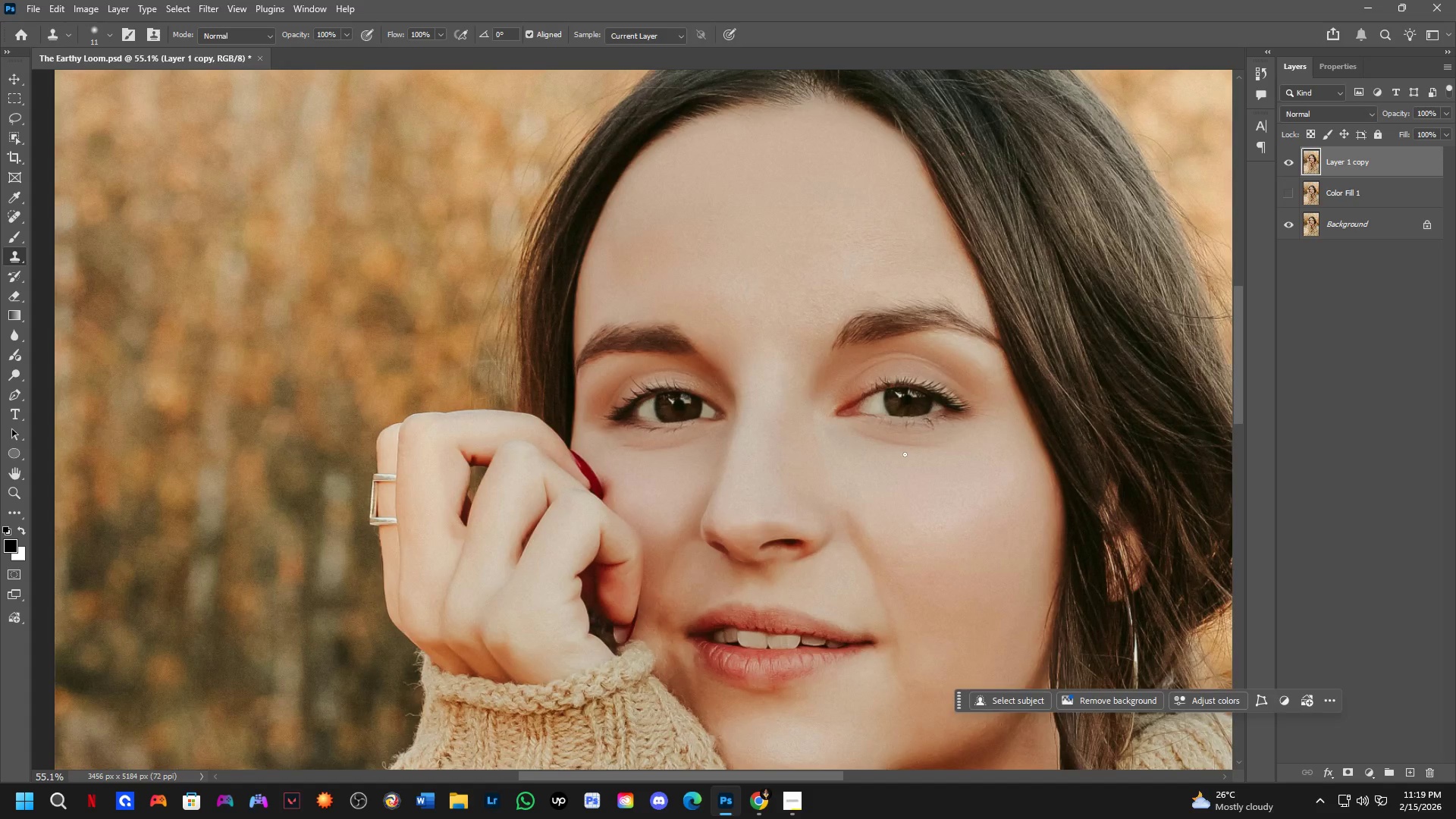 
wait(55.64)
 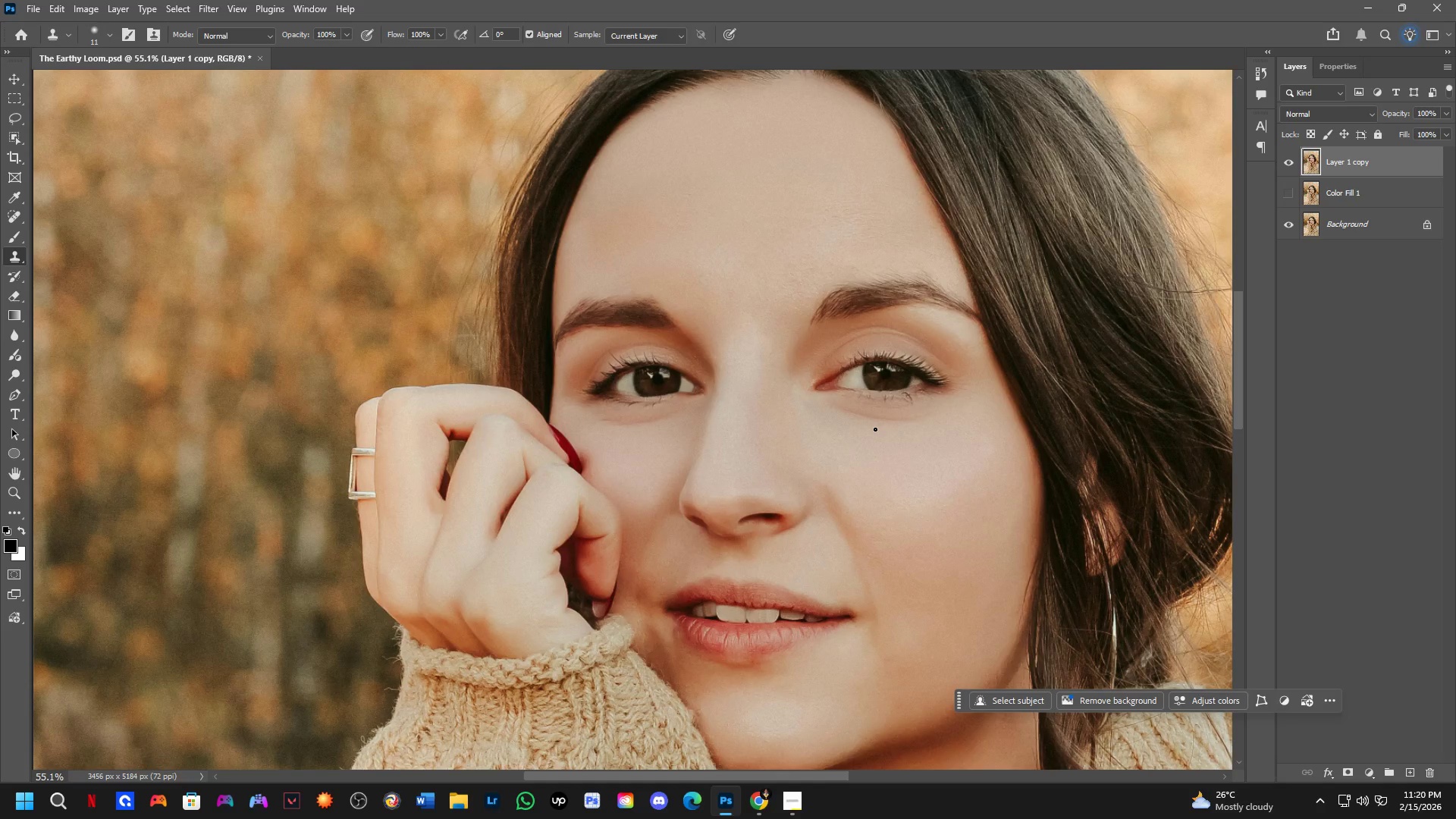 
hold_key(key=Space, duration=0.92)
 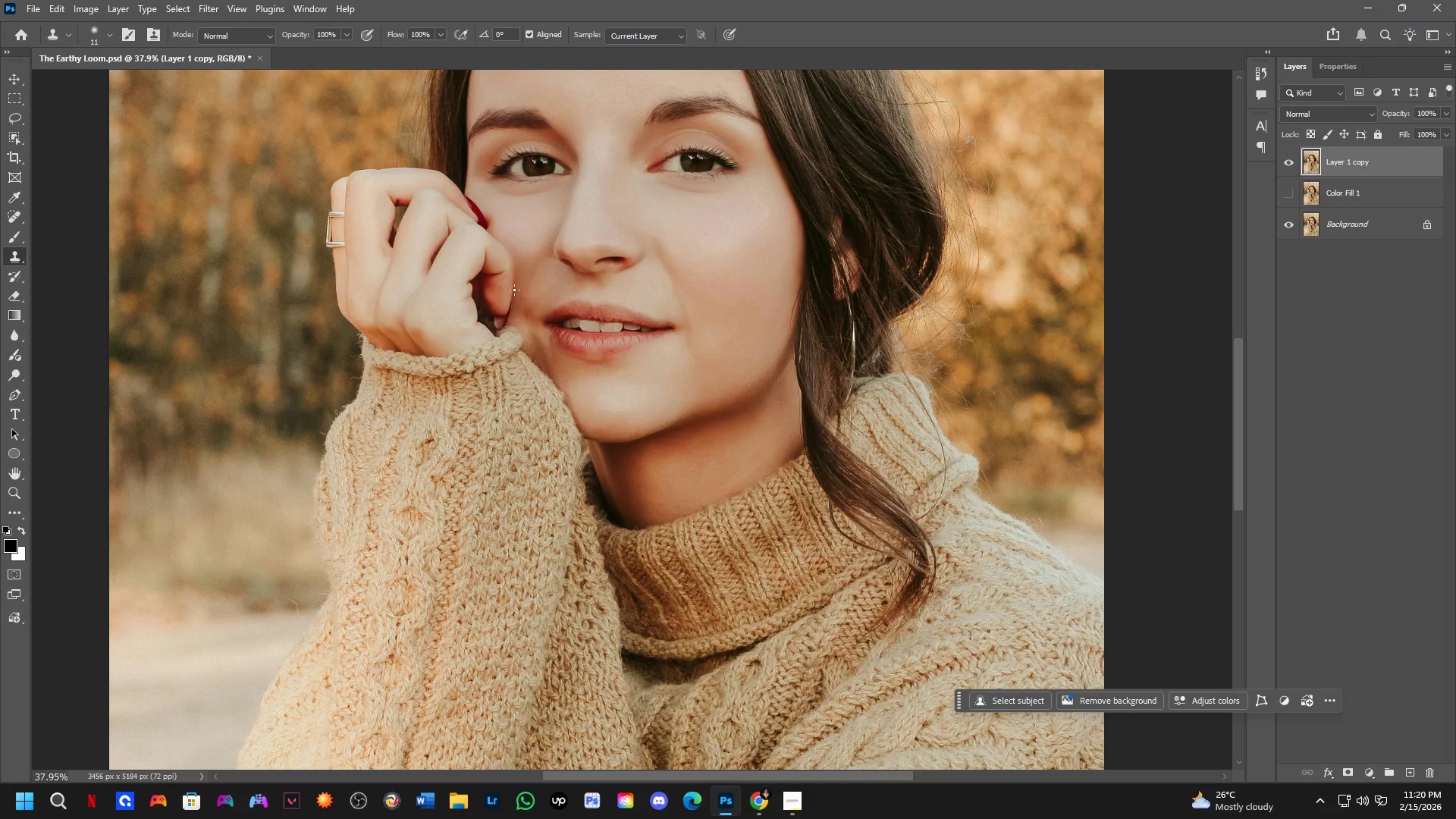 
left_click_drag(start_coordinate=[284, 378], to_coordinate=[209, 121])
 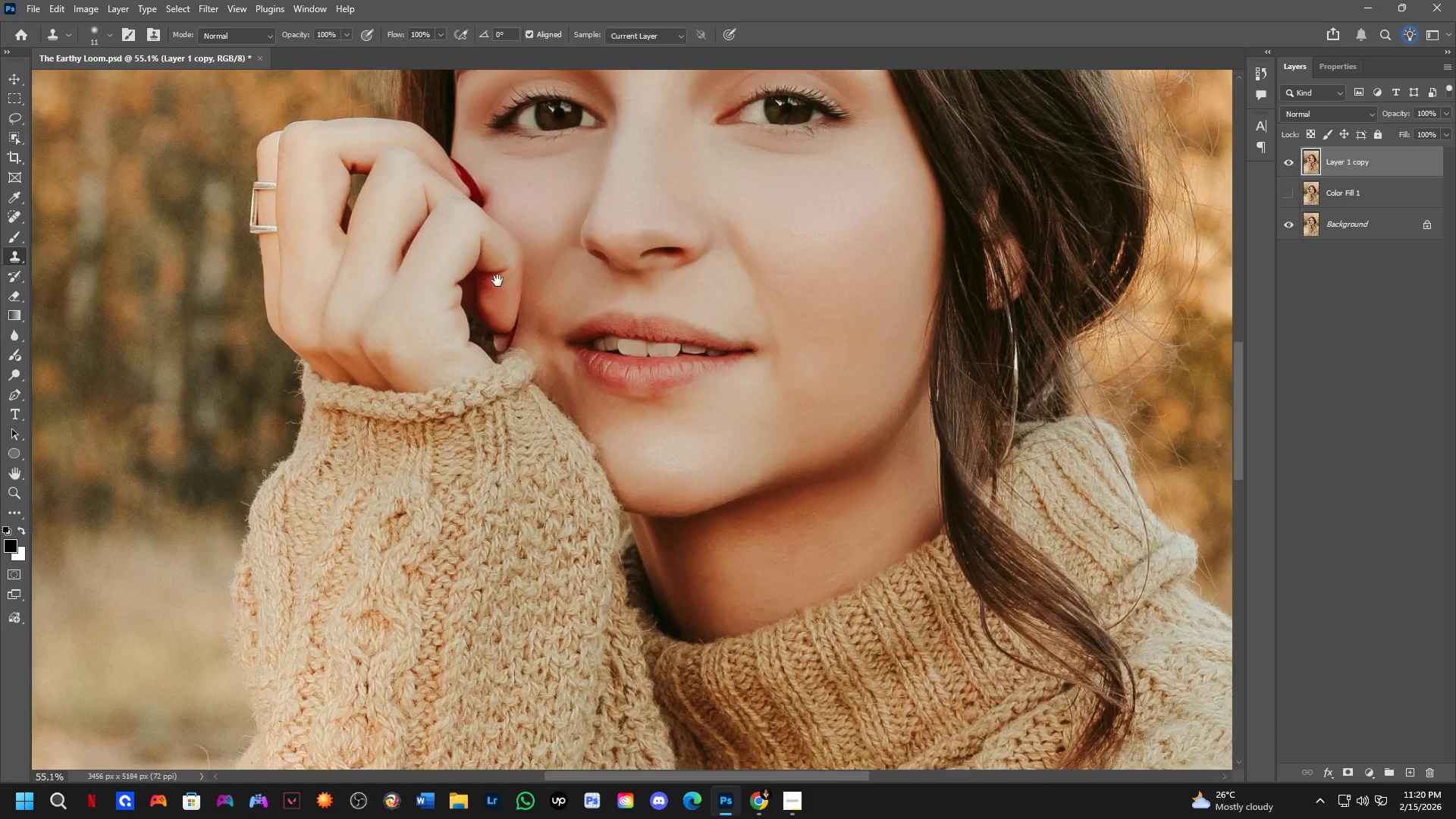 
hold_key(key=Space, duration=0.66)
 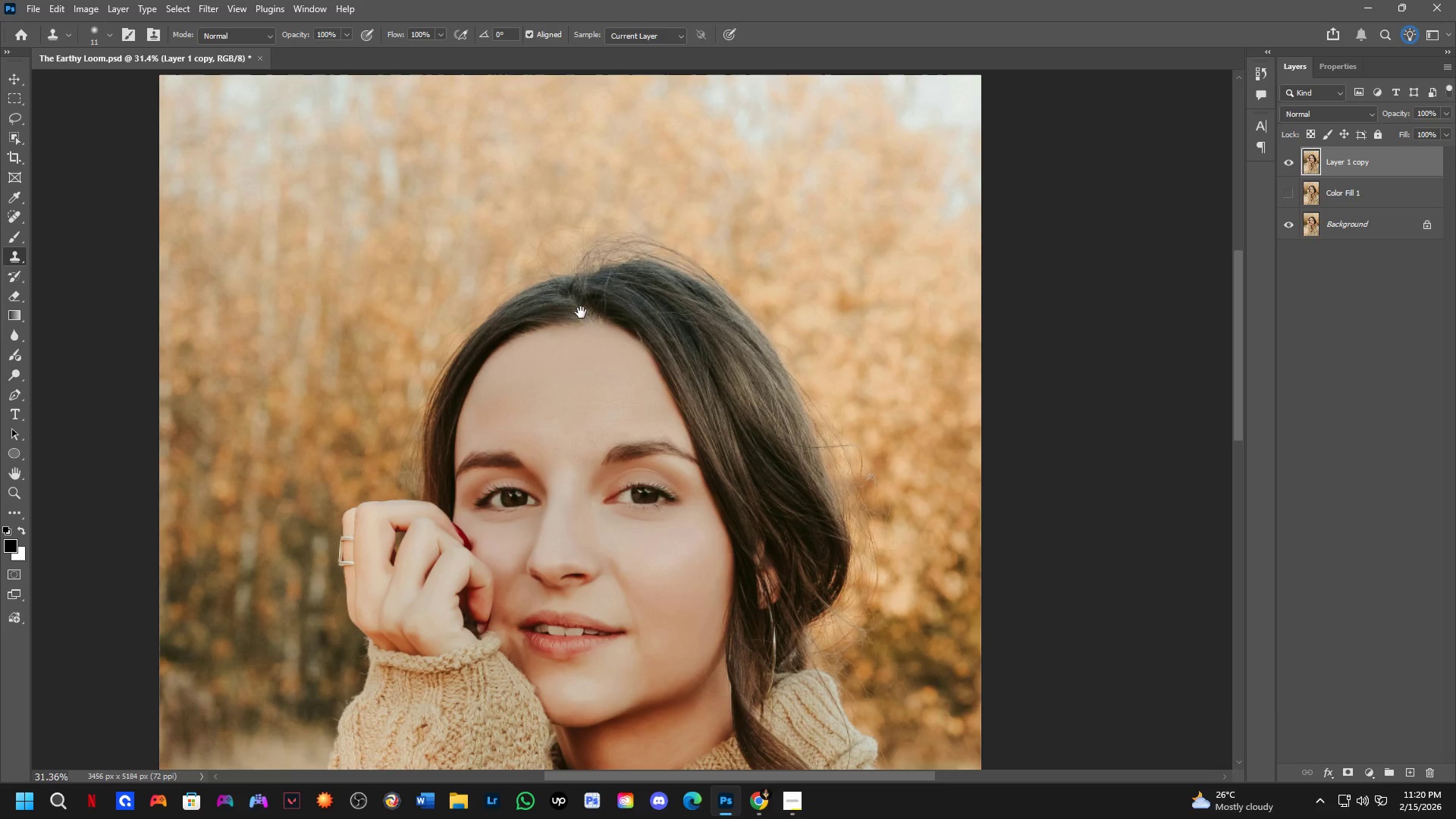 
left_click_drag(start_coordinate=[574, 265], to_coordinate=[560, 450])
 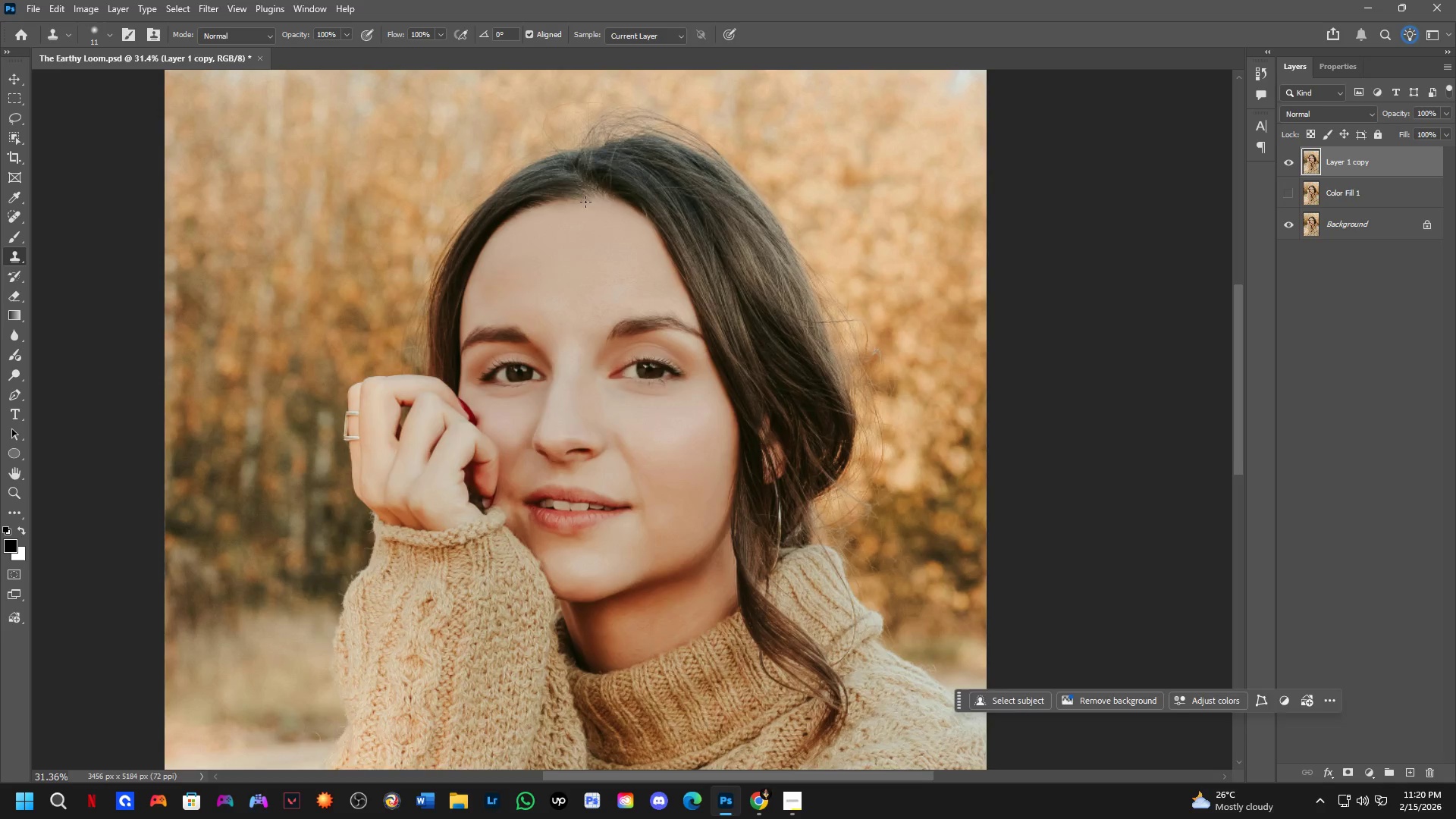 
scroll: coordinate [506, 294], scroll_direction: down, amount: 6.0
 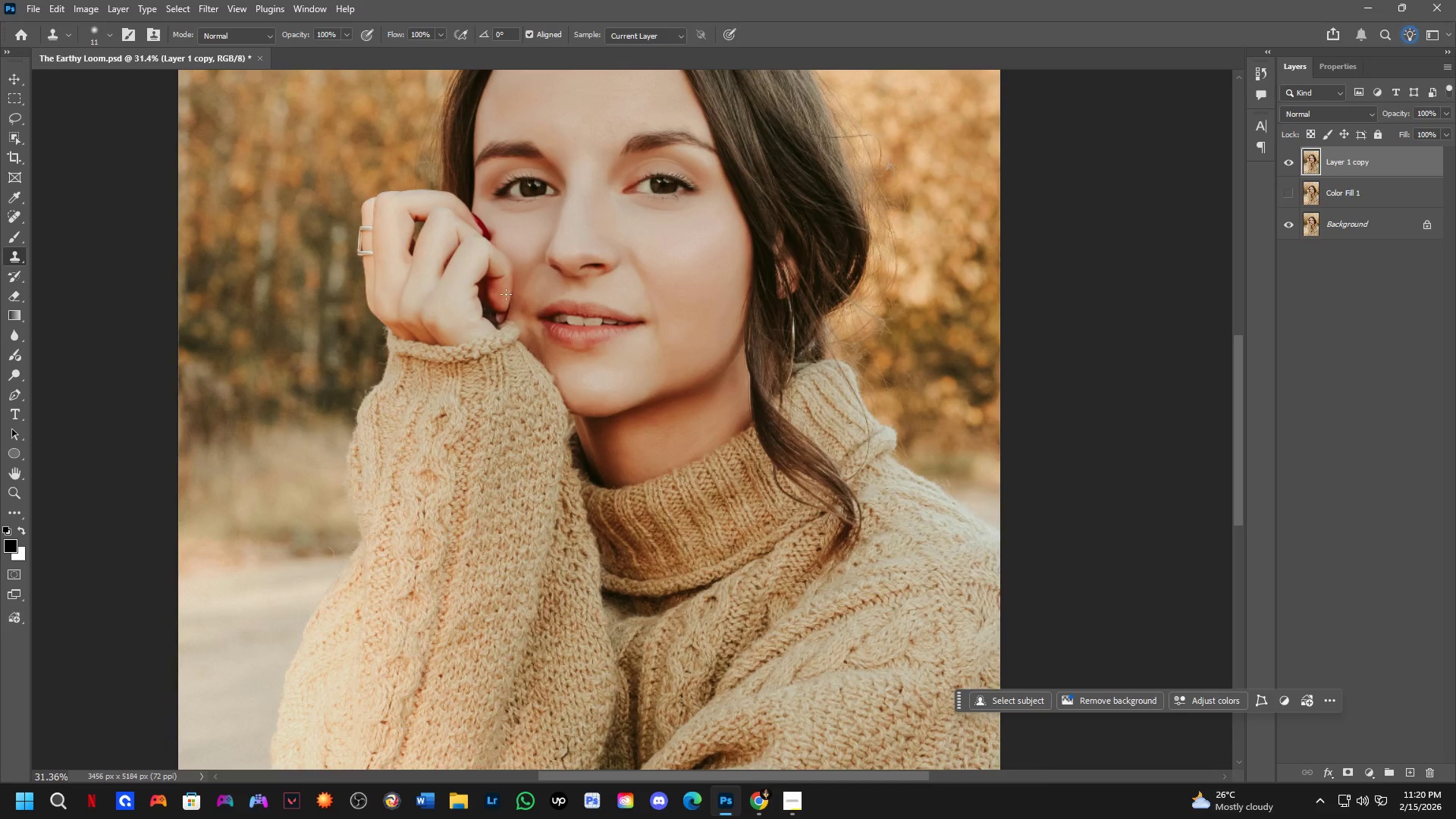 
hold_key(key=Space, duration=0.5)
 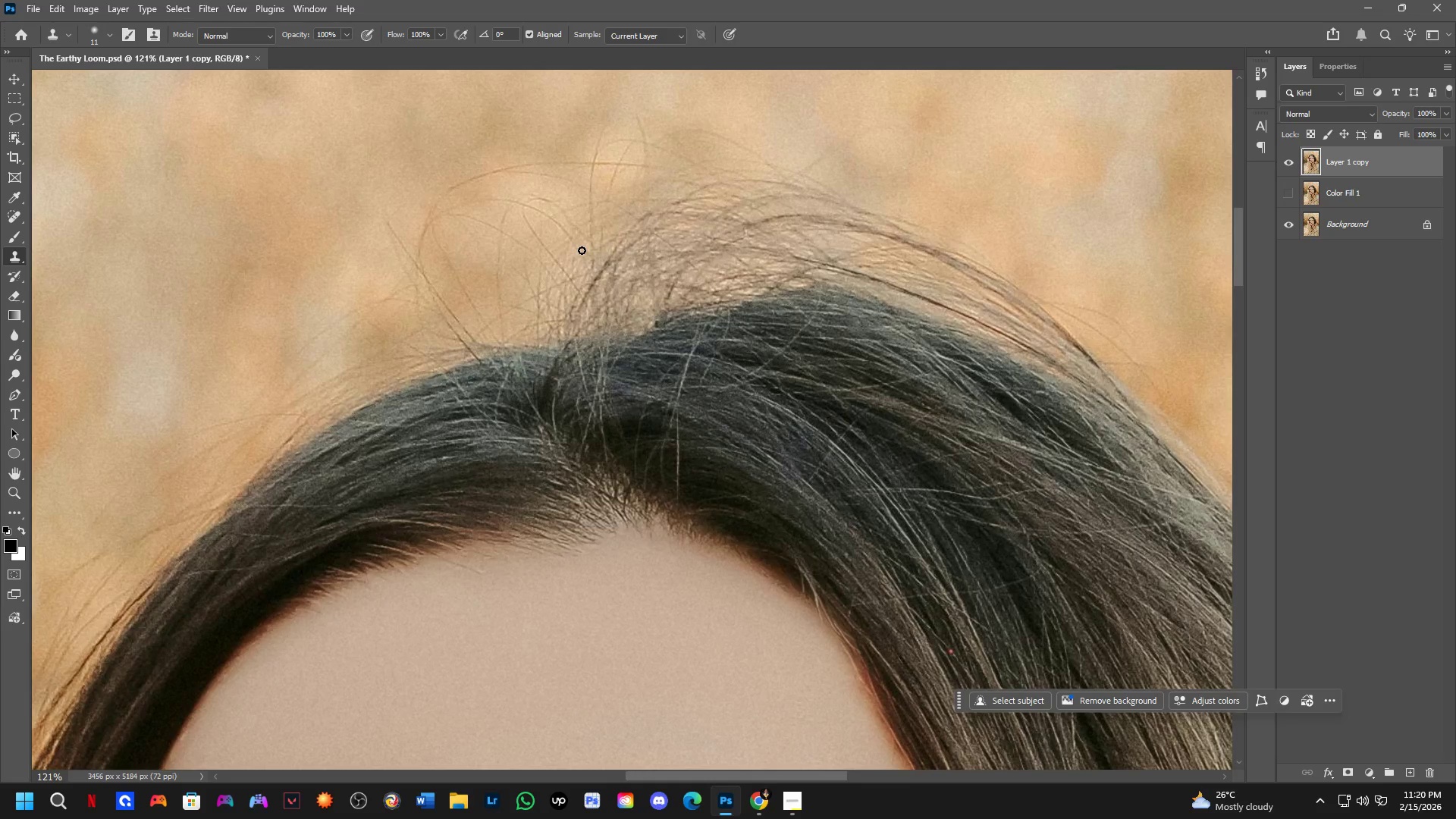 
left_click_drag(start_coordinate=[586, 187], to_coordinate=[581, 312])
 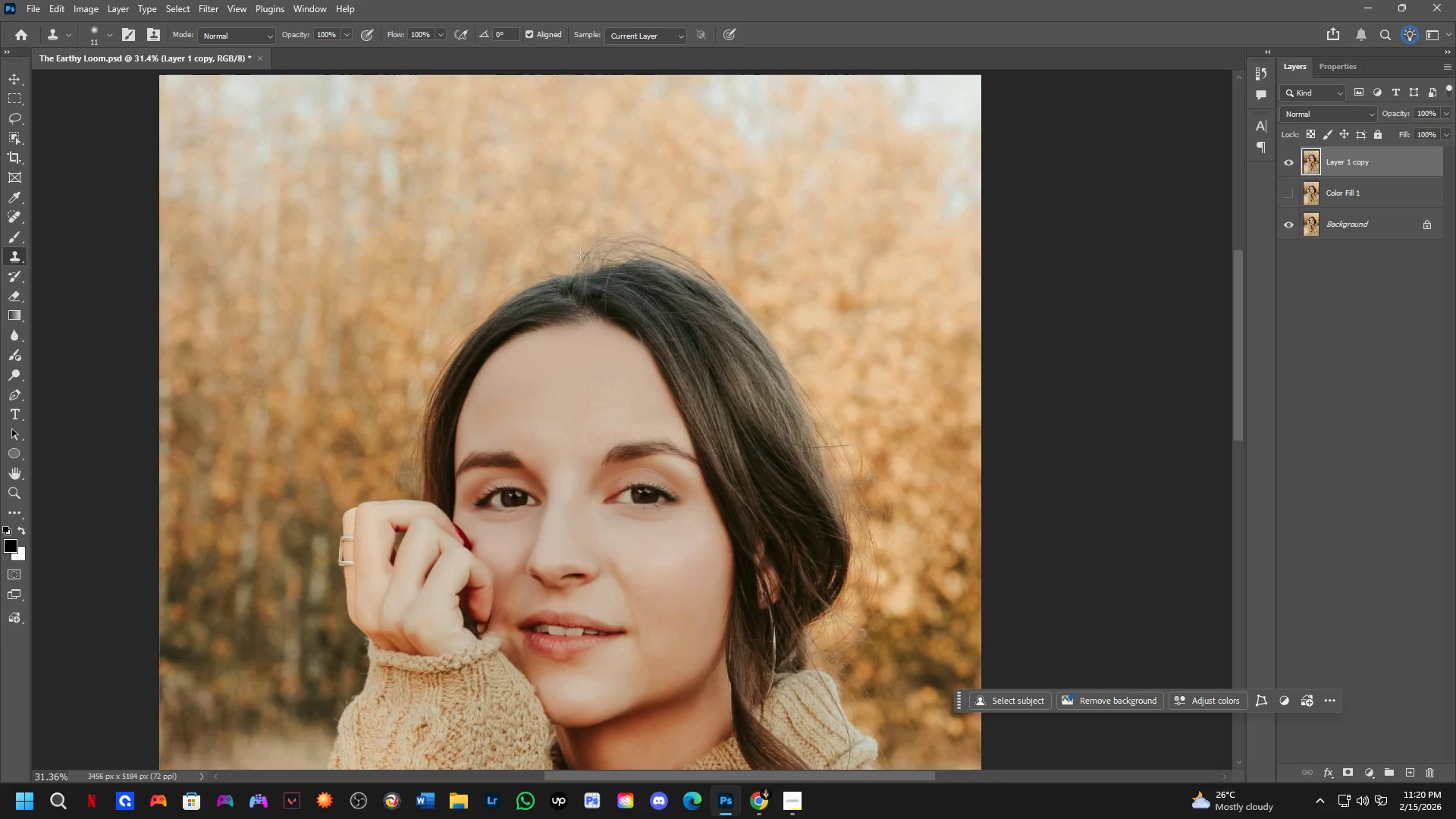 
key(Shift+ShiftLeft)
 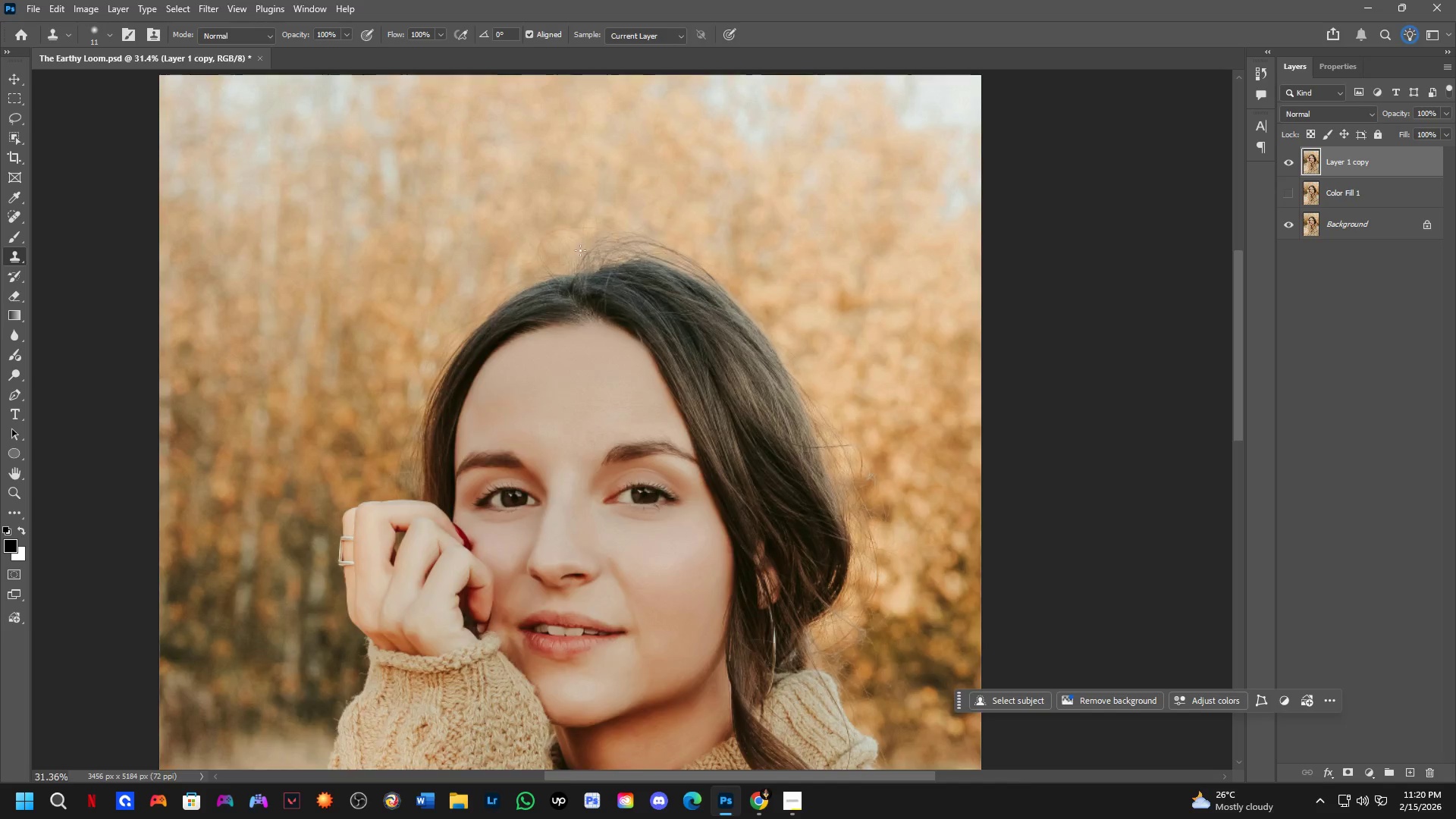 
hold_key(key=Space, duration=1.52)
 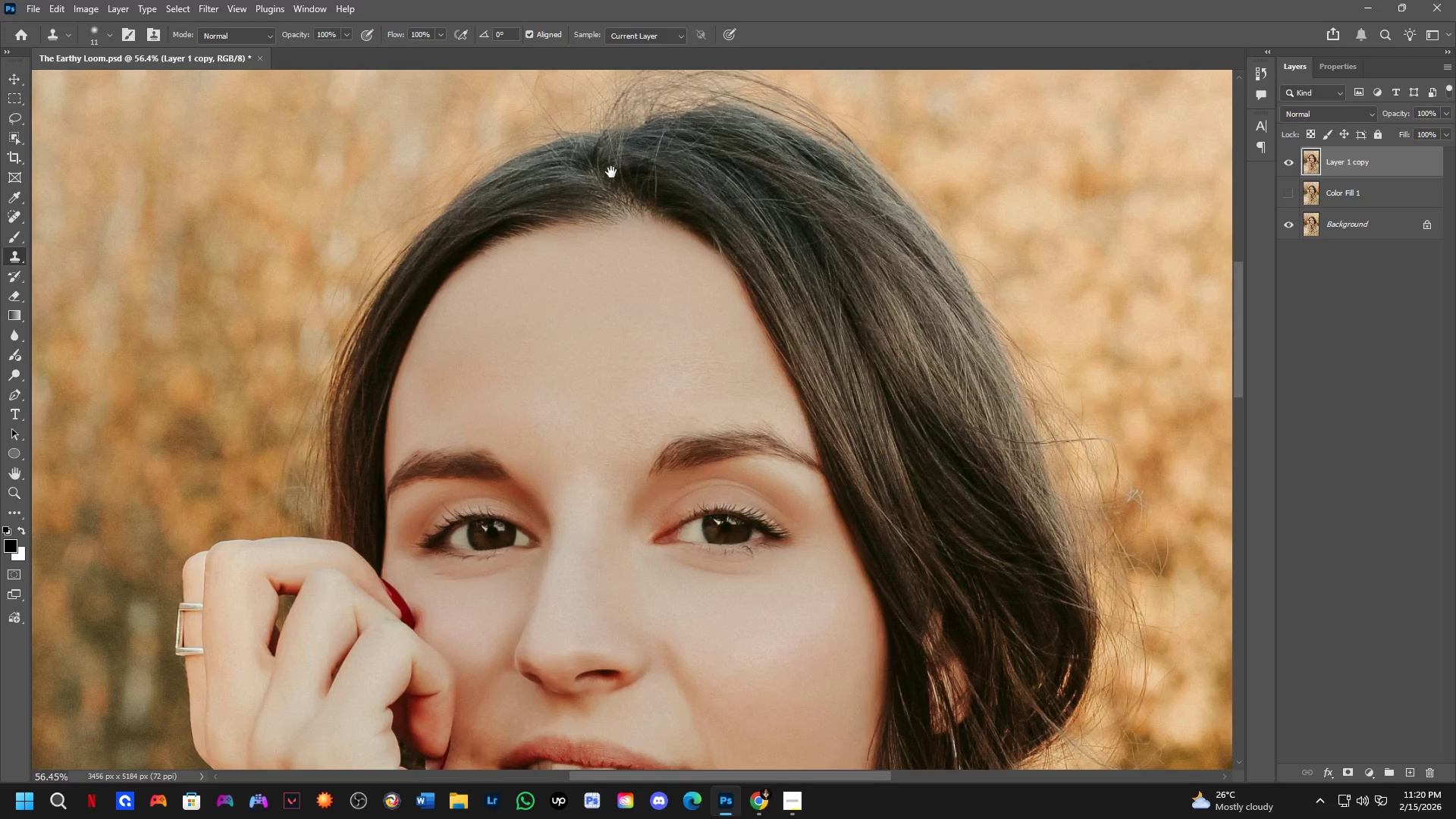 
left_click_drag(start_coordinate=[582, 334], to_coordinate=[611, 172])
 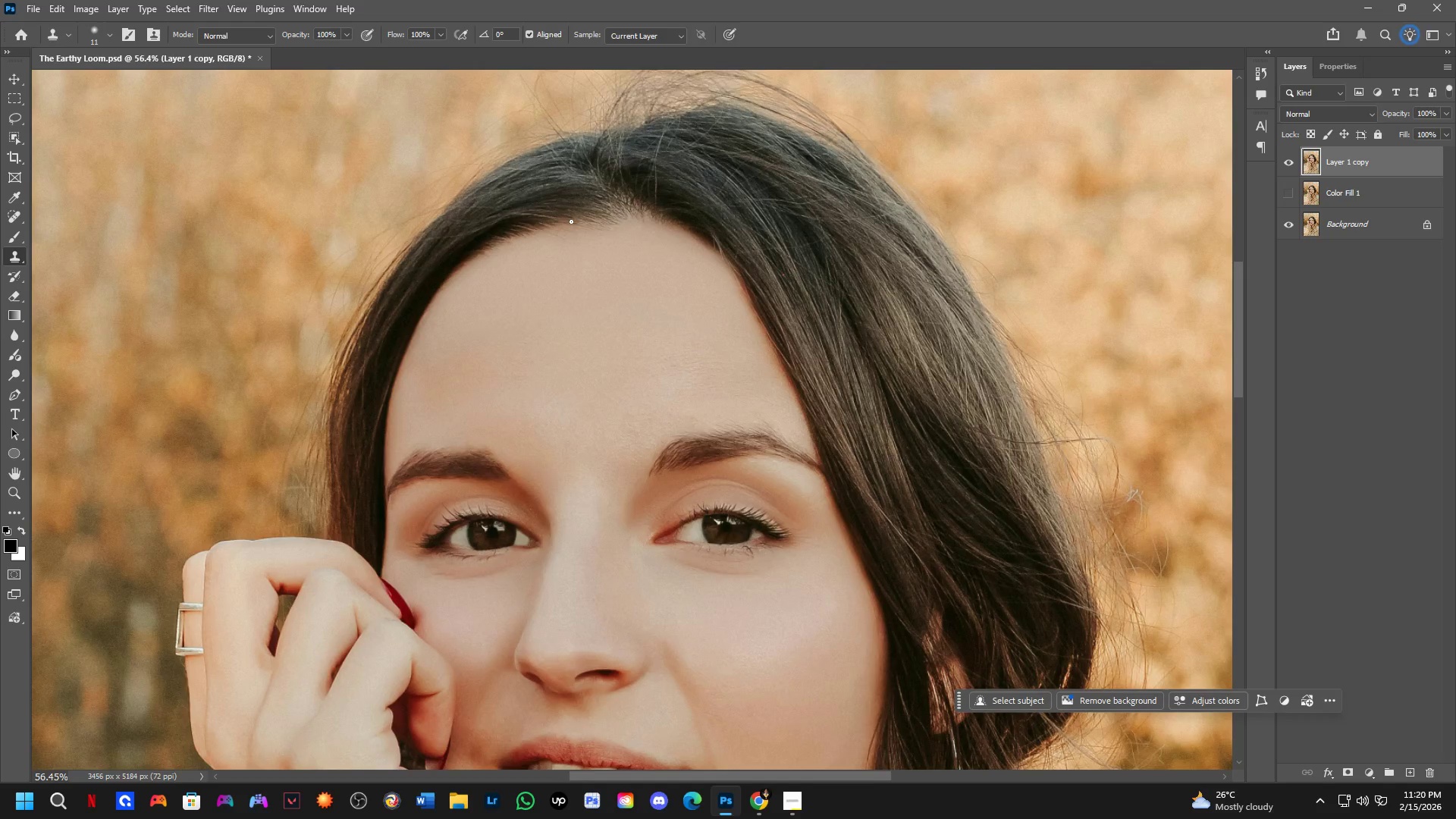 
scroll: coordinate [582, 250], scroll_direction: down, amount: 2.0
 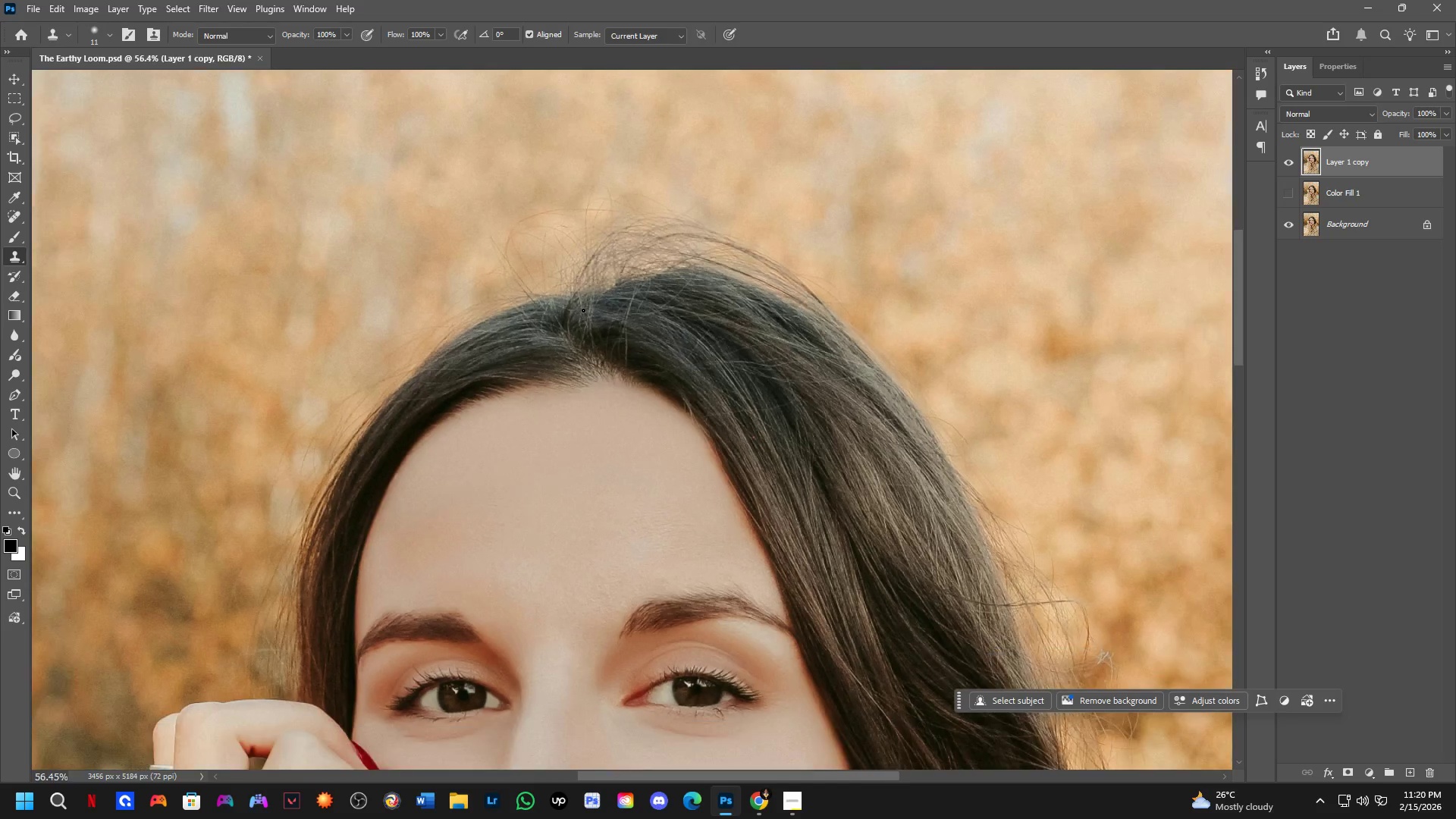 
hold_key(key=Space, duration=0.77)
 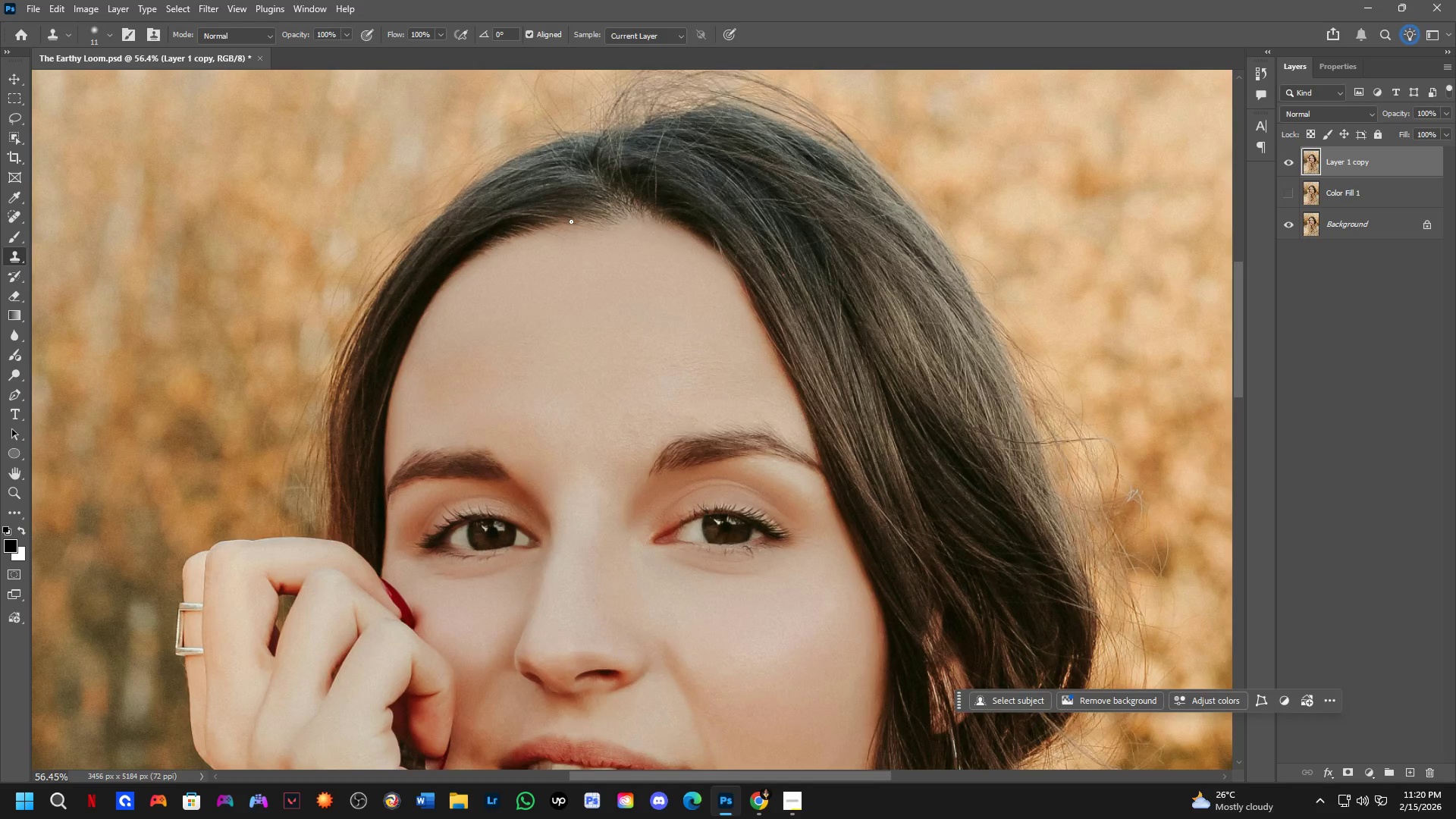 
hold_key(key=Space, duration=4.75)
 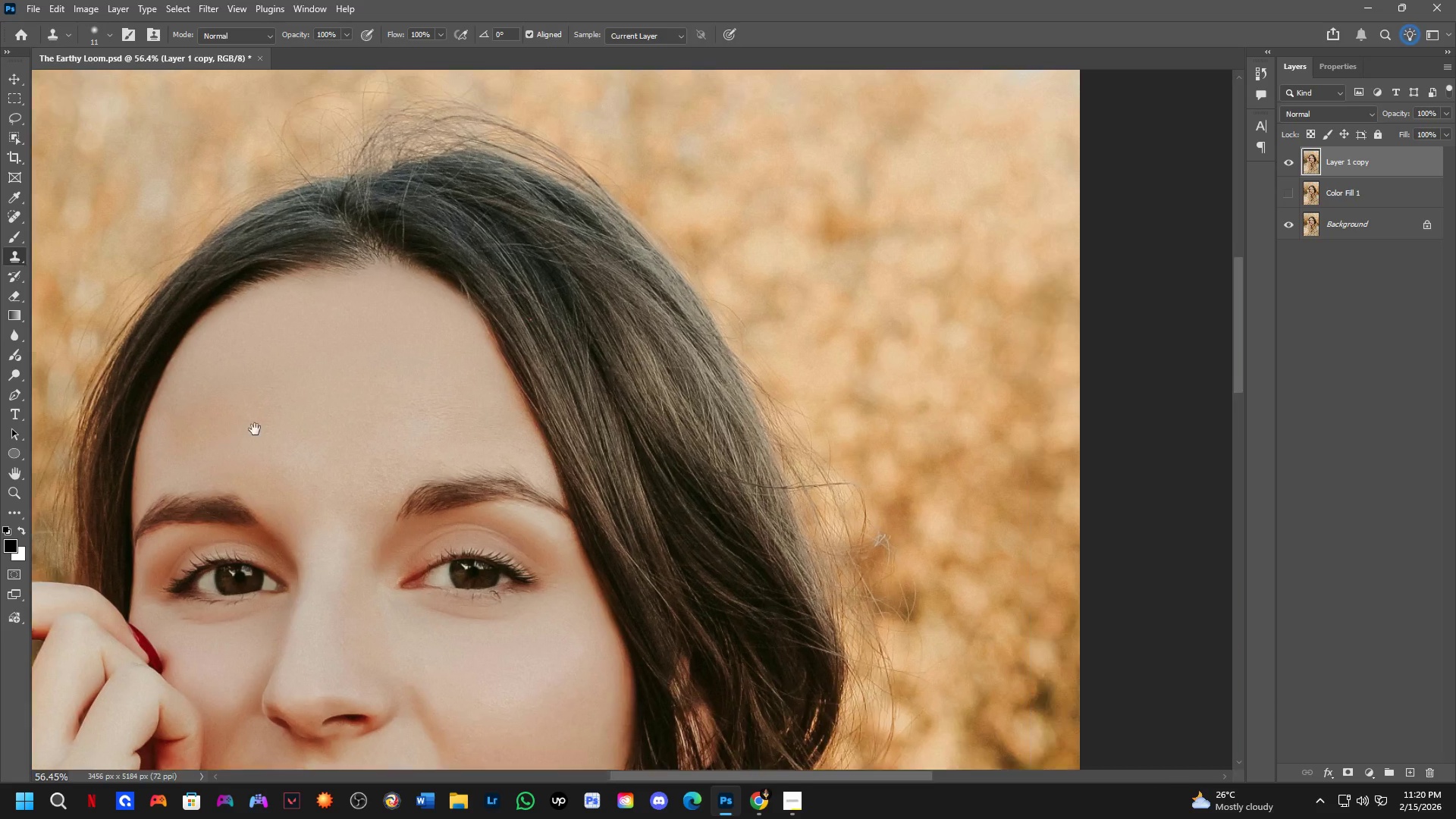 
hold_key(key=Space, duration=1.16)
 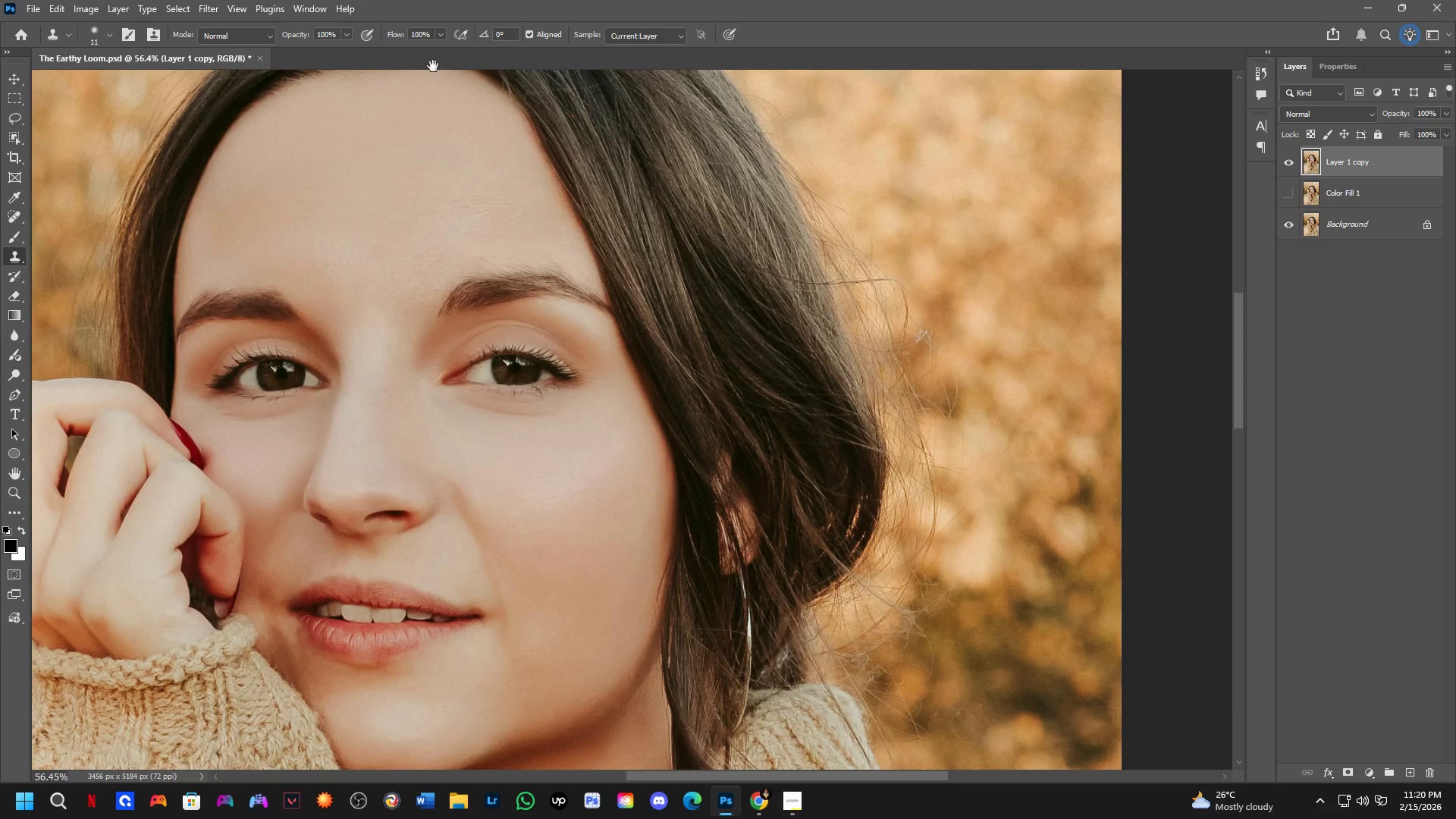 
left_click_drag(start_coordinate=[548, 375], to_coordinate=[388, 557])
 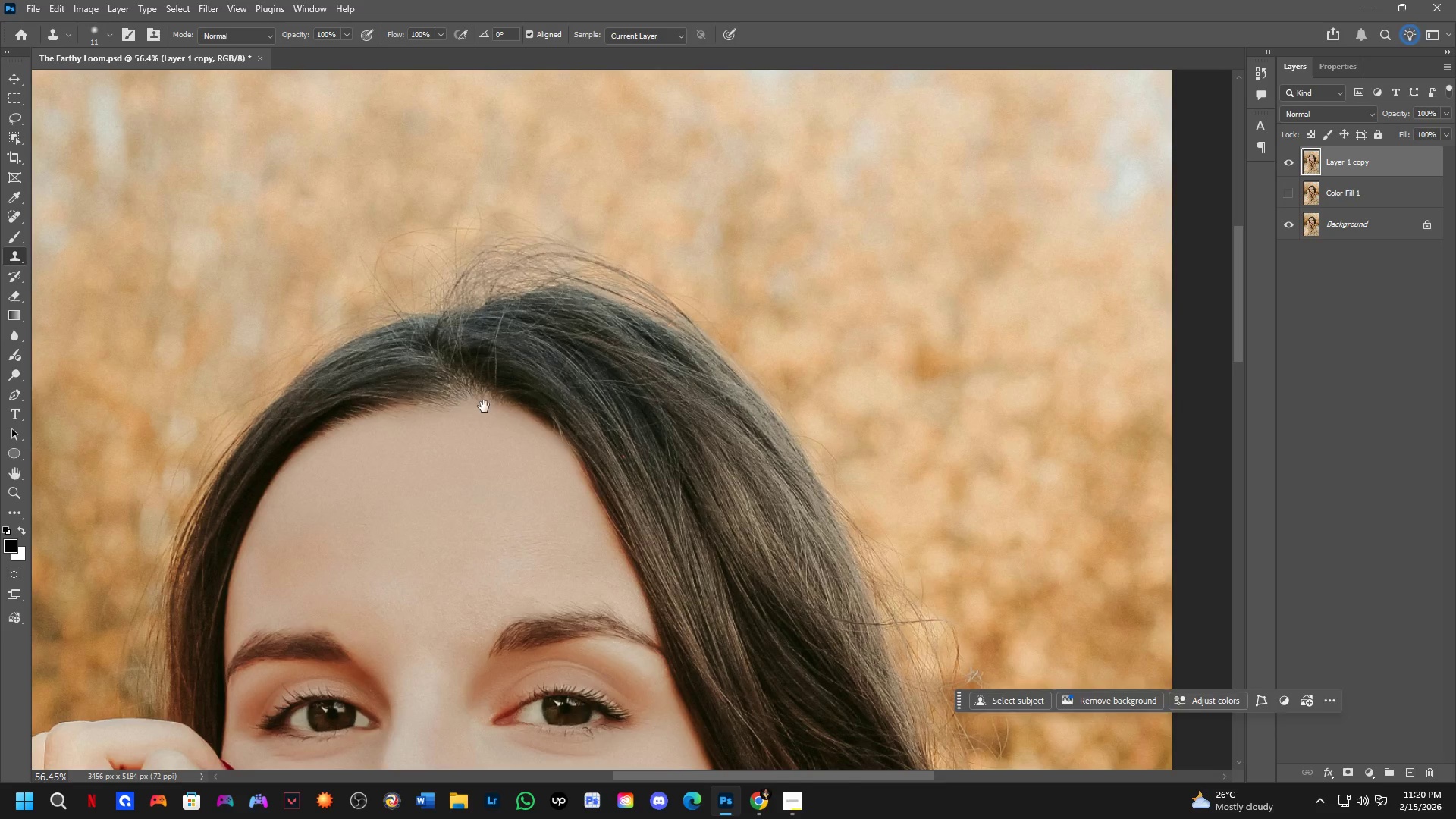 
hold_key(key=Space, duration=0.55)
 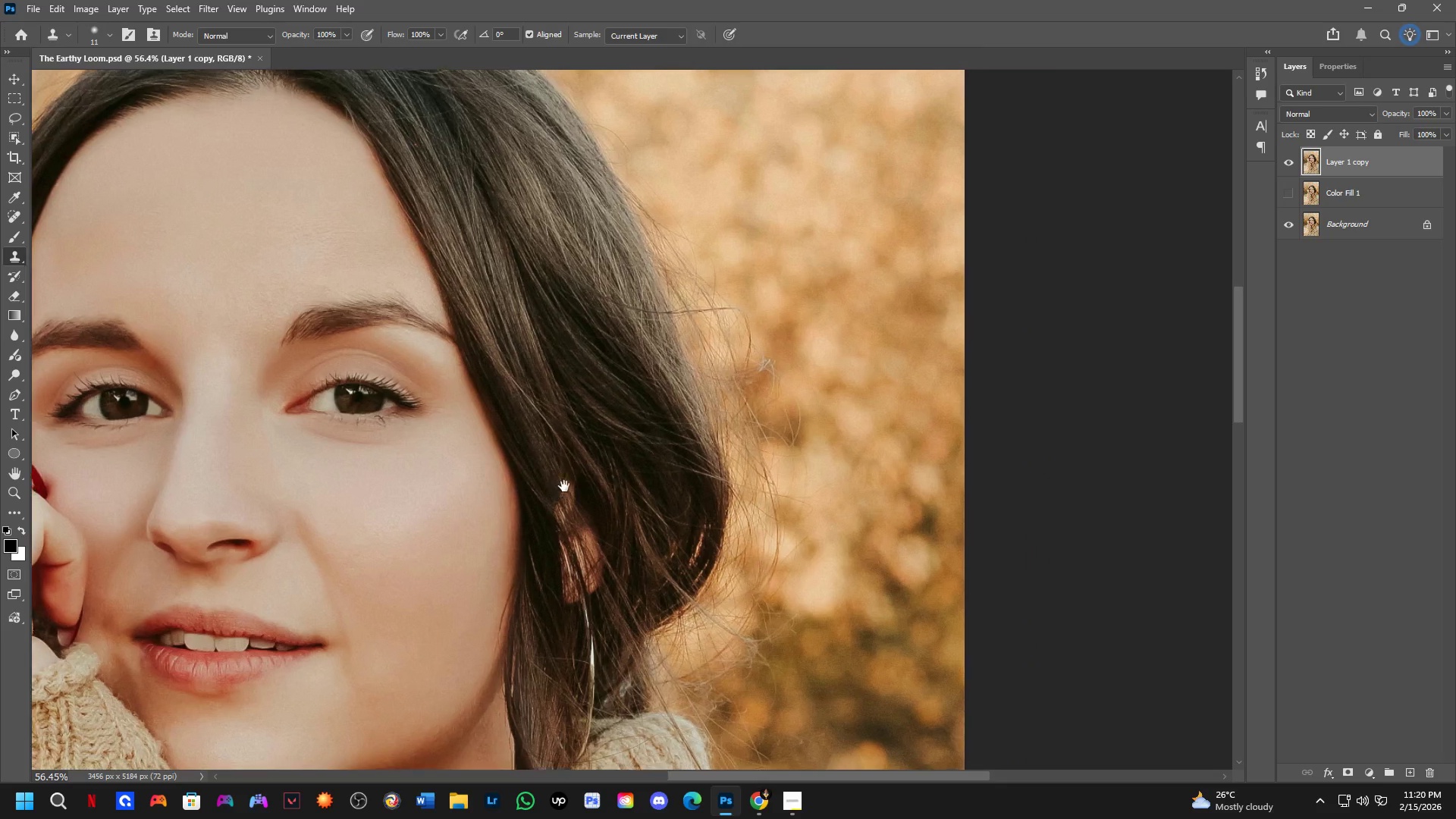 
left_click_drag(start_coordinate=[484, 406], to_coordinate=[433, 66])
 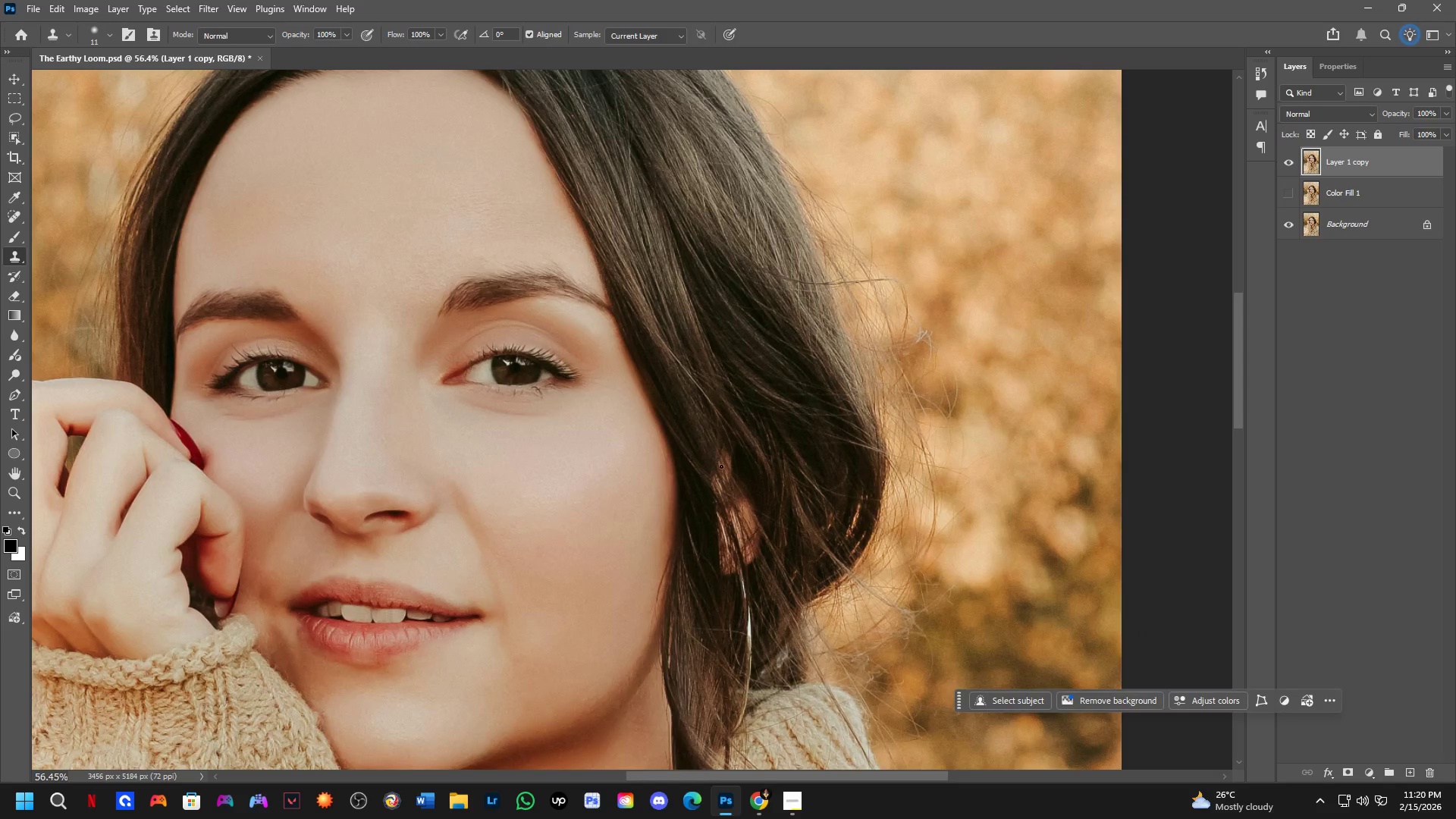 
hold_key(key=Space, duration=0.77)
 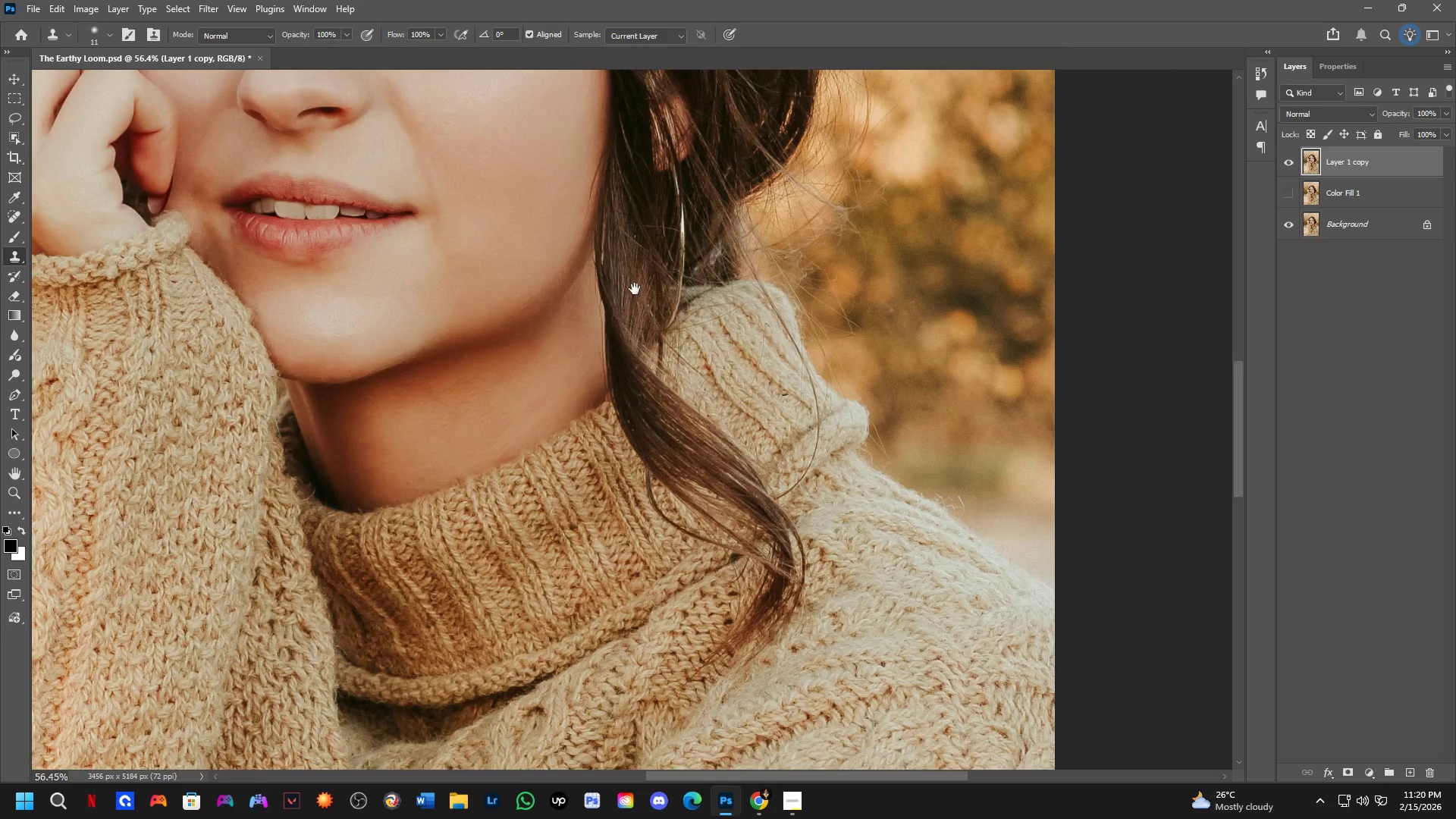 
left_click_drag(start_coordinate=[721, 466], to_coordinate=[617, 275])
 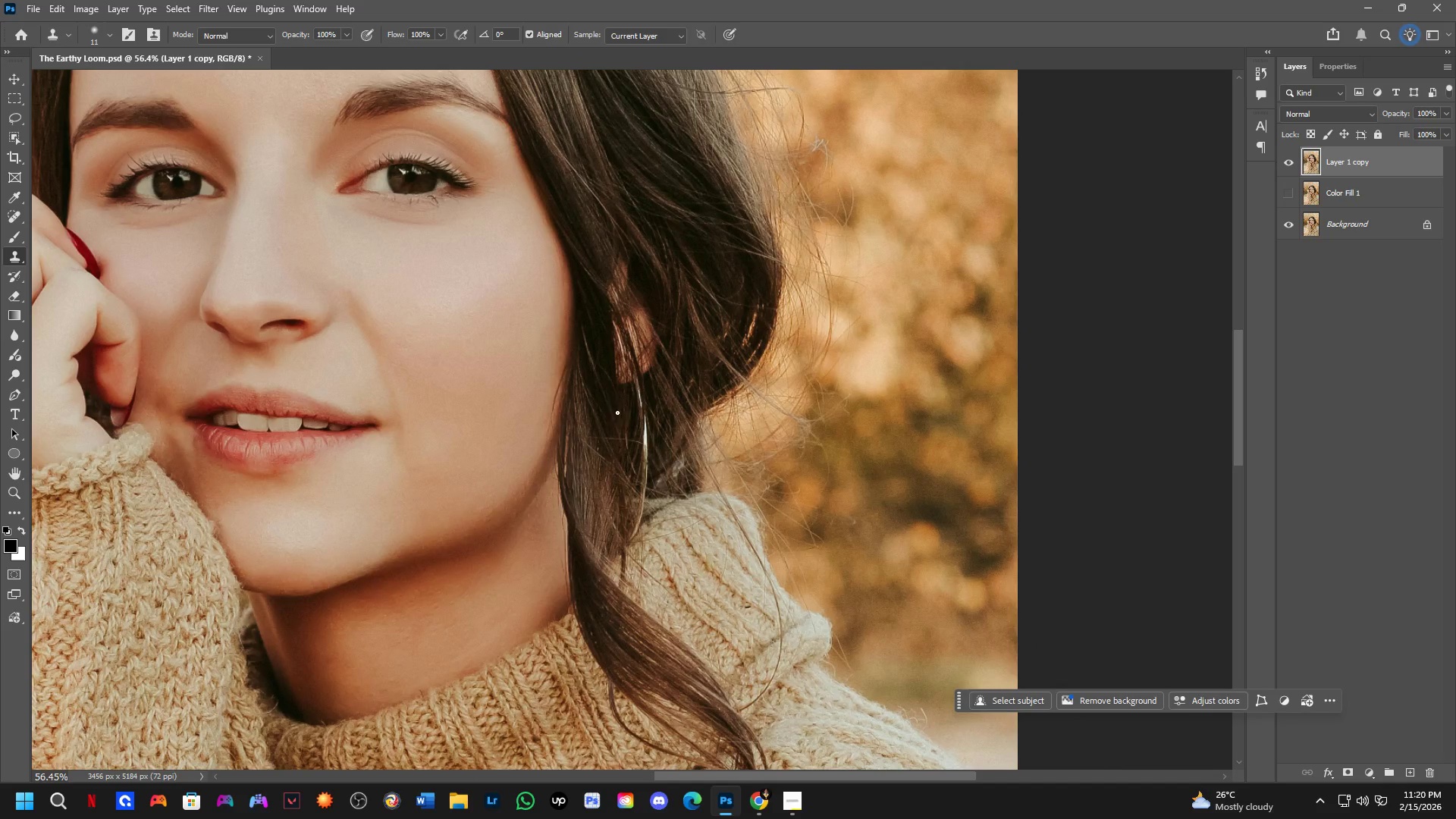 
hold_key(key=Space, duration=0.62)
 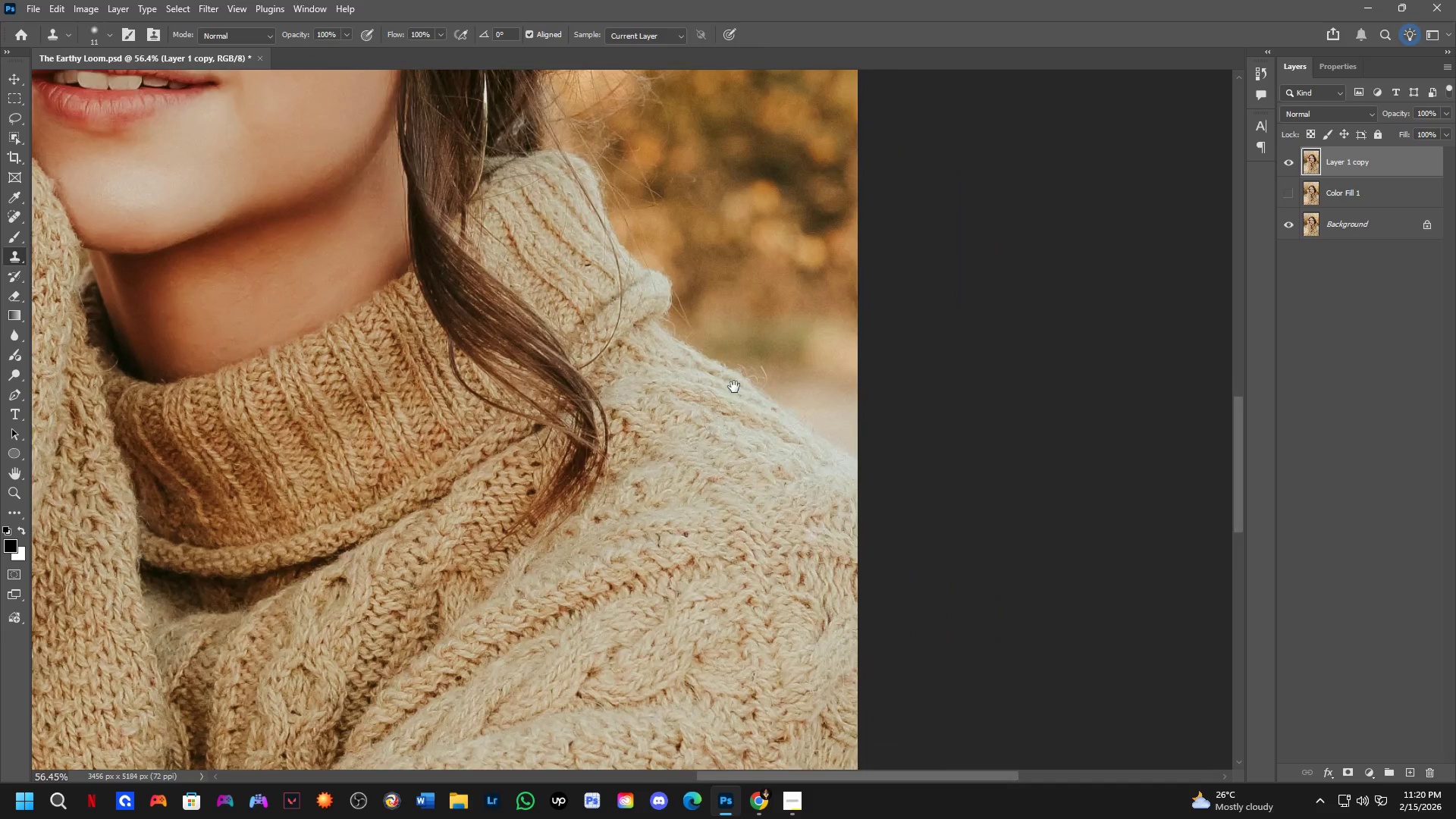 
left_click_drag(start_coordinate=[597, 513], to_coordinate=[635, 279])
 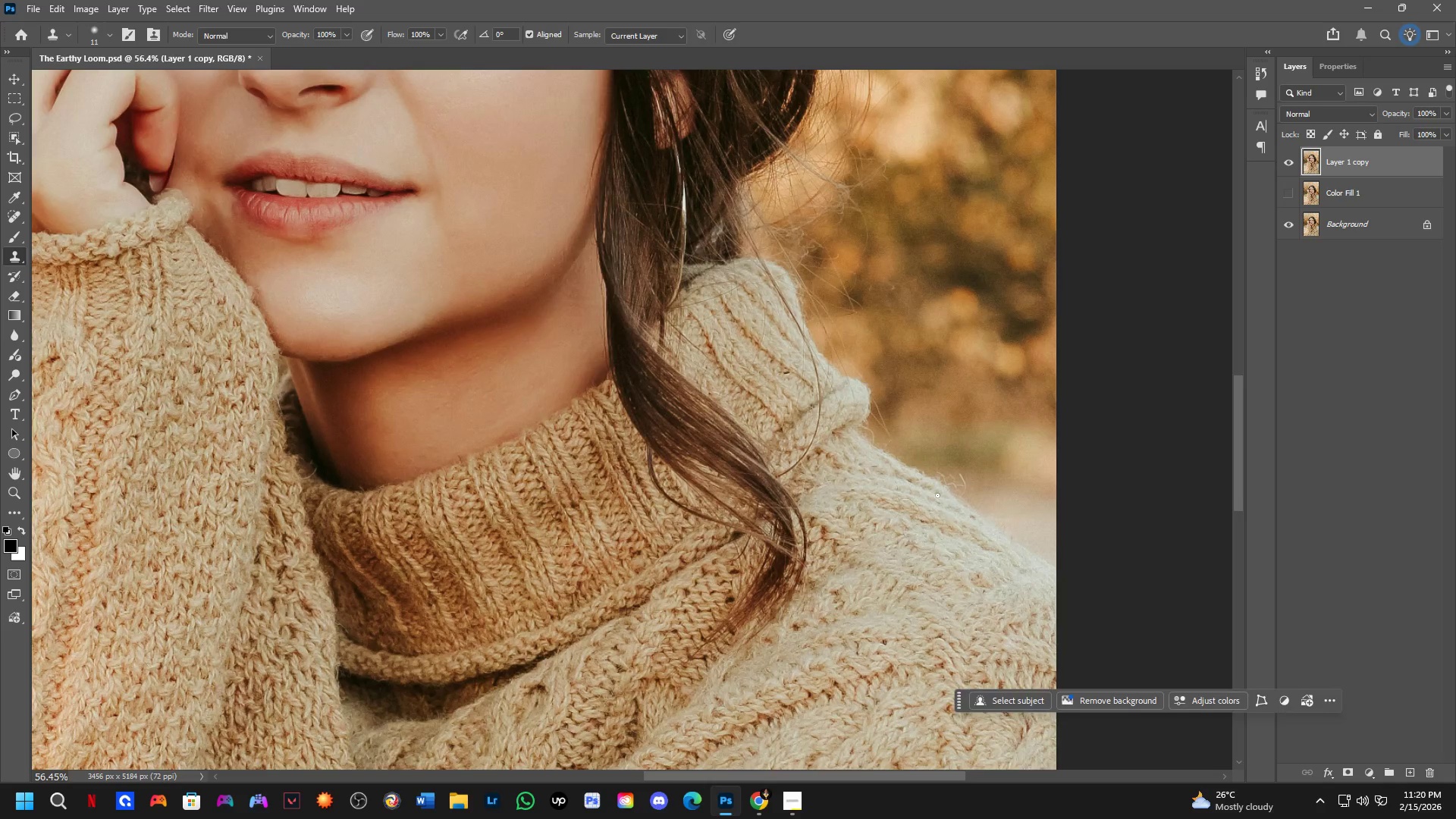 
hold_key(key=Space, duration=0.88)
 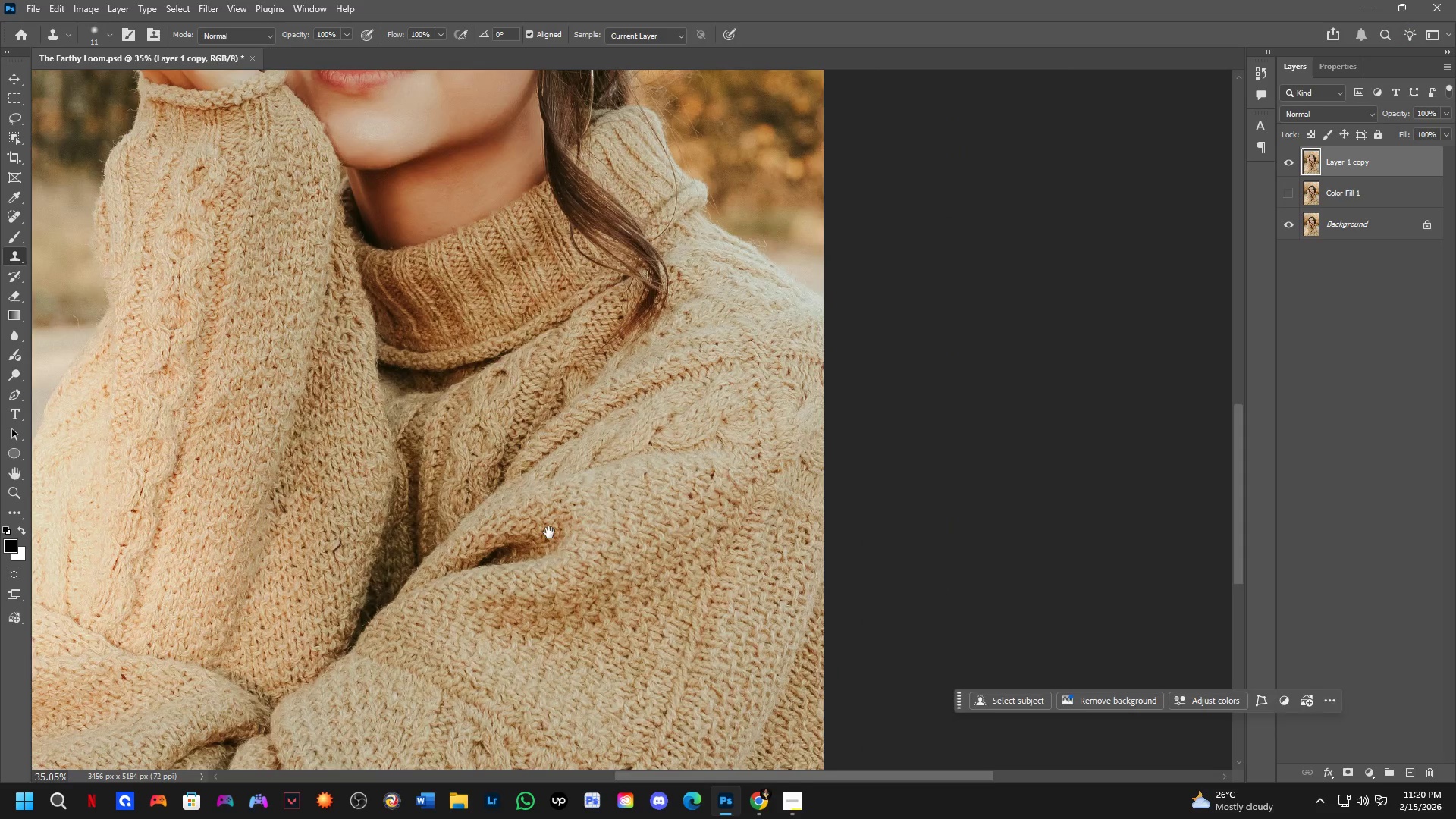 
left_click_drag(start_coordinate=[934, 495], to_coordinate=[839, 188])
 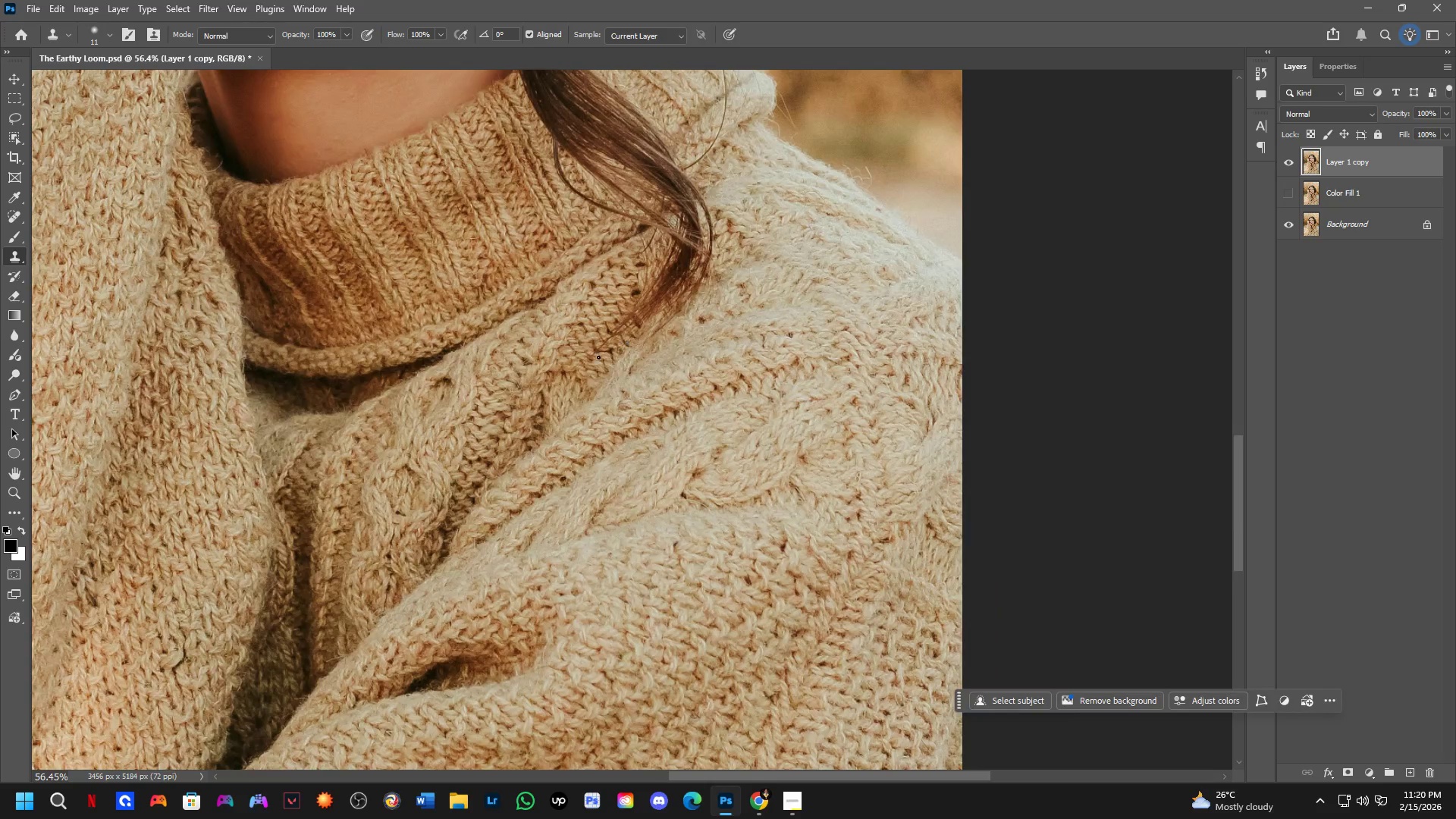 
hold_key(key=Space, duration=0.61)
 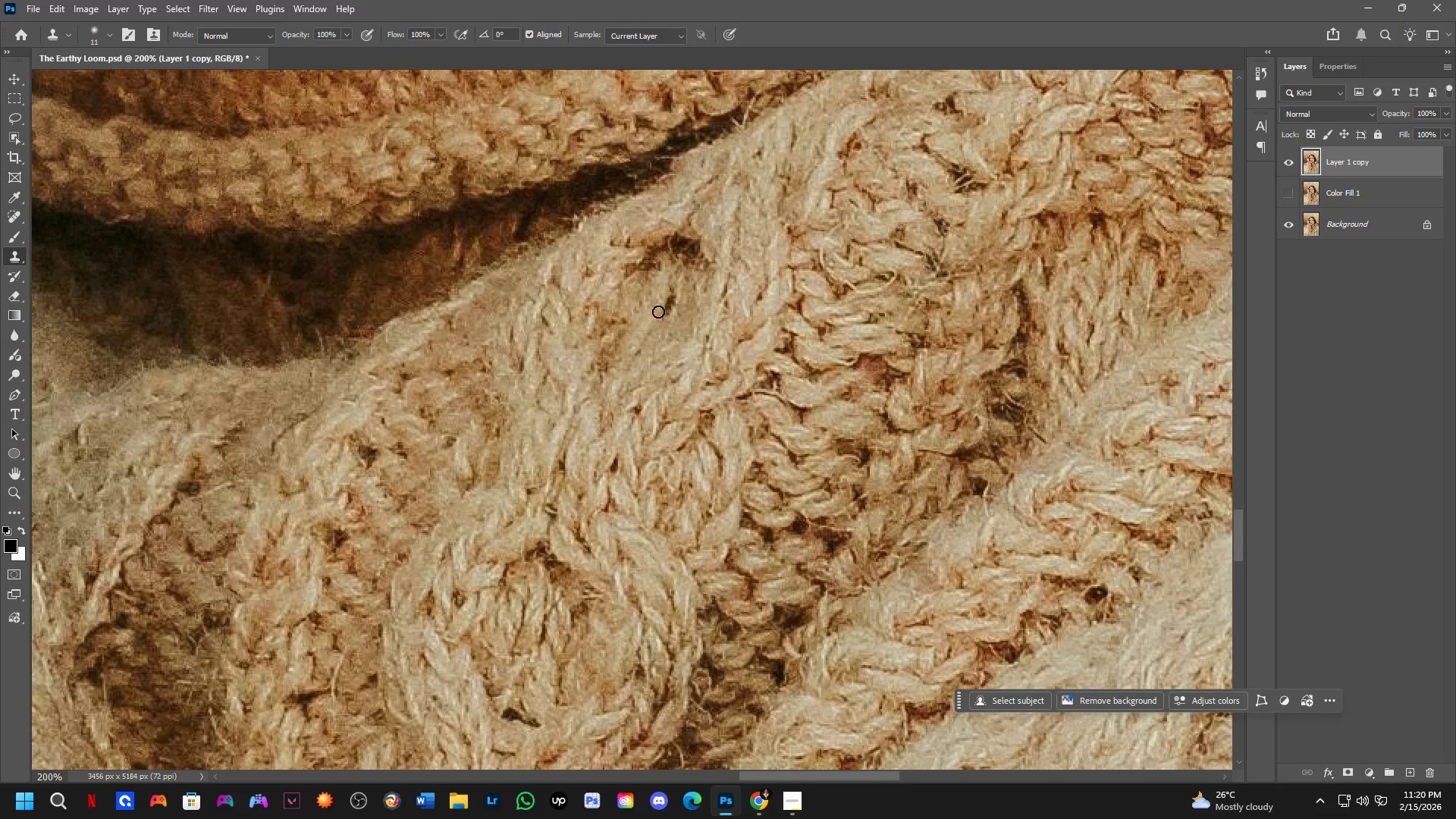 
left_click_drag(start_coordinate=[549, 532], to_coordinate=[688, 483])
 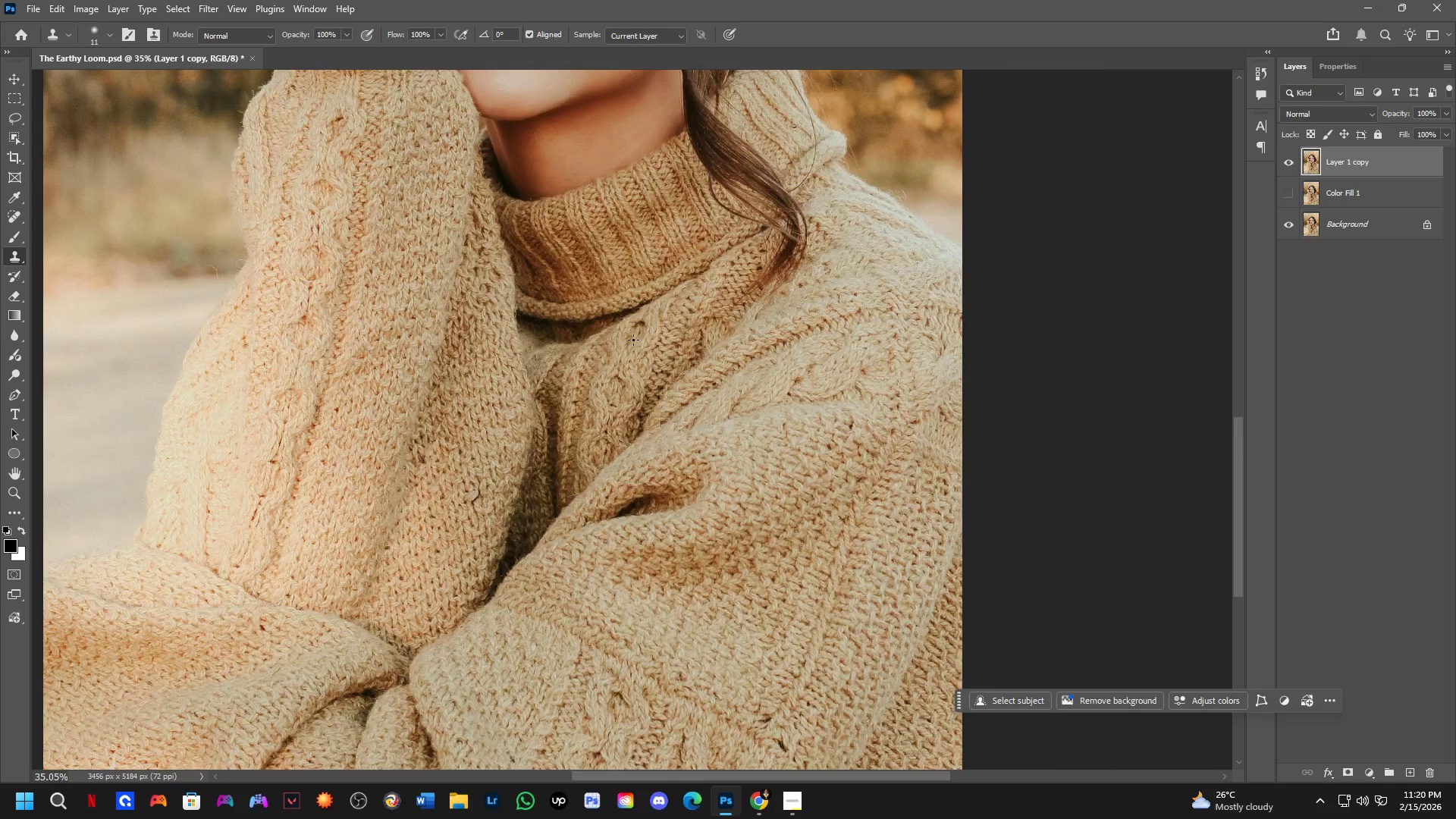 
scroll: coordinate [595, 359], scroll_direction: down, amount: 5.0
 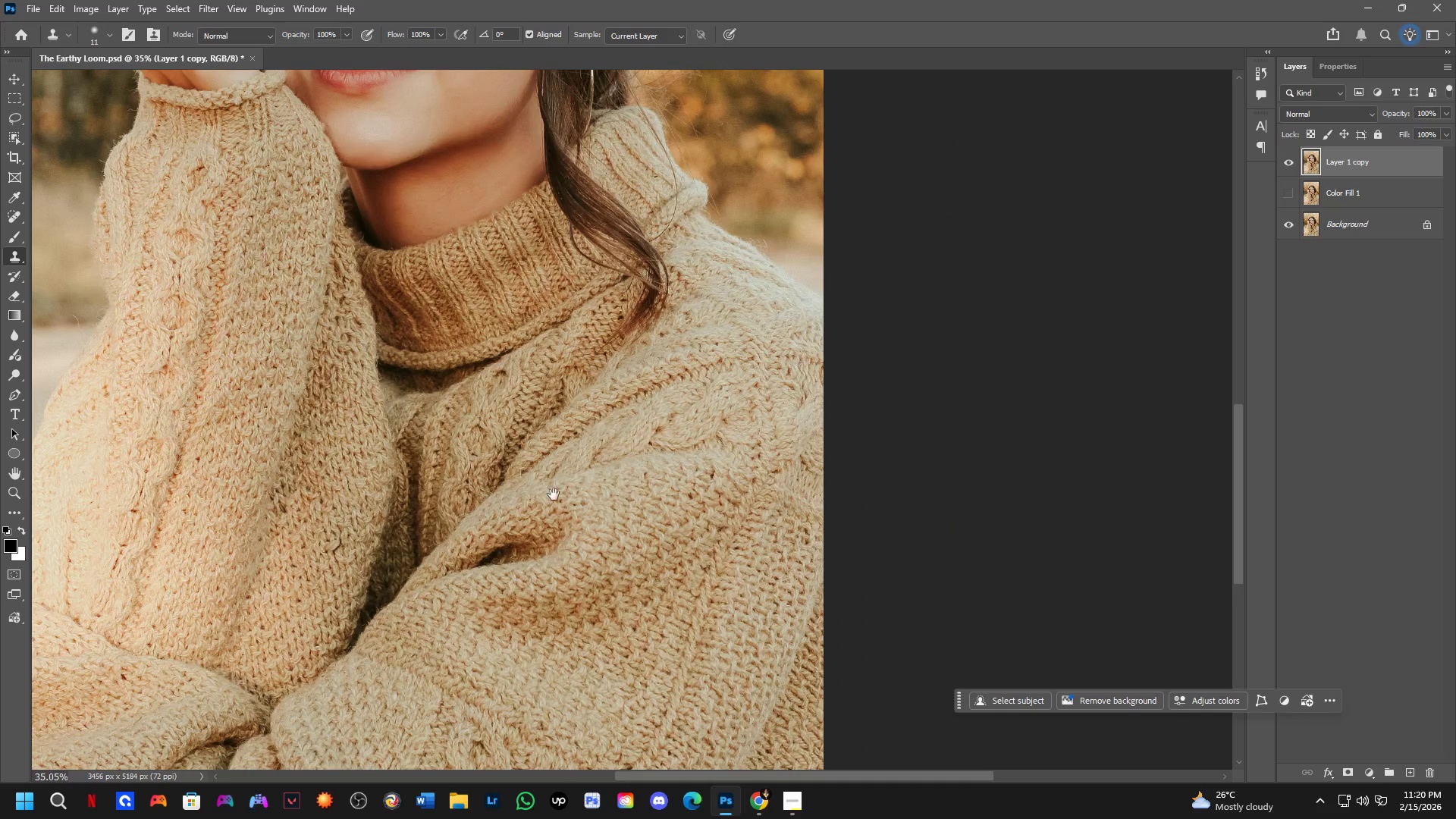 
key(Shift+ShiftLeft)
 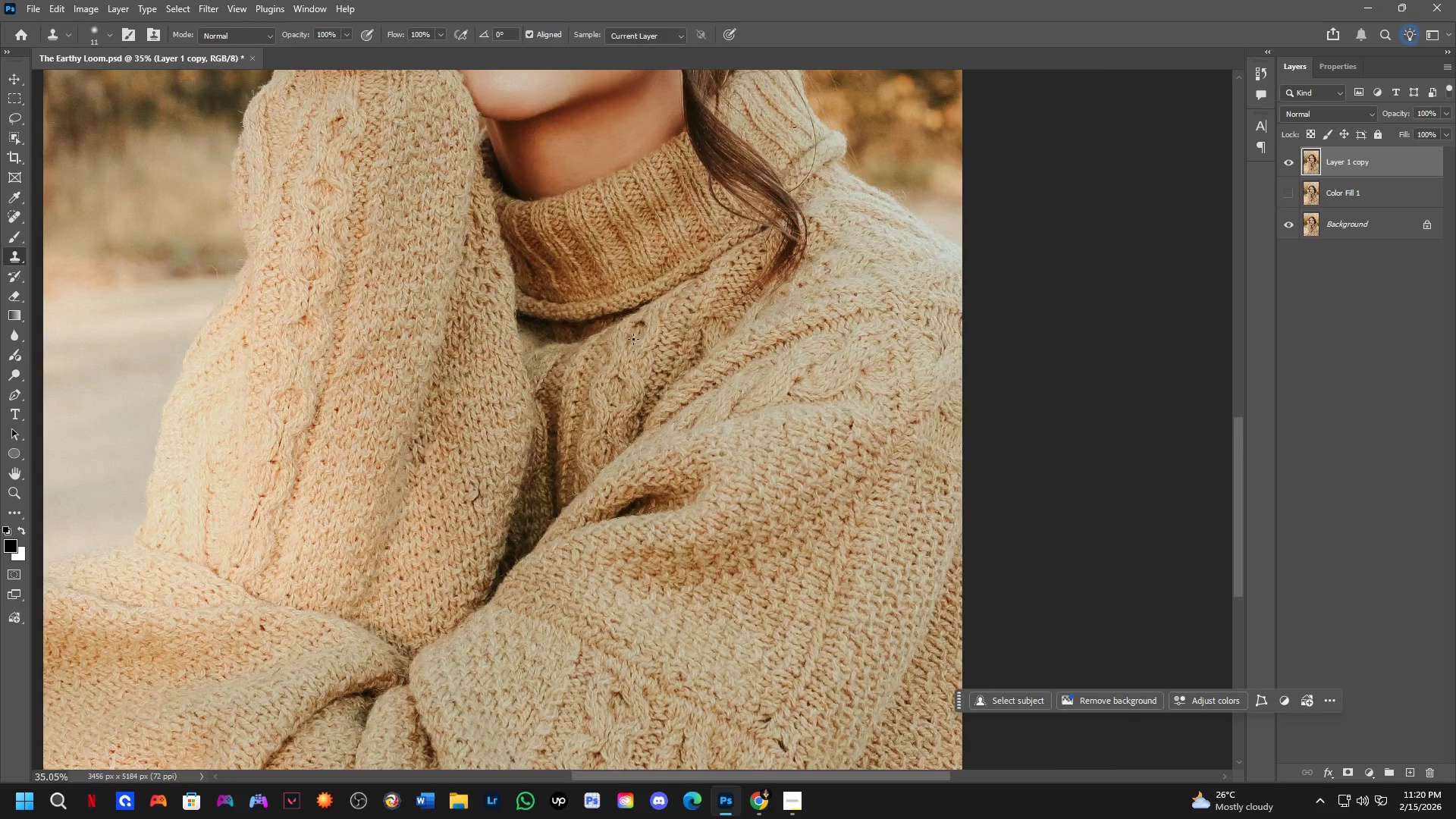 
hold_key(key=Space, duration=0.52)
 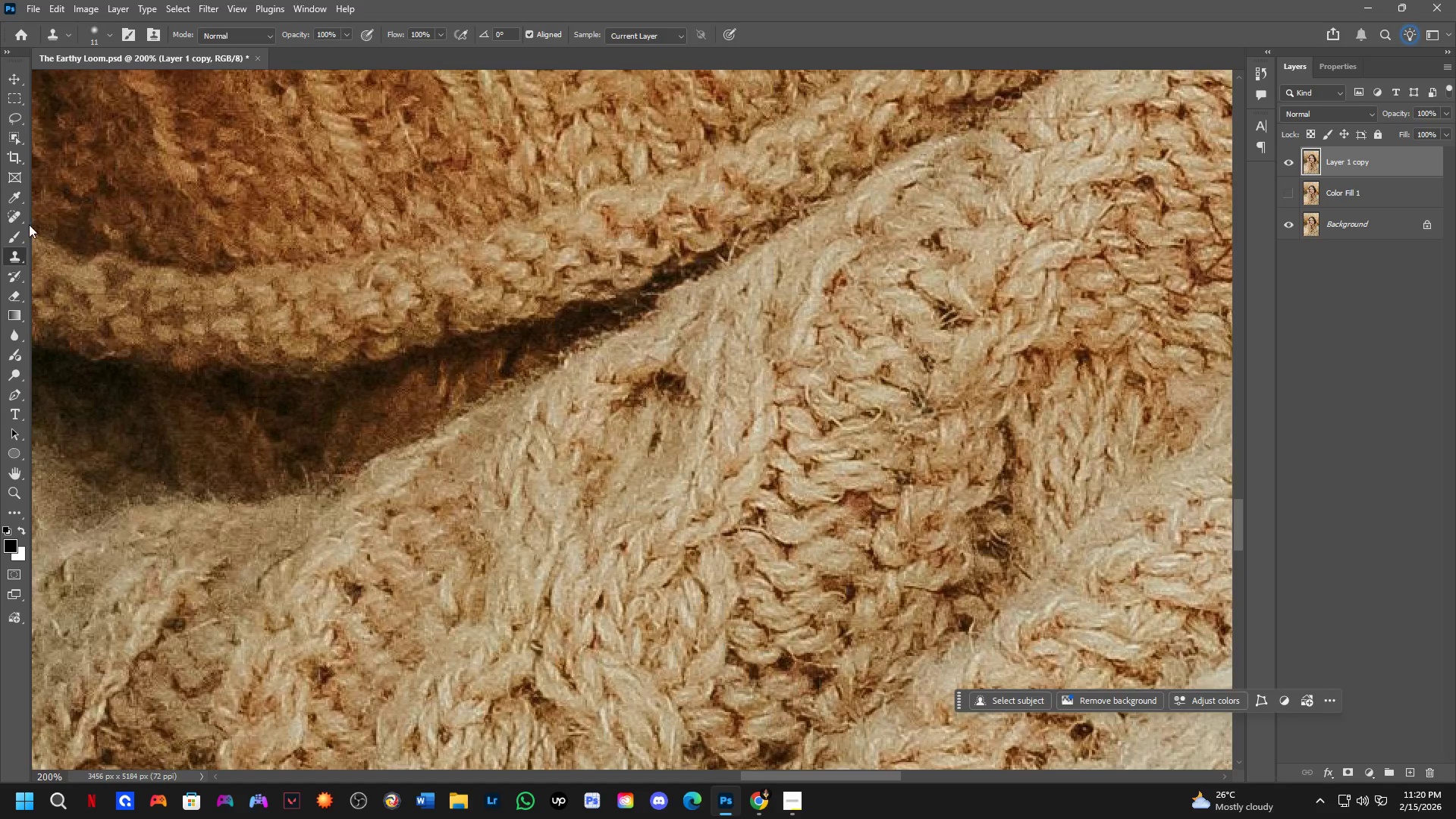 
left_click_drag(start_coordinate=[679, 281], to_coordinate=[665, 417])
 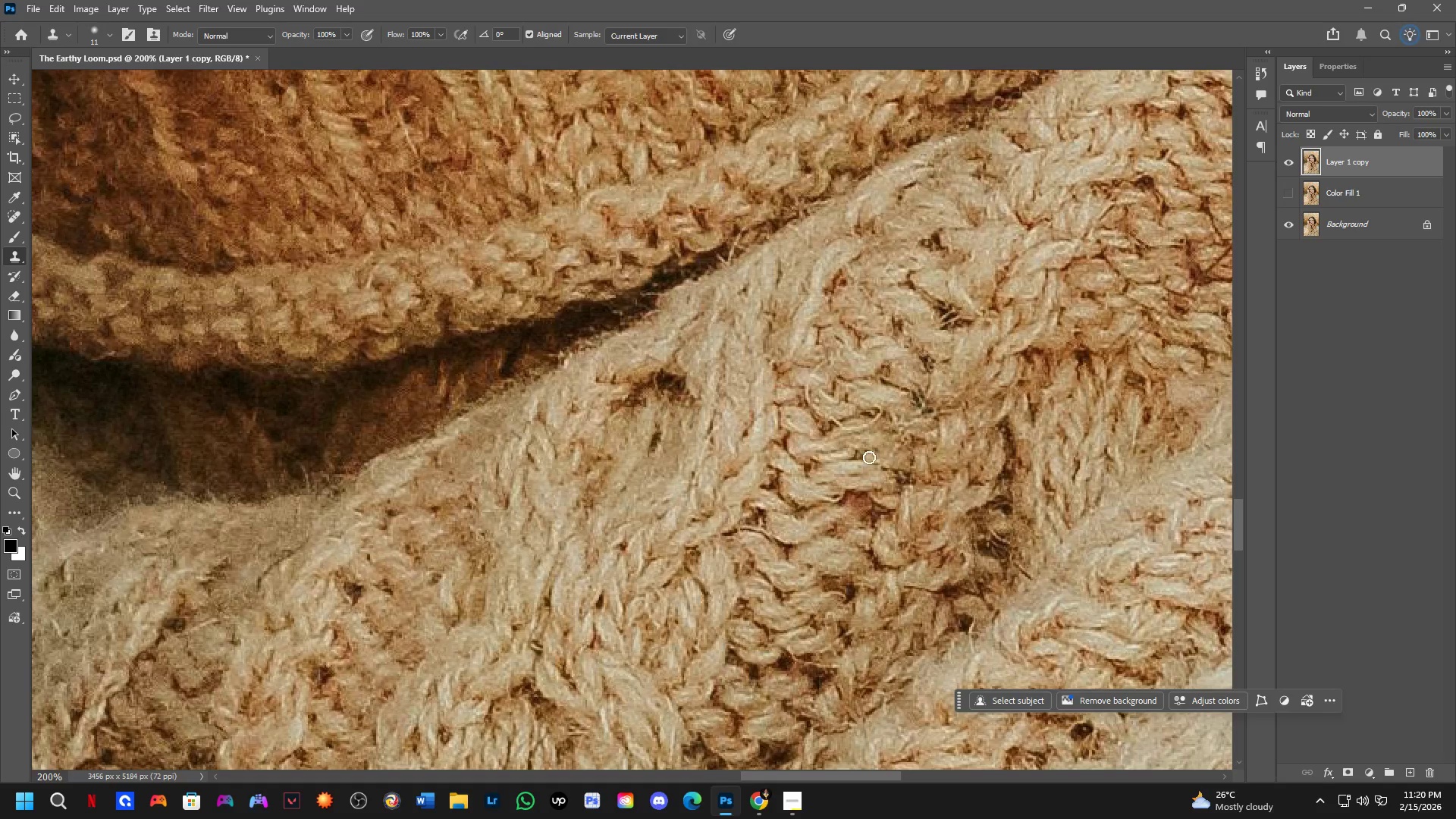 
scroll: coordinate [633, 339], scroll_direction: up, amount: 4.0
 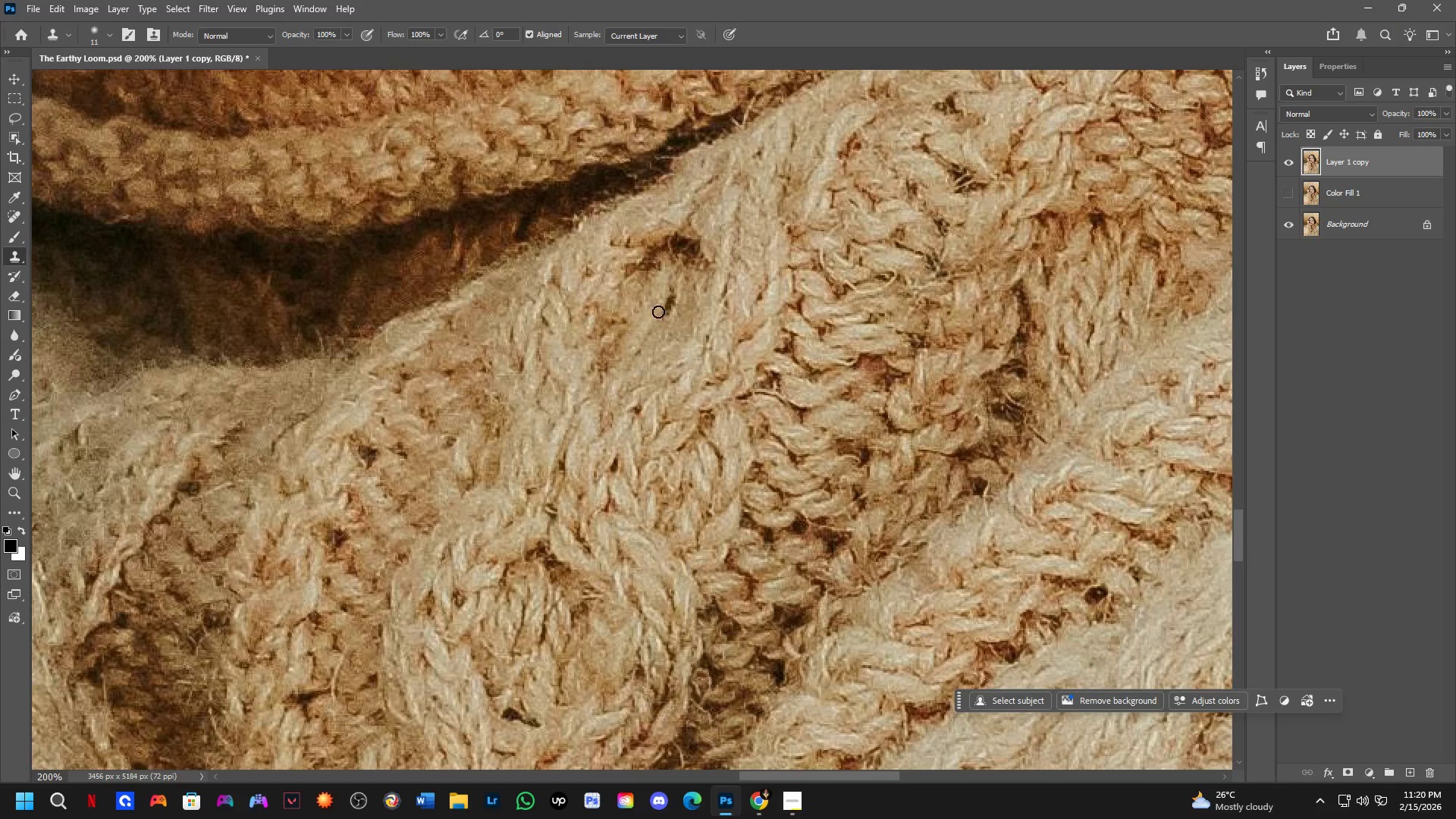 
hold_key(key=AltLeft, duration=0.52)
 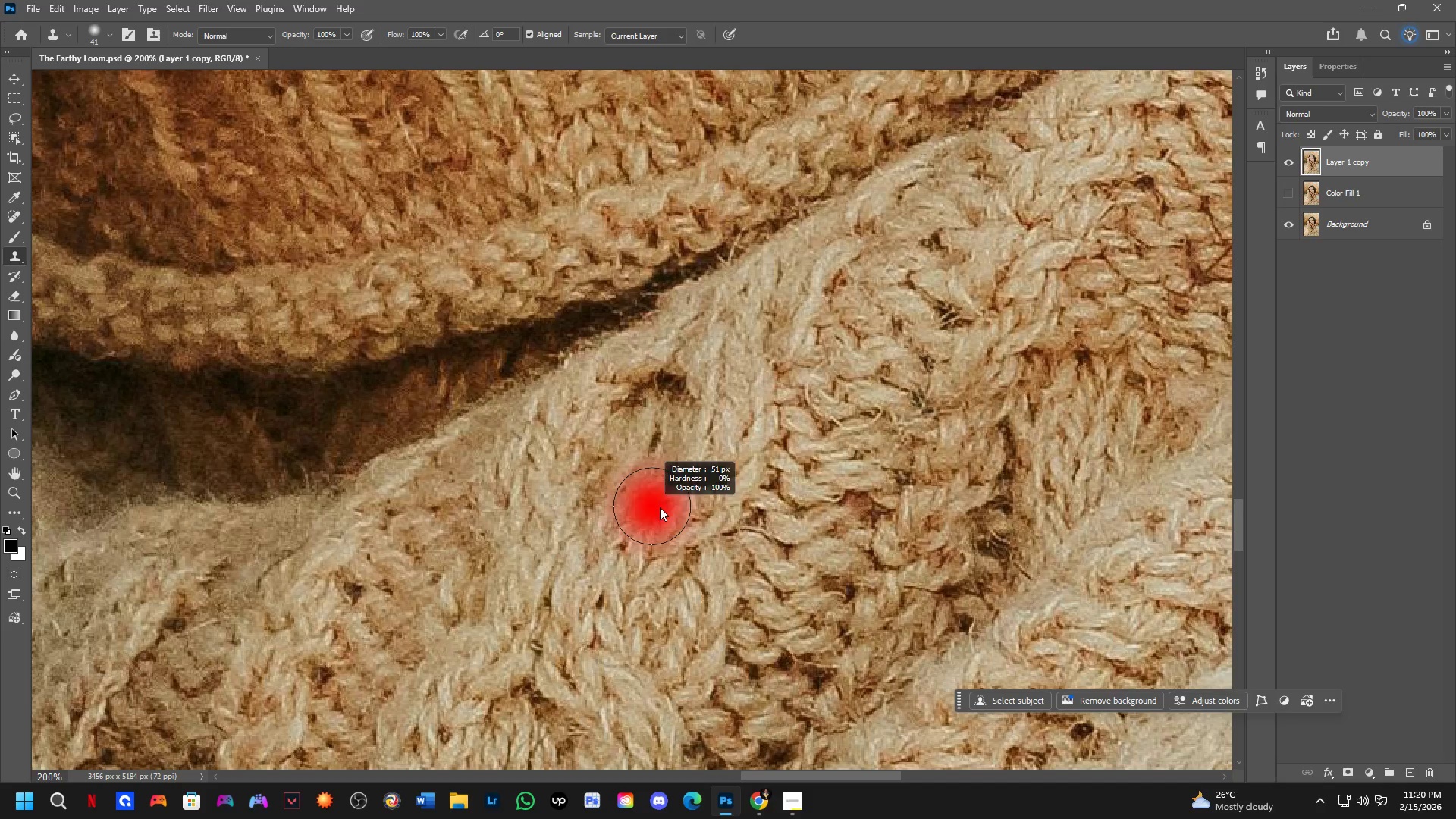 
hold_key(key=AltLeft, duration=0.5)
 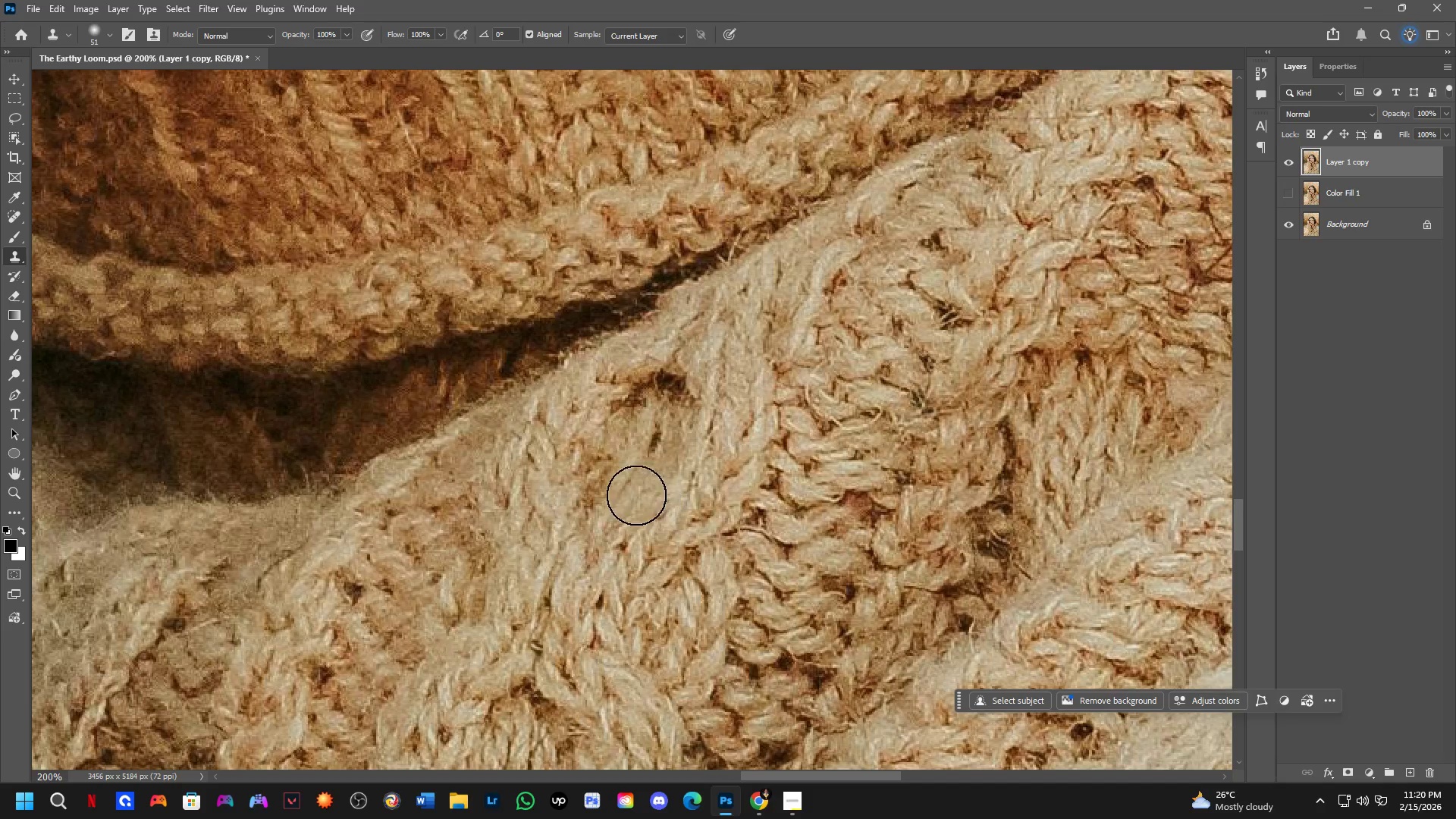 
hold_key(key=AltLeft, duration=0.42)
 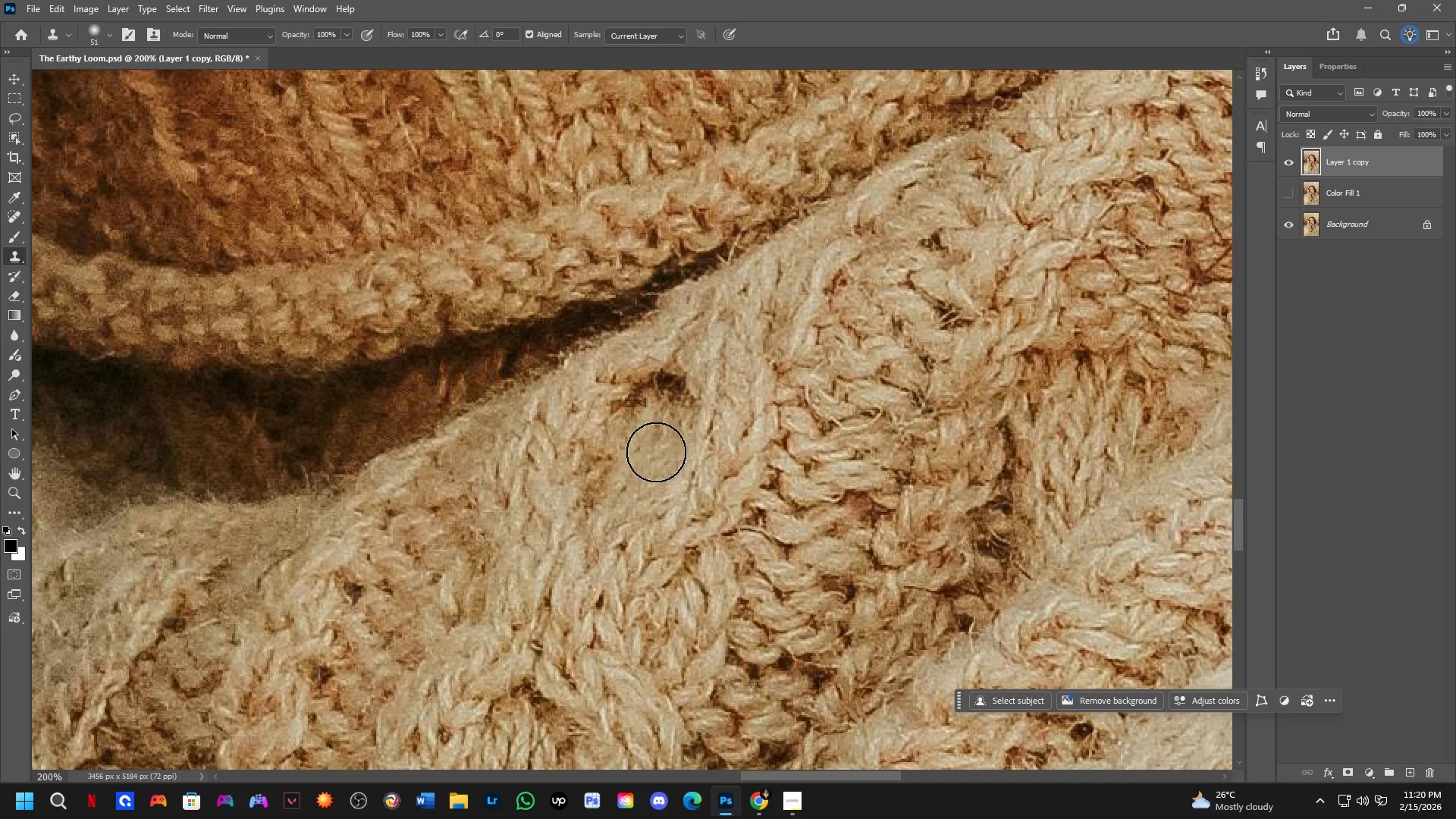 
double_click([656, 452])
 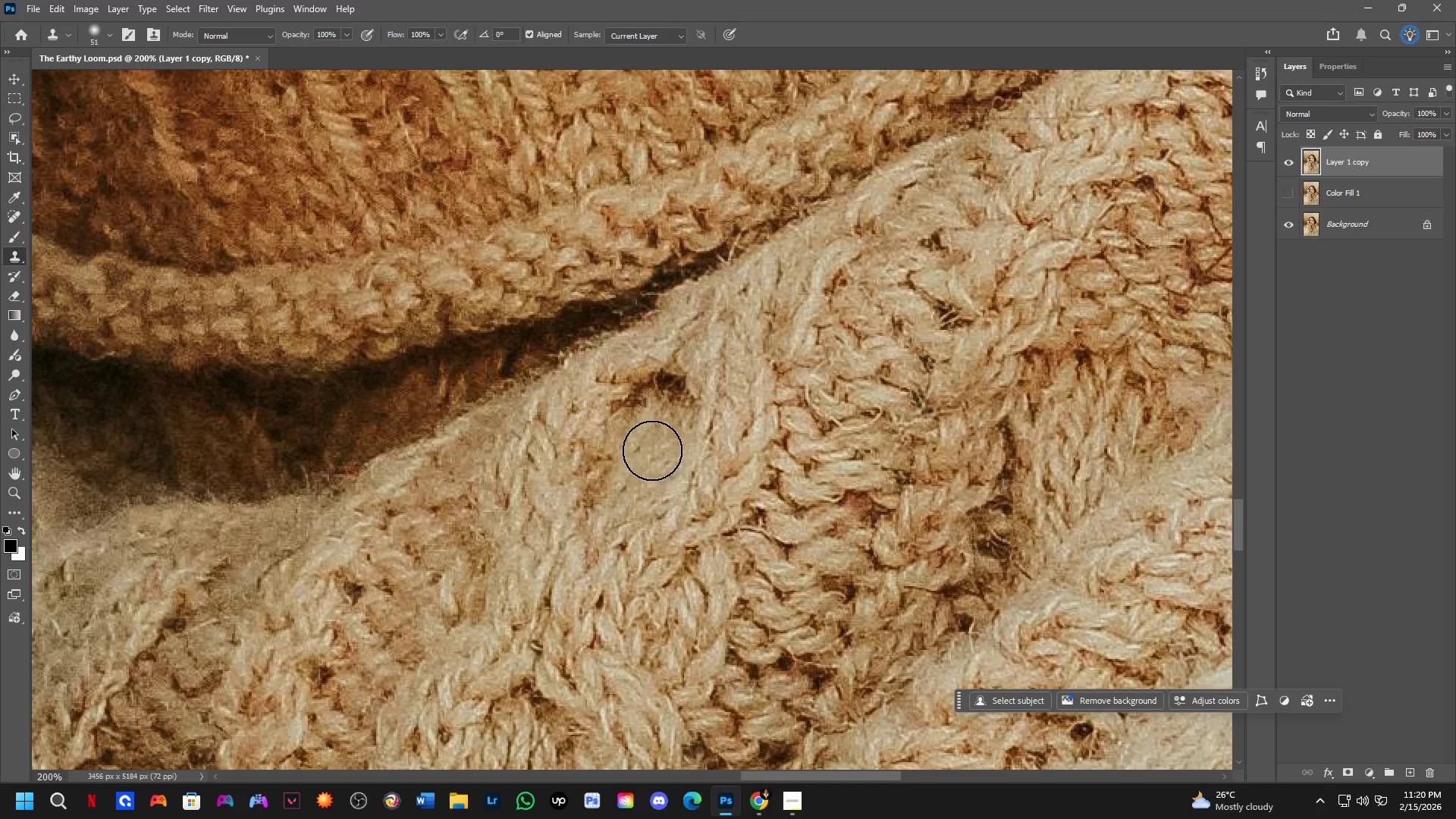 
triple_click([651, 449])
 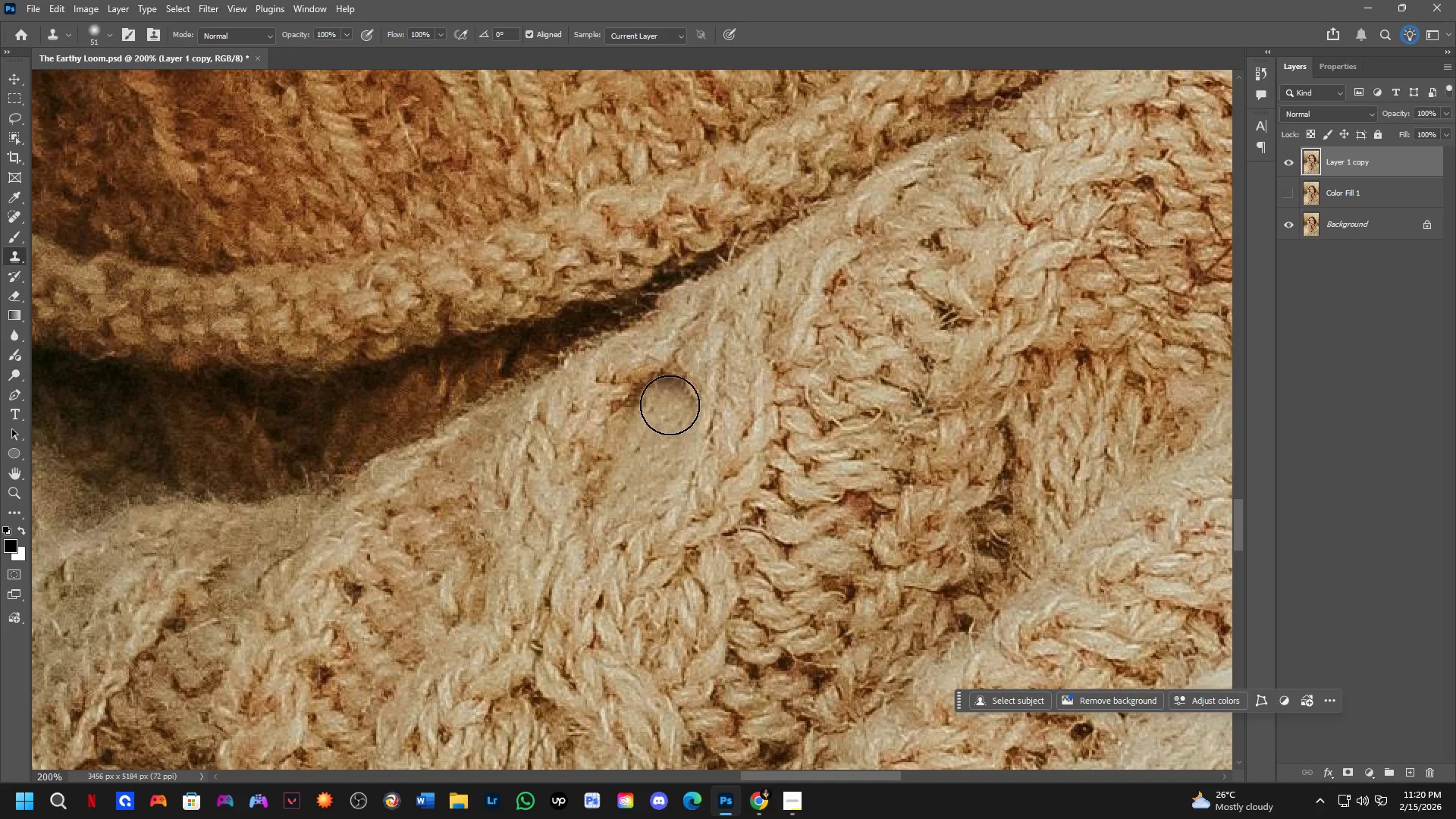 
left_click_drag(start_coordinate=[681, 388], to_coordinate=[624, 399])
 